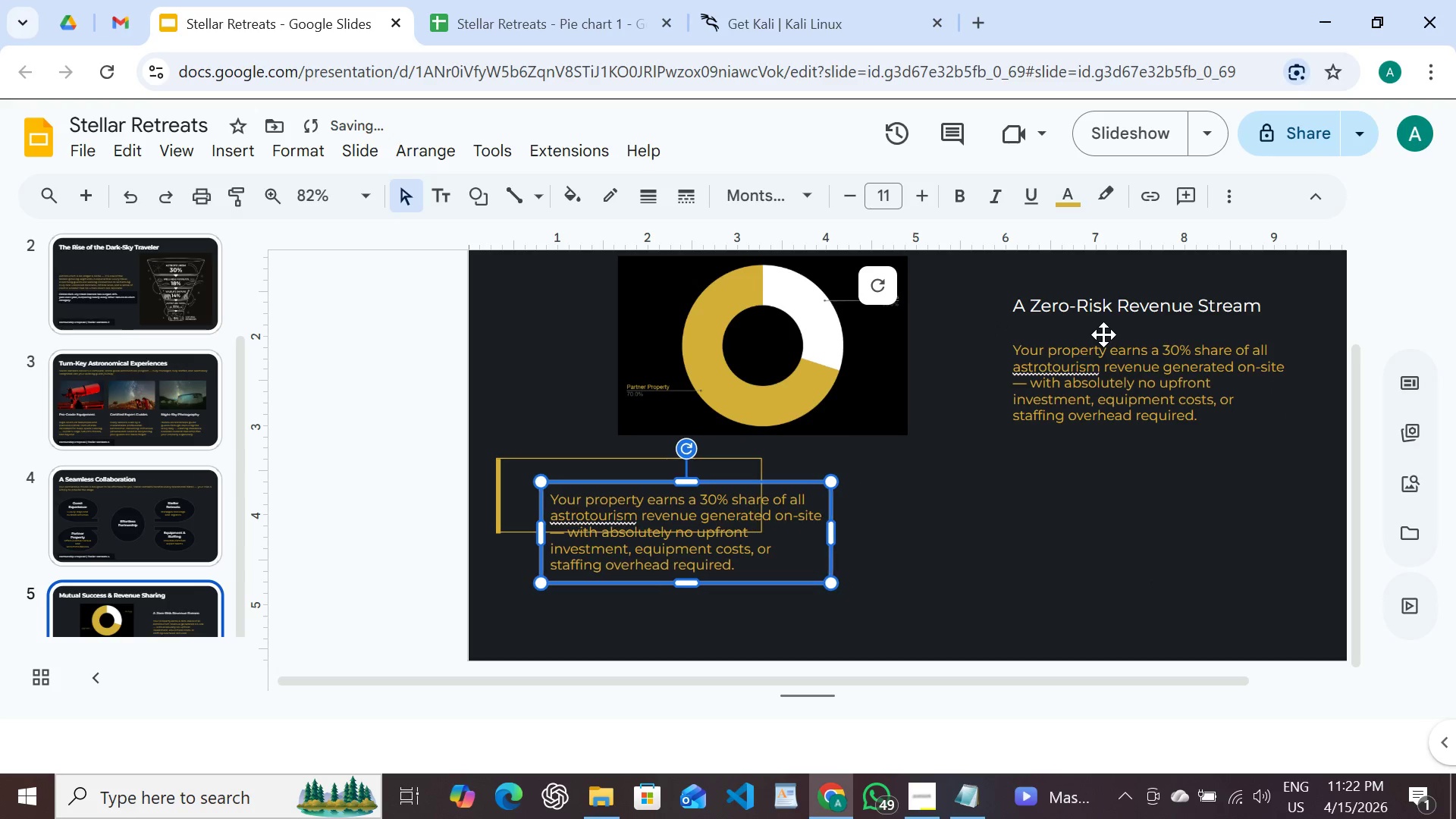 
key(Shift+ArrowLeft)
 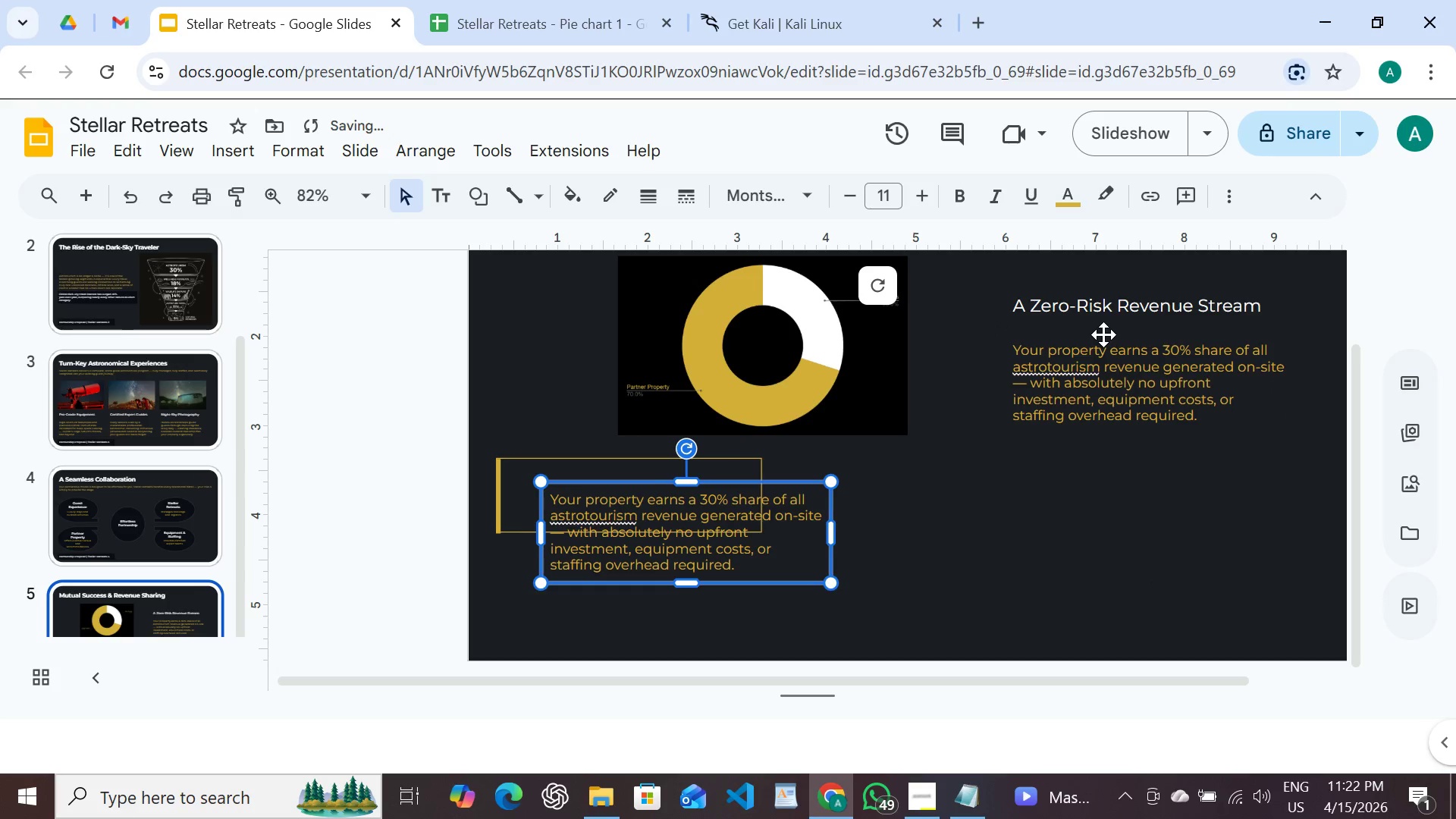 
key(Shift+ArrowLeft)
 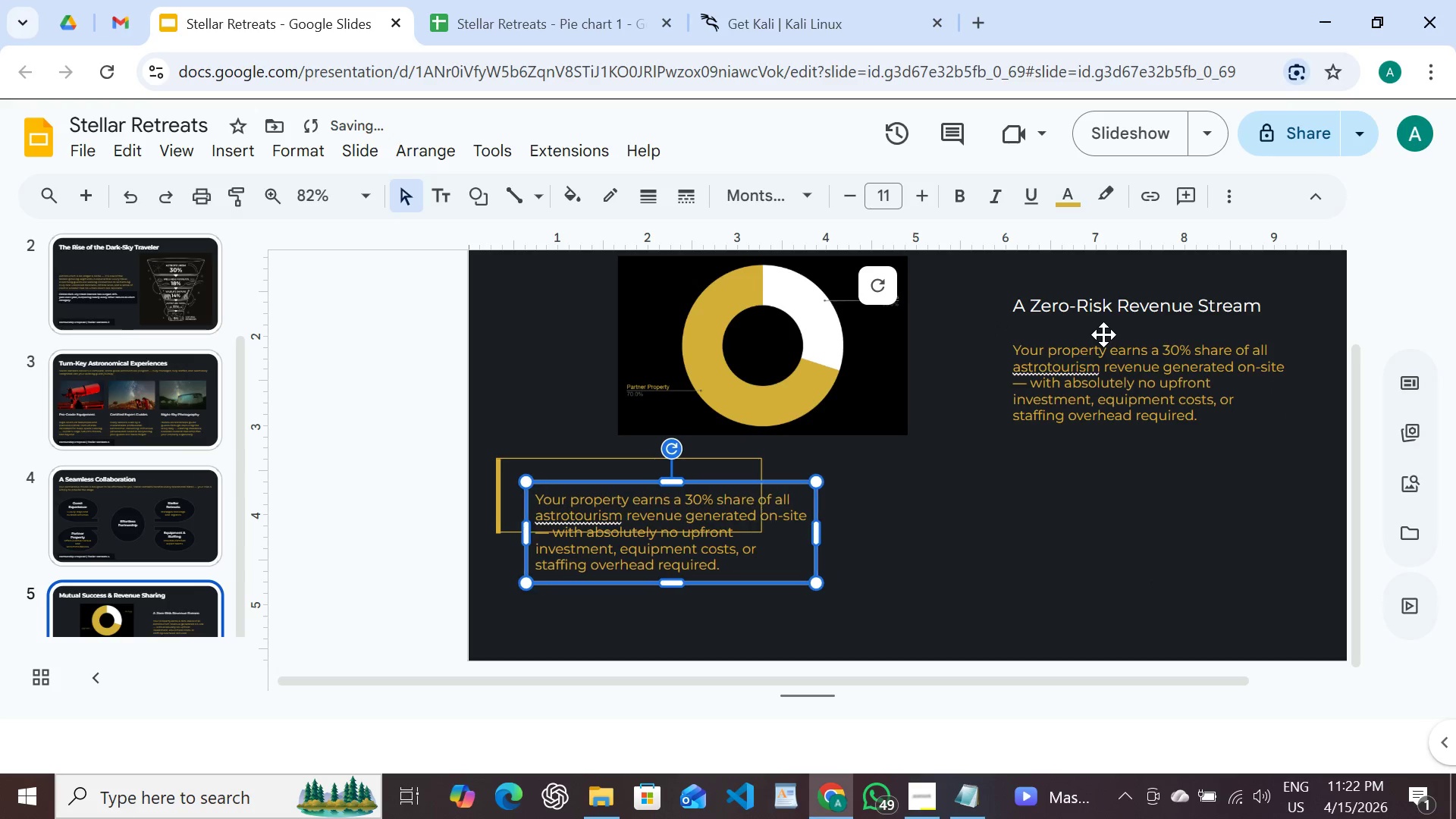 
key(Shift+ArrowLeft)
 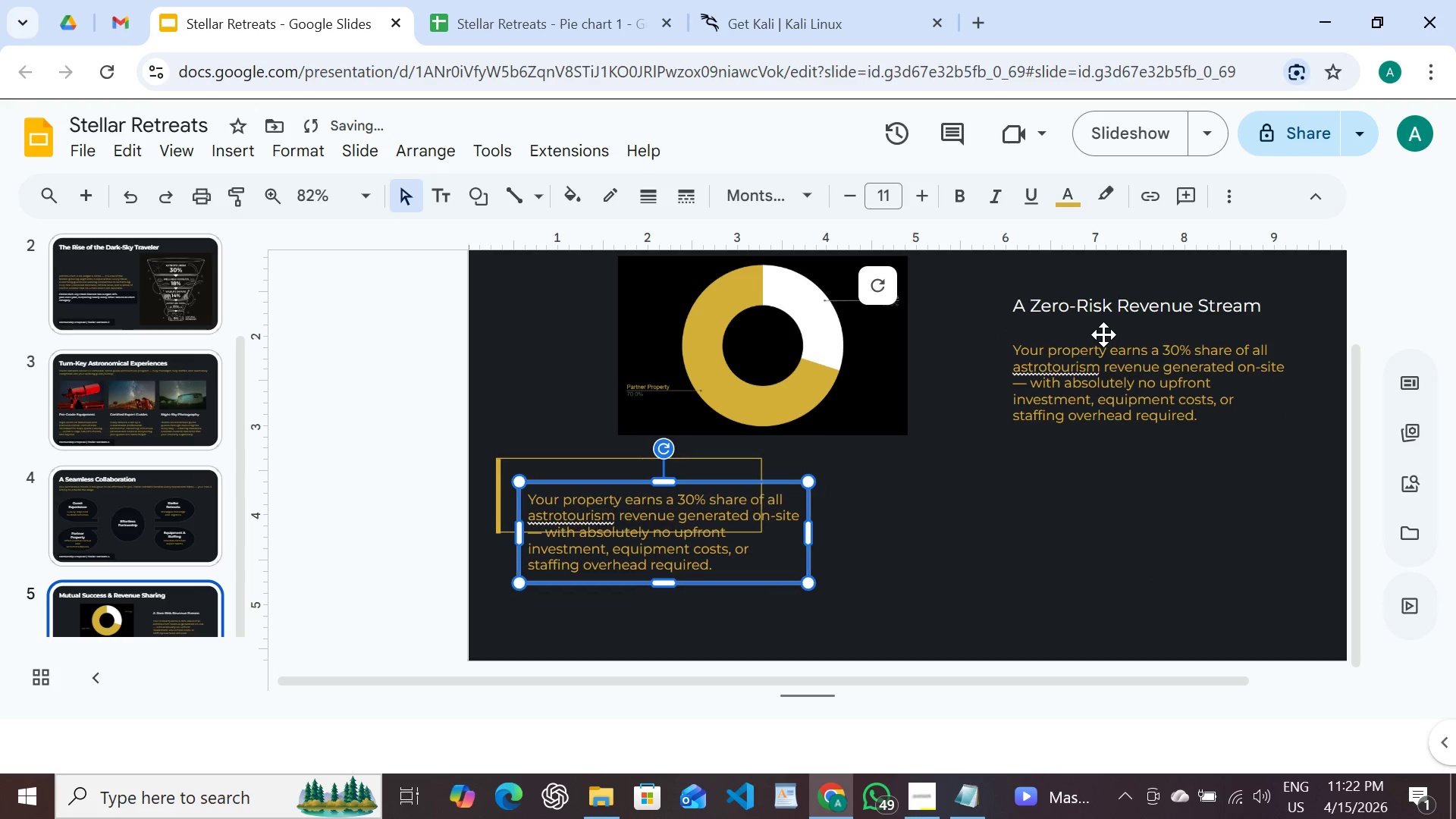 
key(Shift+ArrowLeft)
 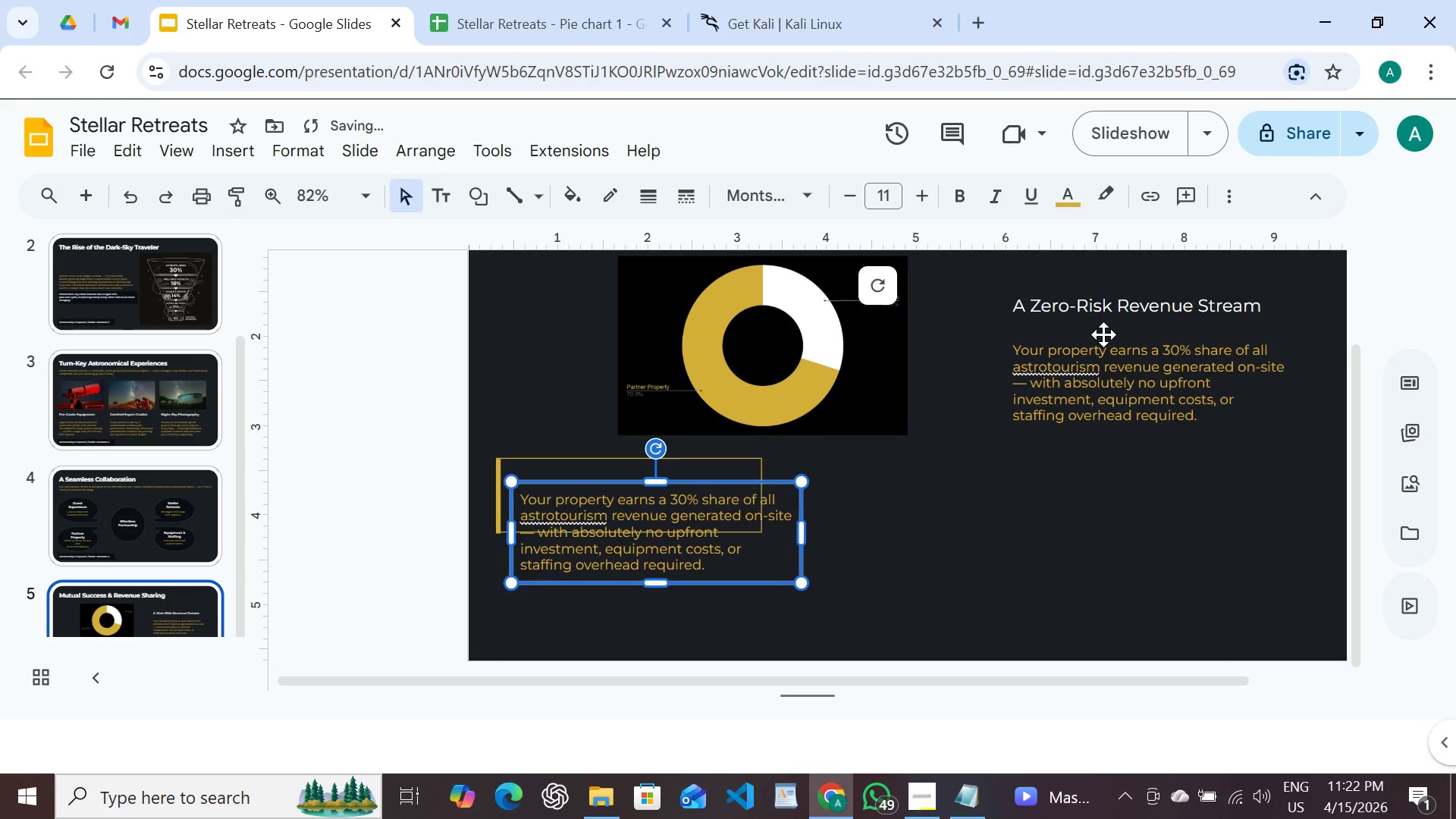 
key(Shift+ArrowLeft)
 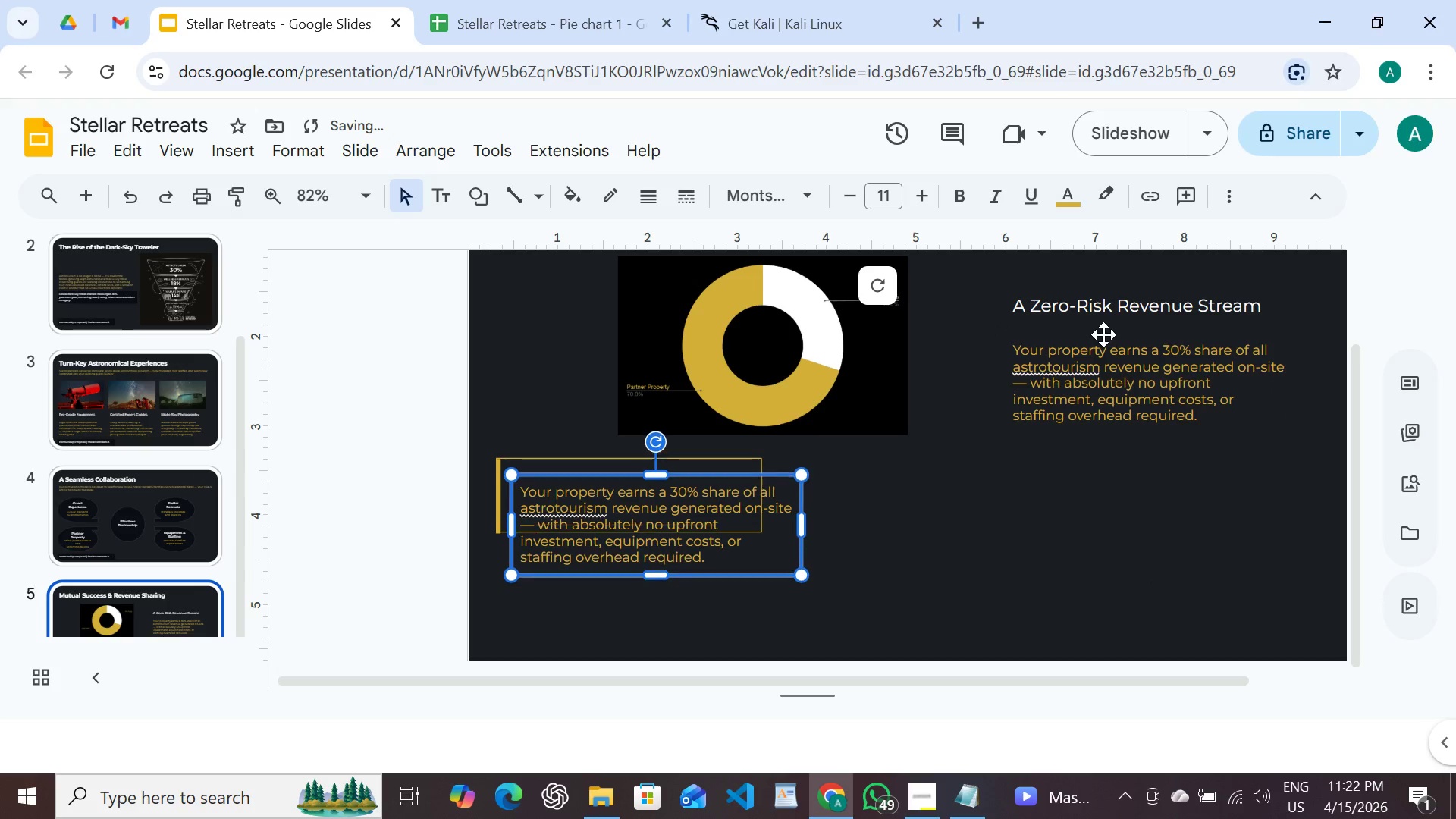 
key(Shift+ArrowUp)
 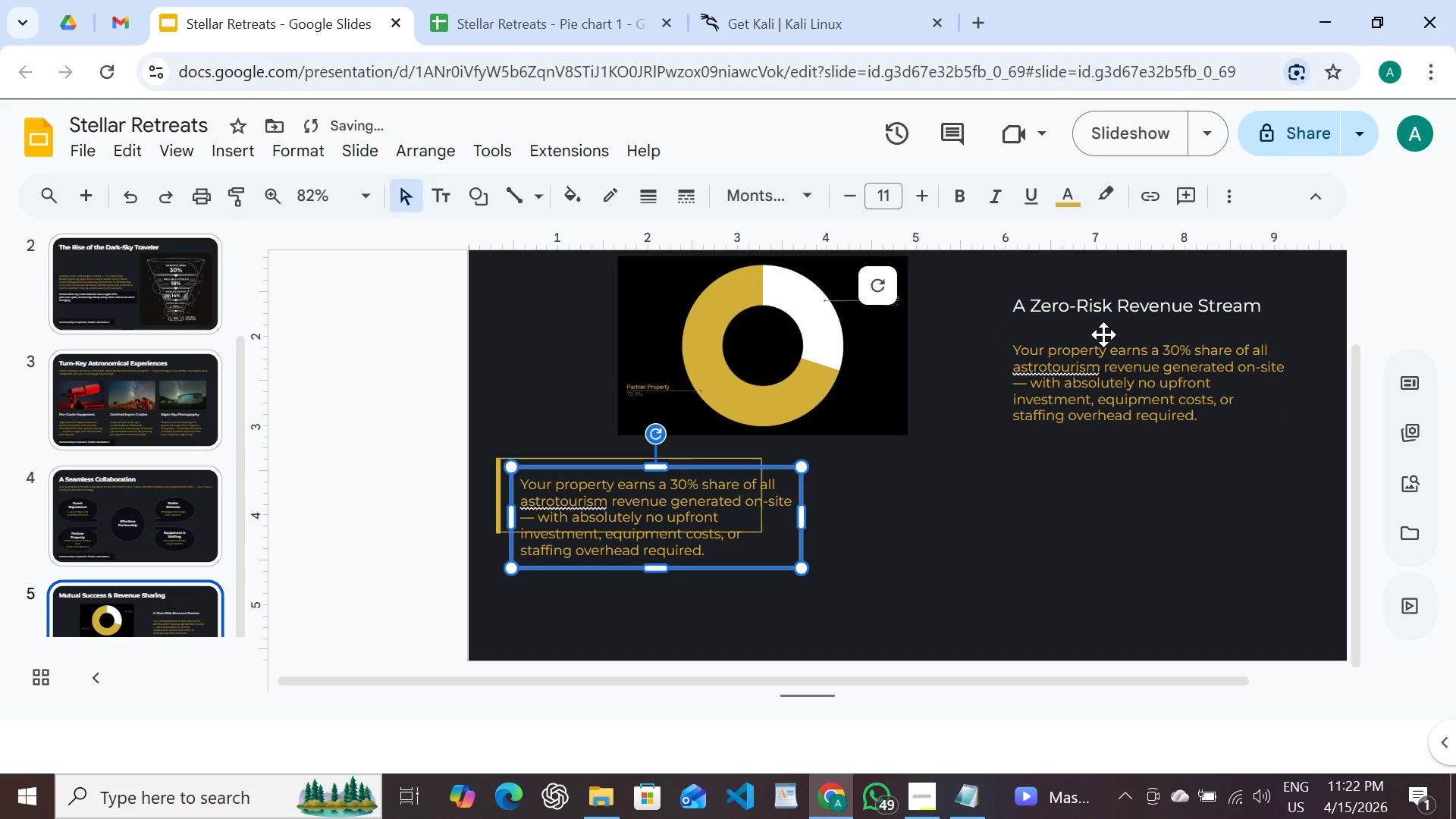 
key(Shift+ArrowUp)
 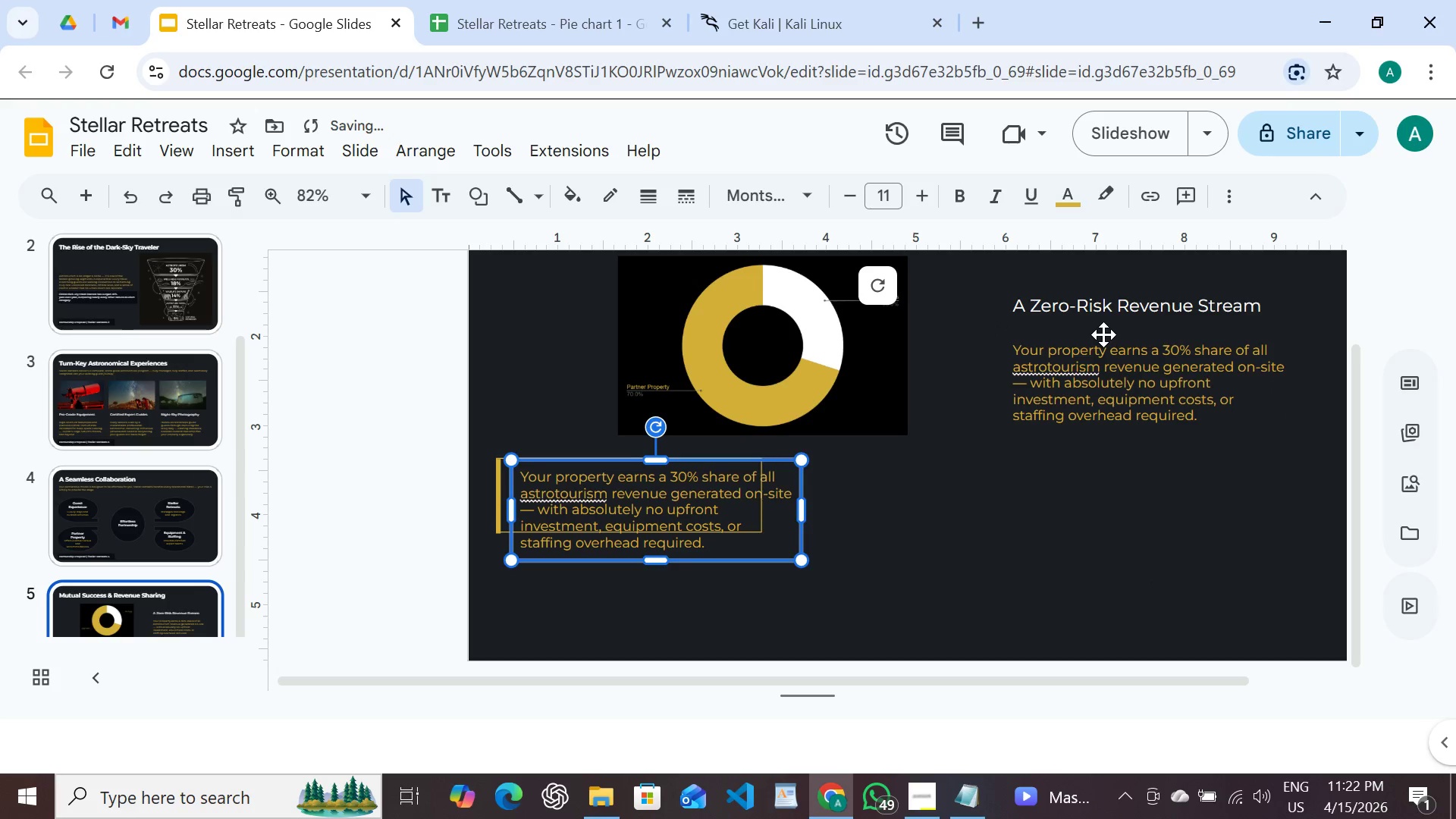 
key(Shift+ArrowUp)
 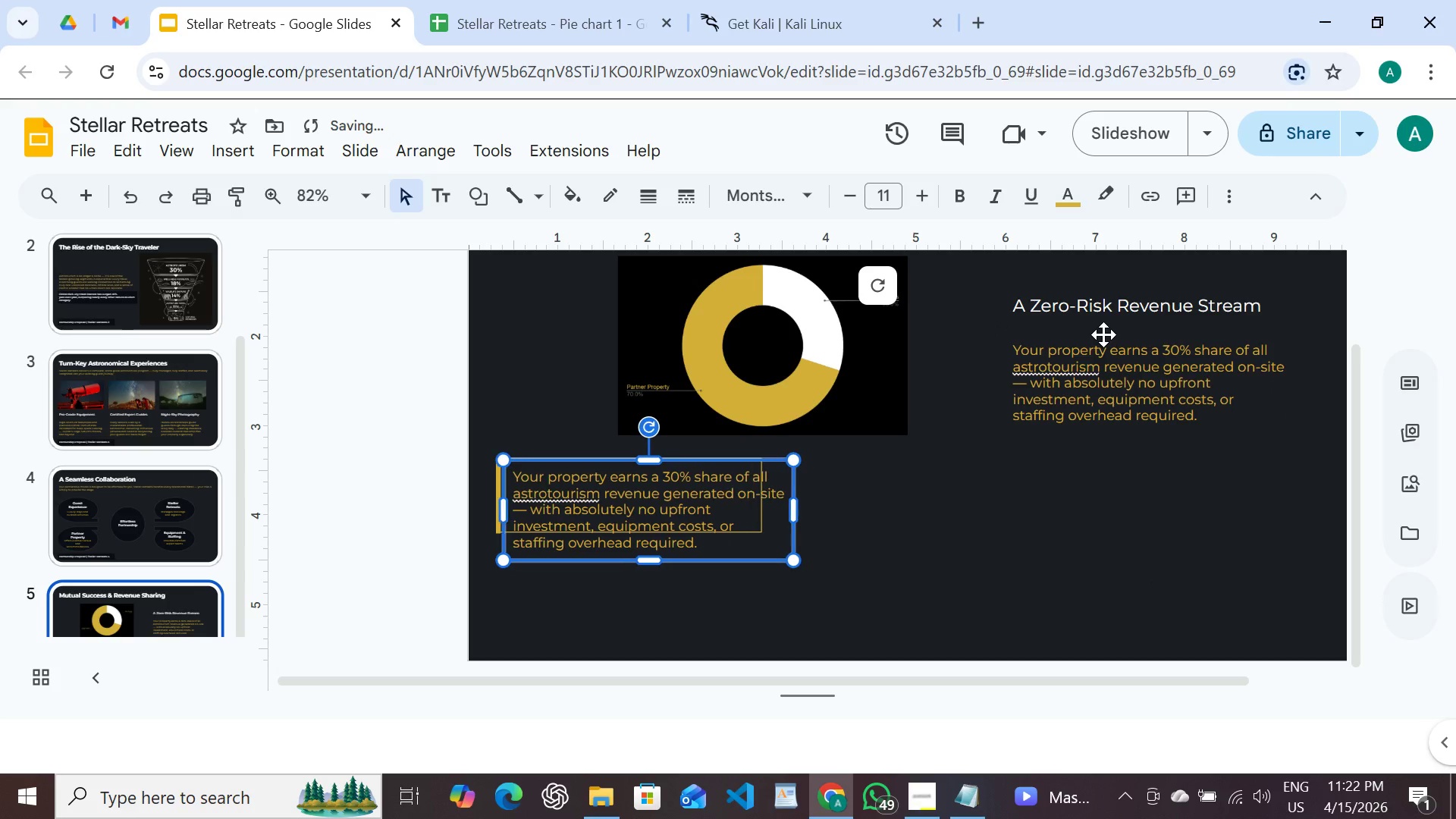 
key(Shift+ArrowLeft)
 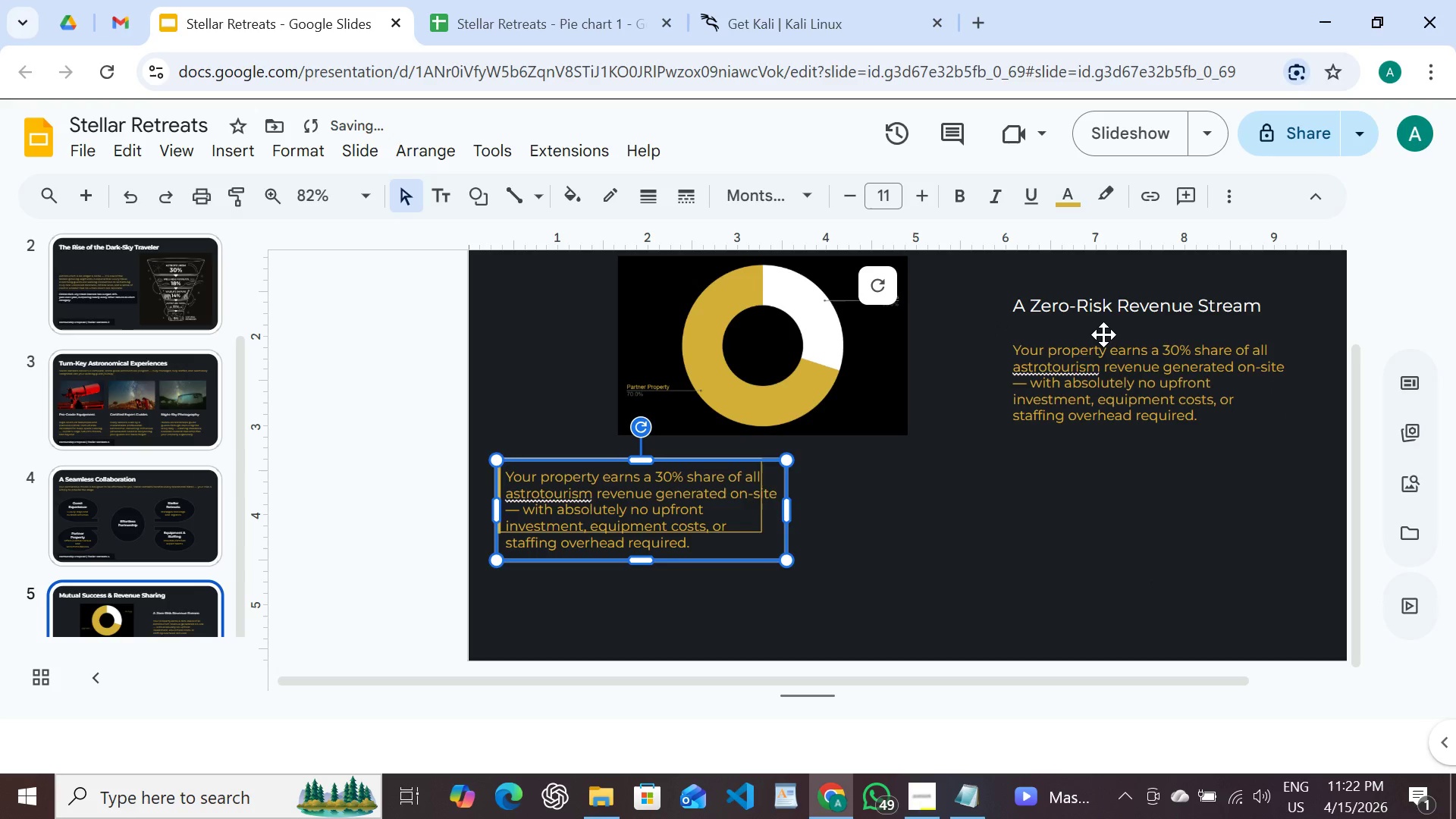 
key(Shift+ArrowLeft)
 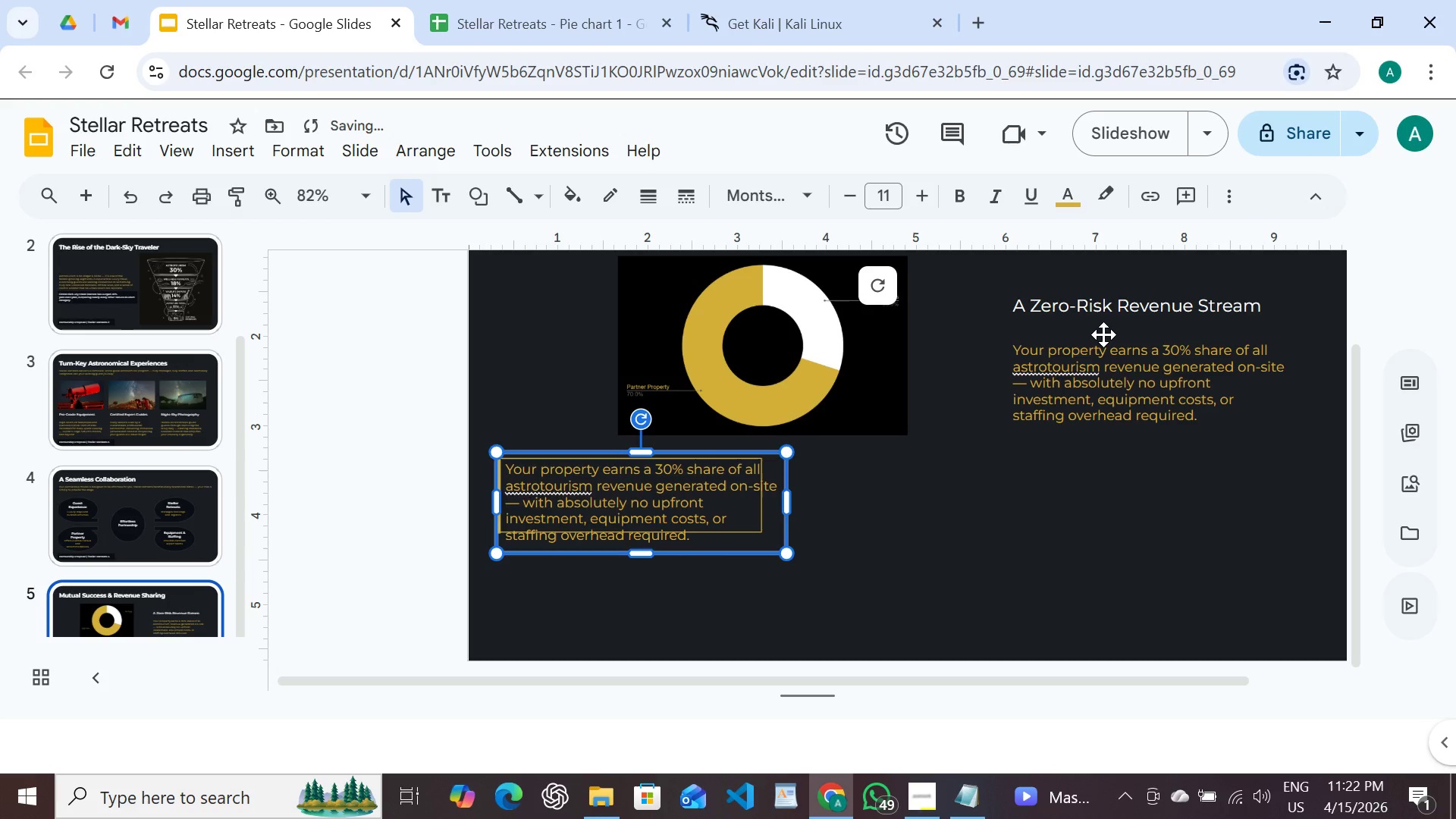 
key(Shift+ArrowUp)
 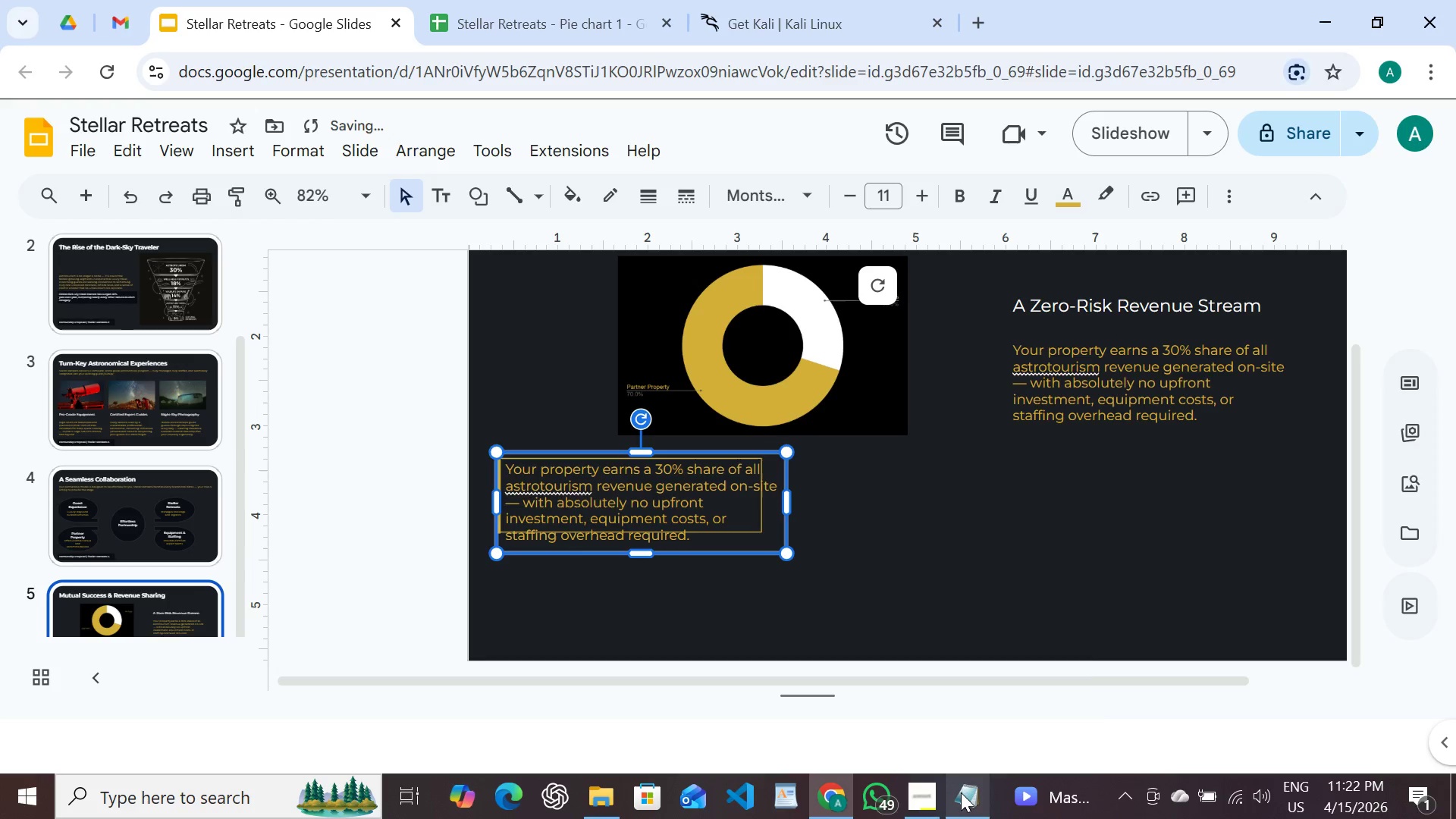 
left_click([961, 792])
 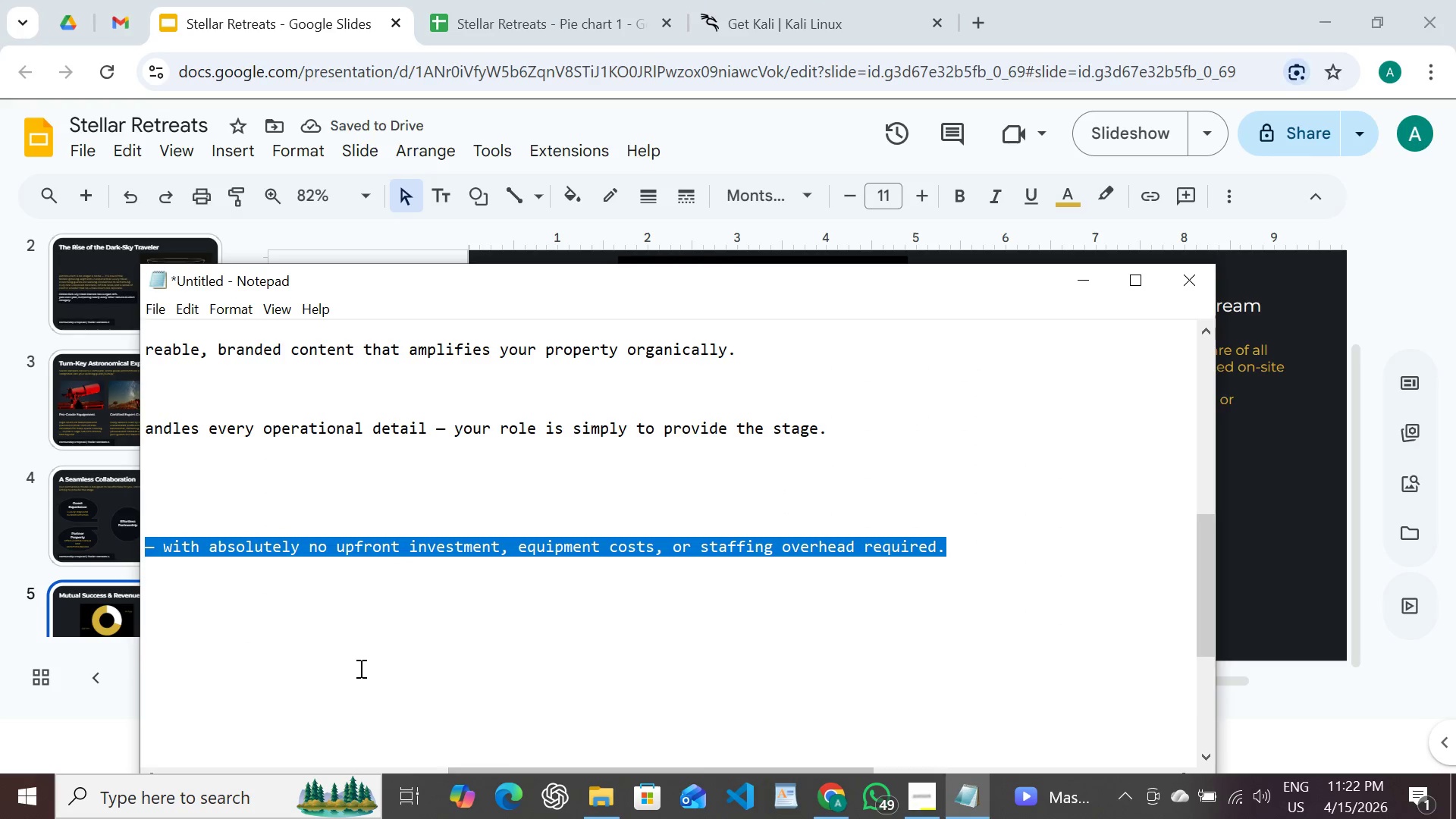 
scroll: coordinate [359, 668], scroll_direction: up, amount: 63.0
 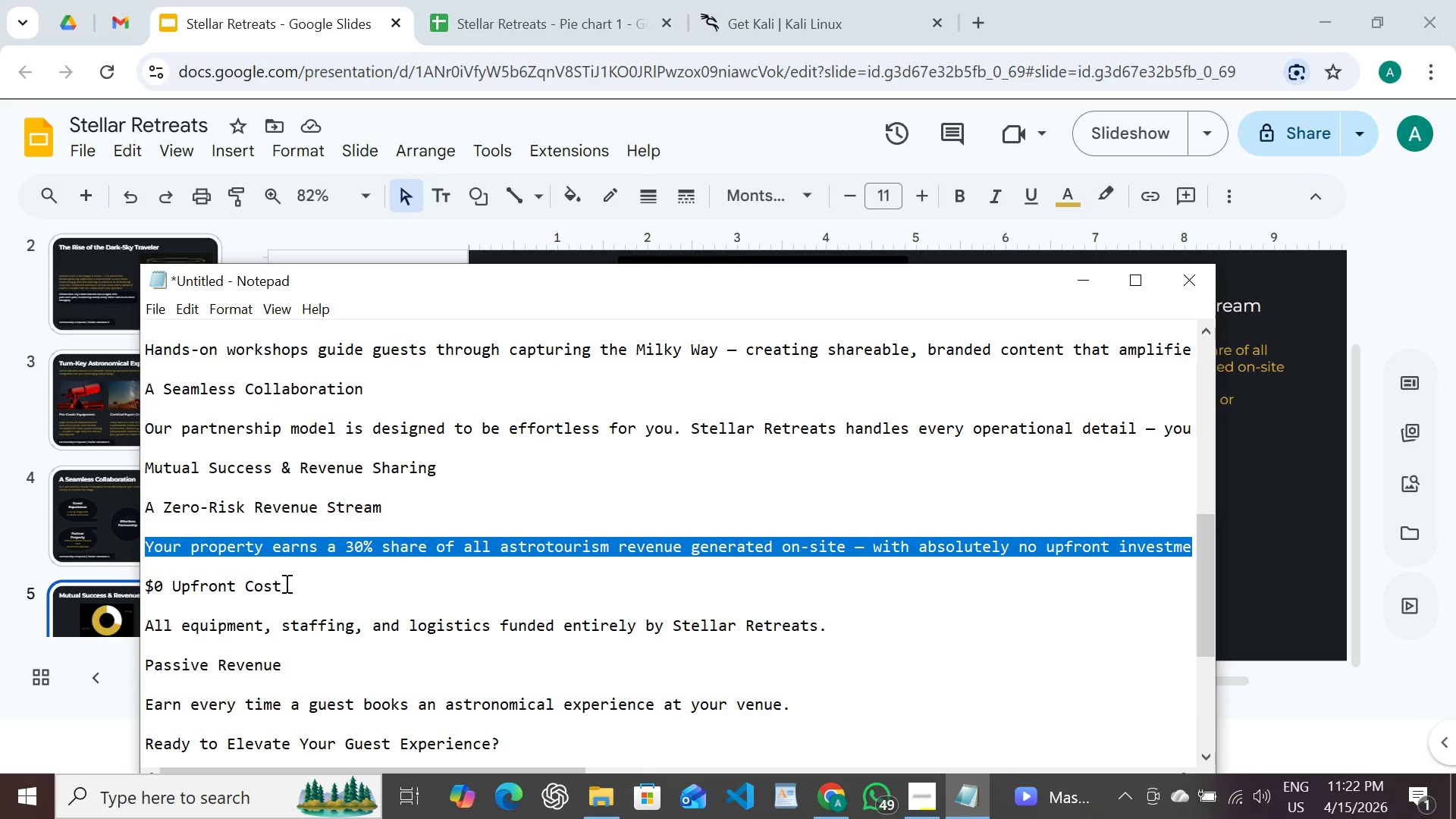 
left_click_drag(start_coordinate=[285, 583], to_coordinate=[146, 585])
 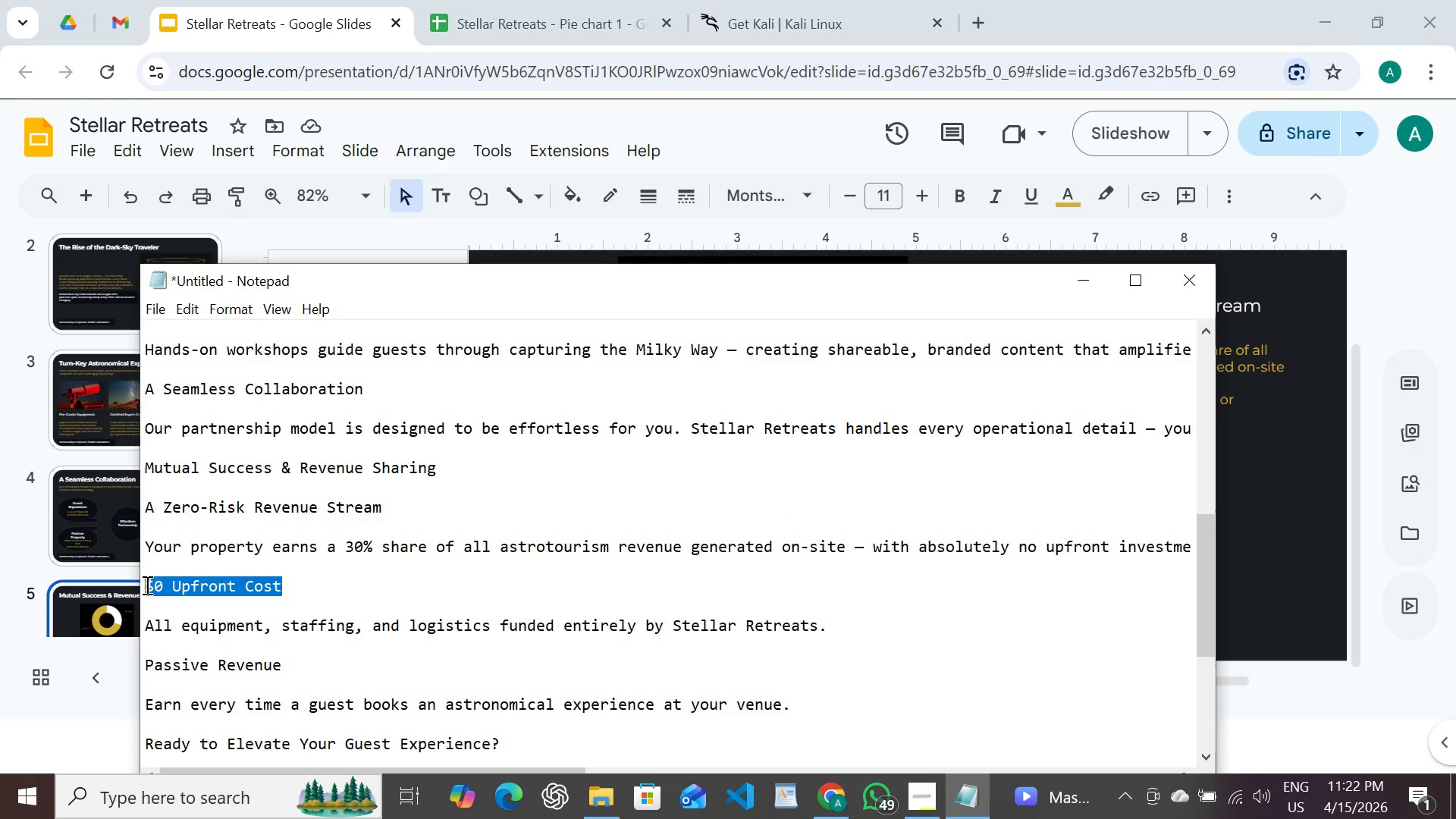 
key(Control+C)
 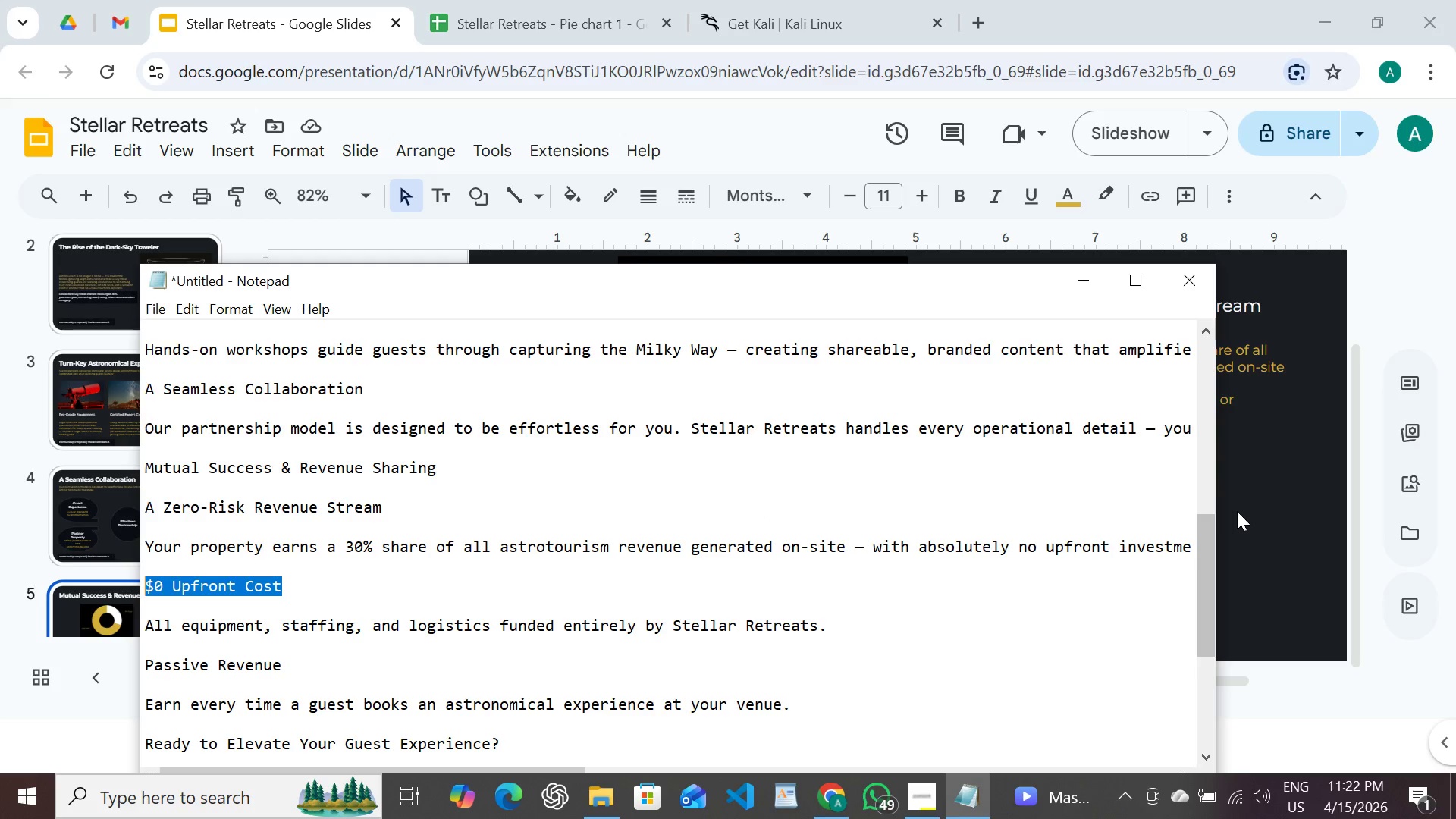 
left_click([1253, 513])
 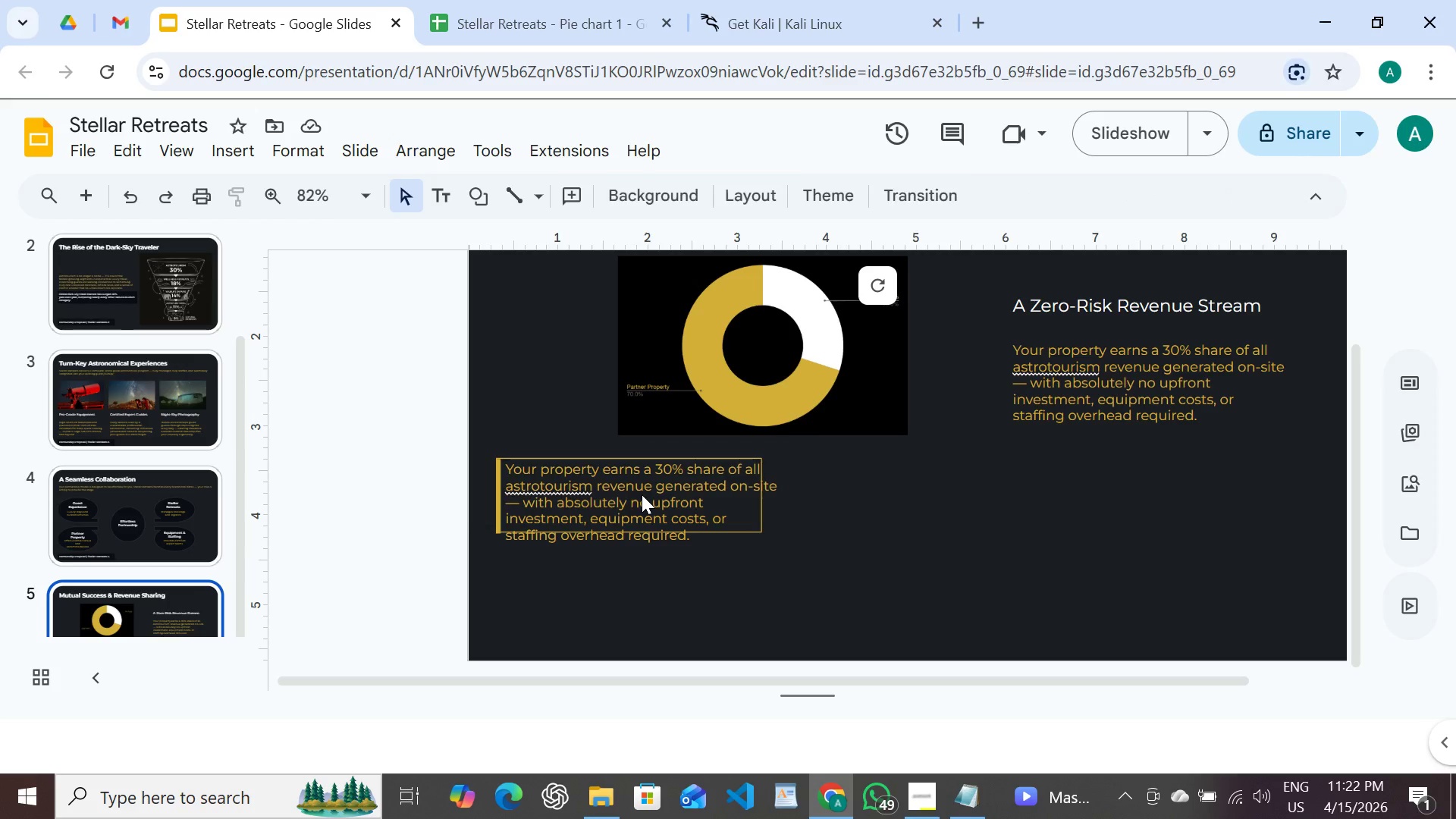 
double_click([642, 494])
 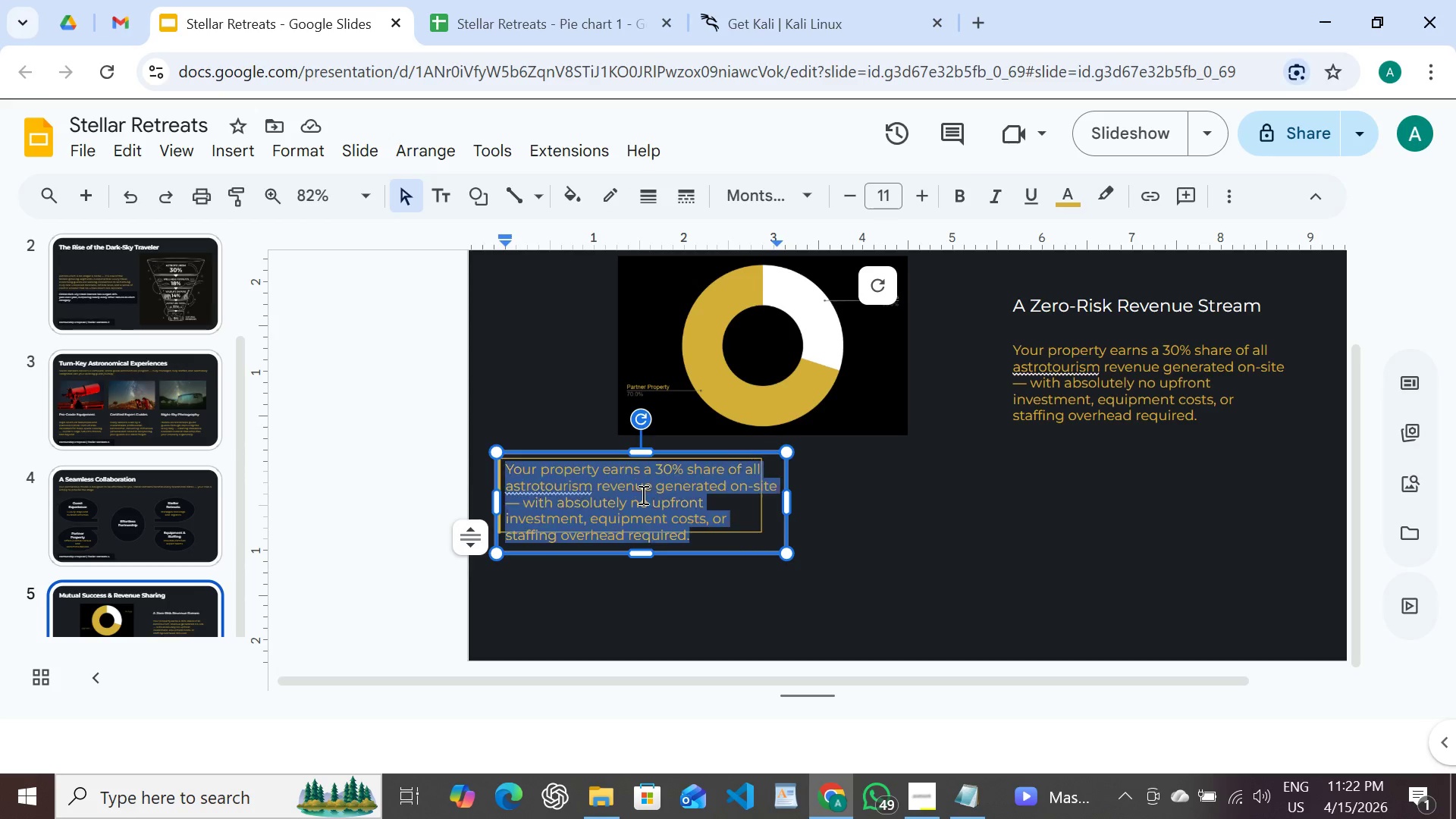 
triple_click([642, 494])
 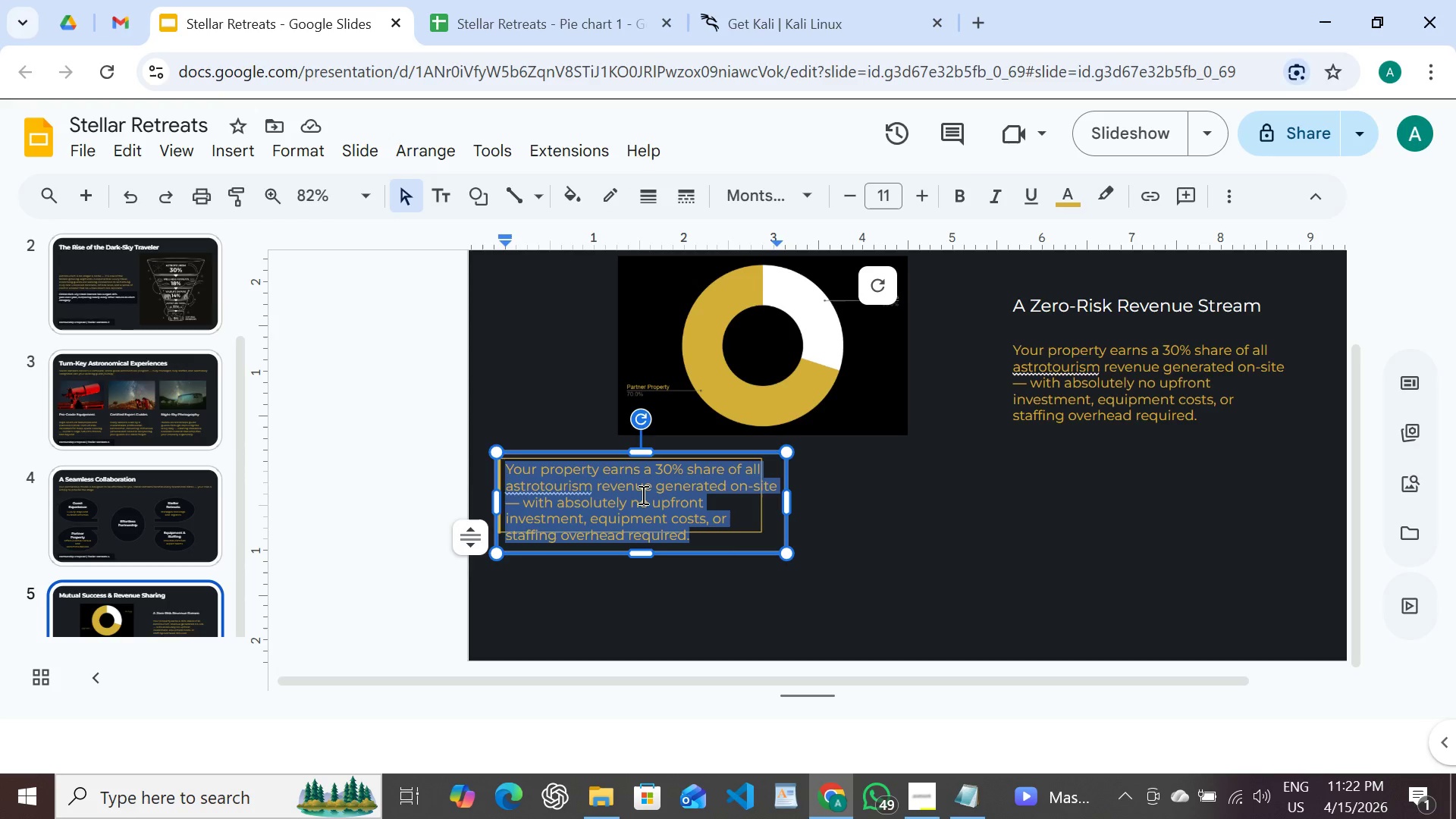 
key(Control+V)
 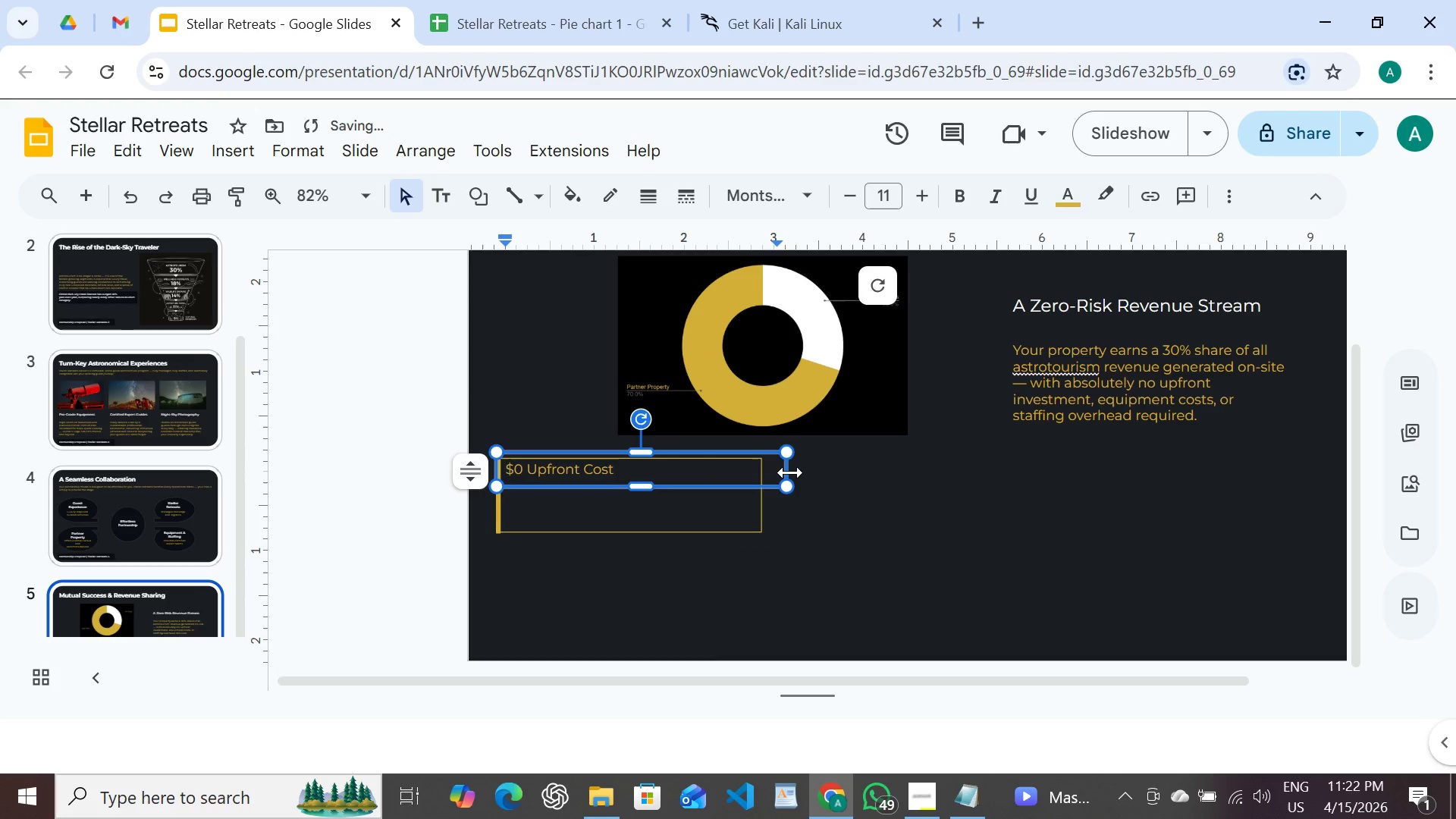 
left_click_drag(start_coordinate=[790, 472], to_coordinate=[650, 477])
 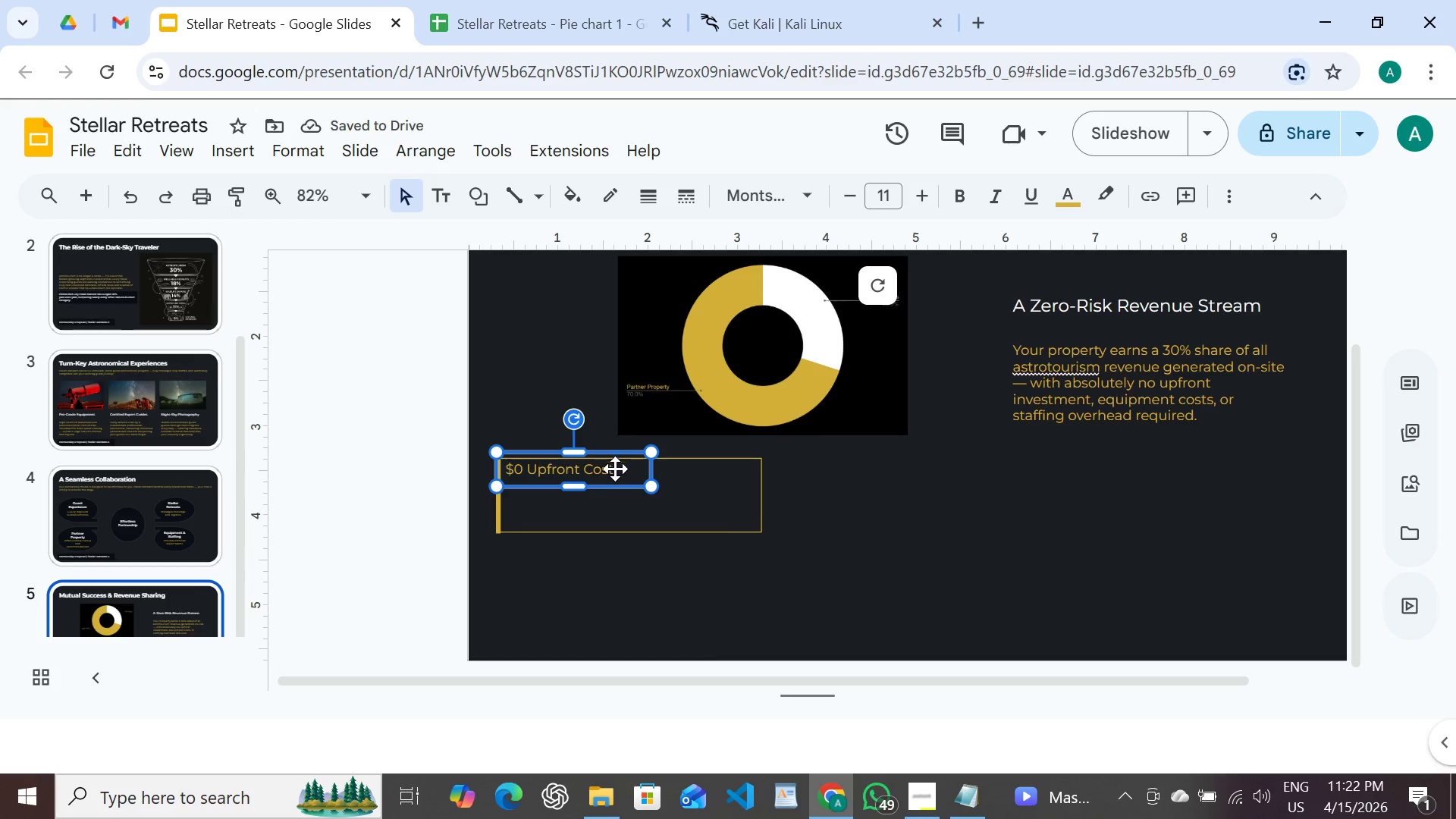 
left_click_drag(start_coordinate=[585, 450], to_coordinate=[585, 458])
 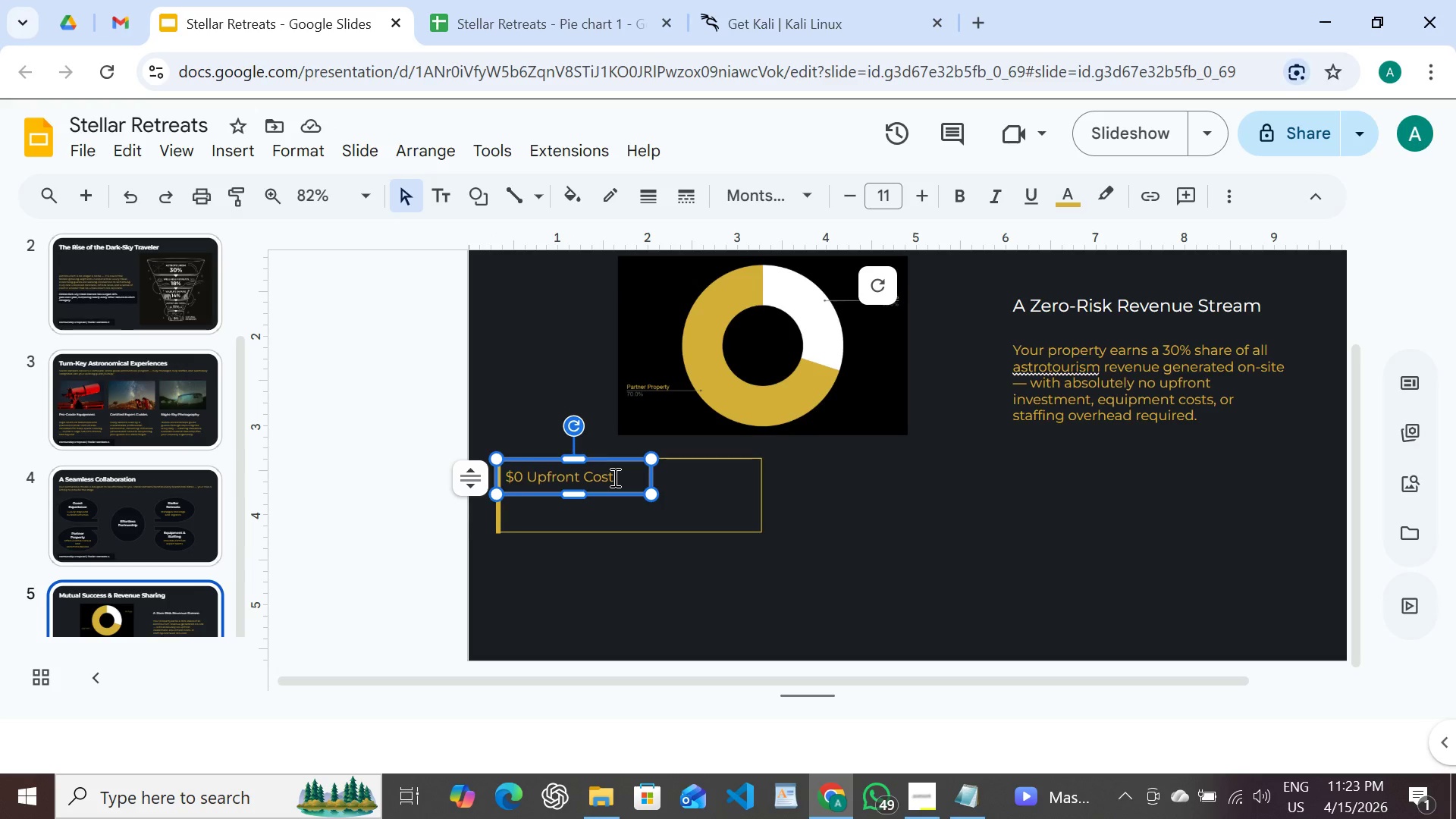 
wait(6.92)
 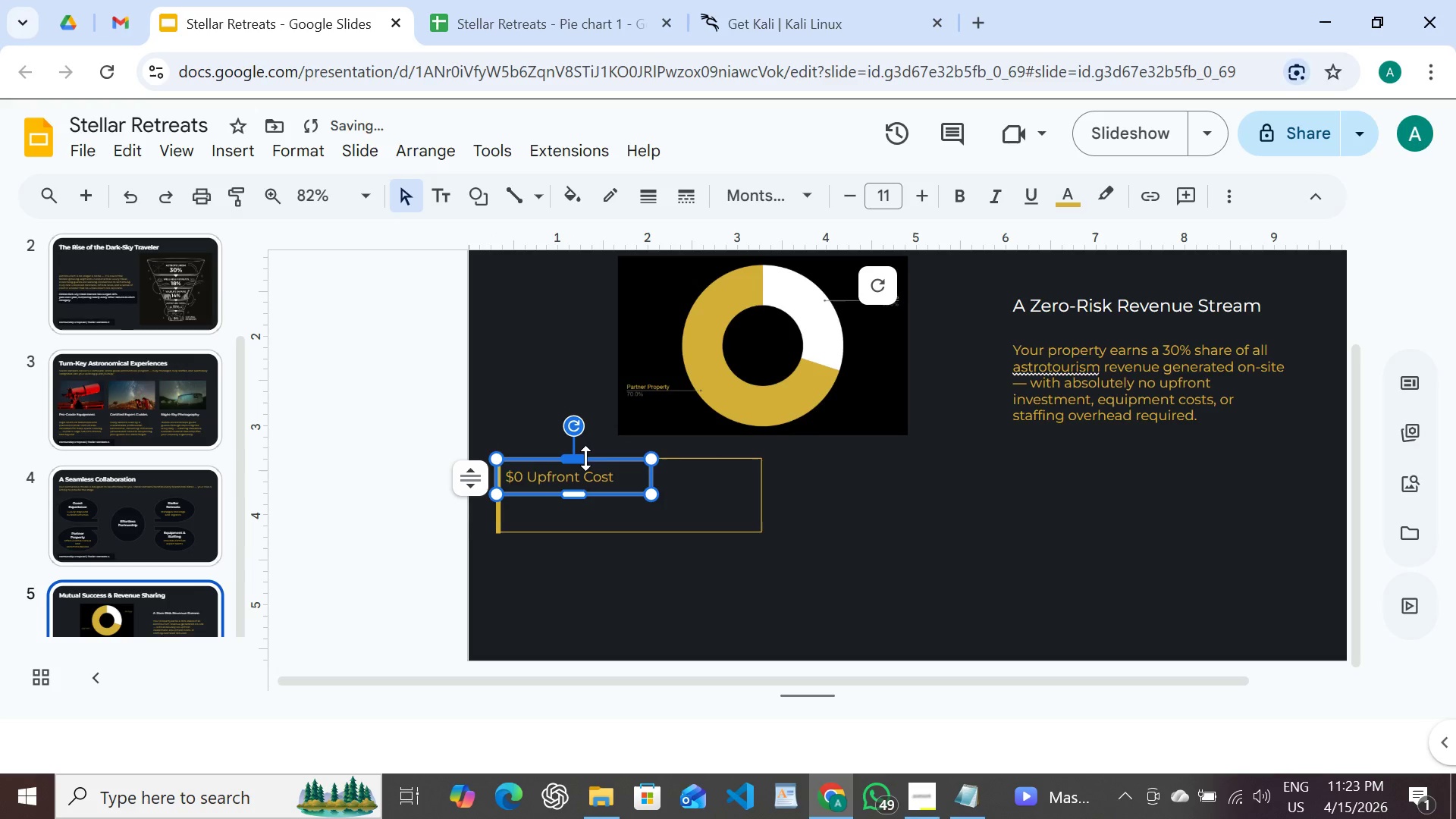 
left_click([573, 463])
 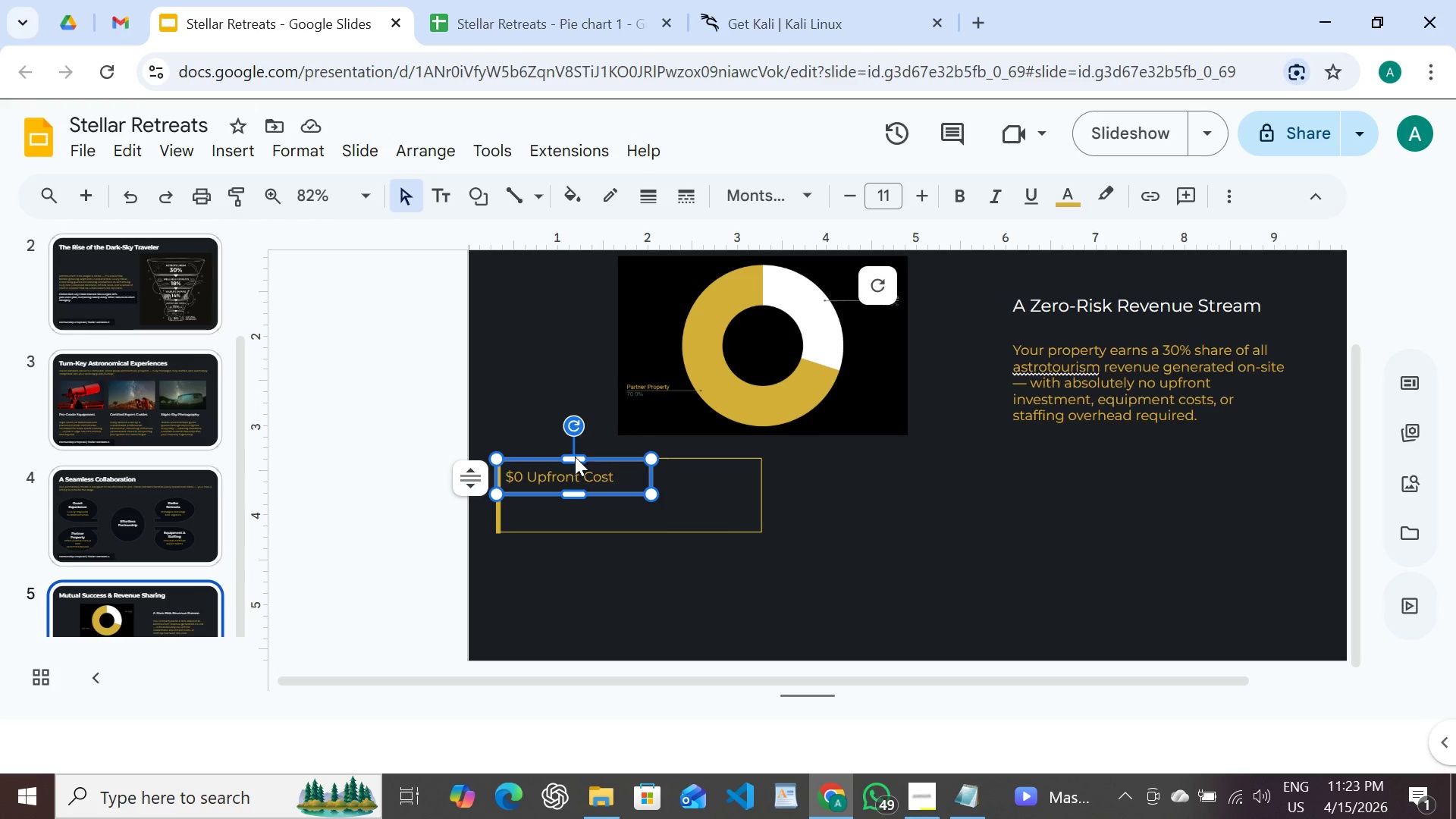 
left_click_drag(start_coordinate=[575, 457], to_coordinate=[912, 494])
 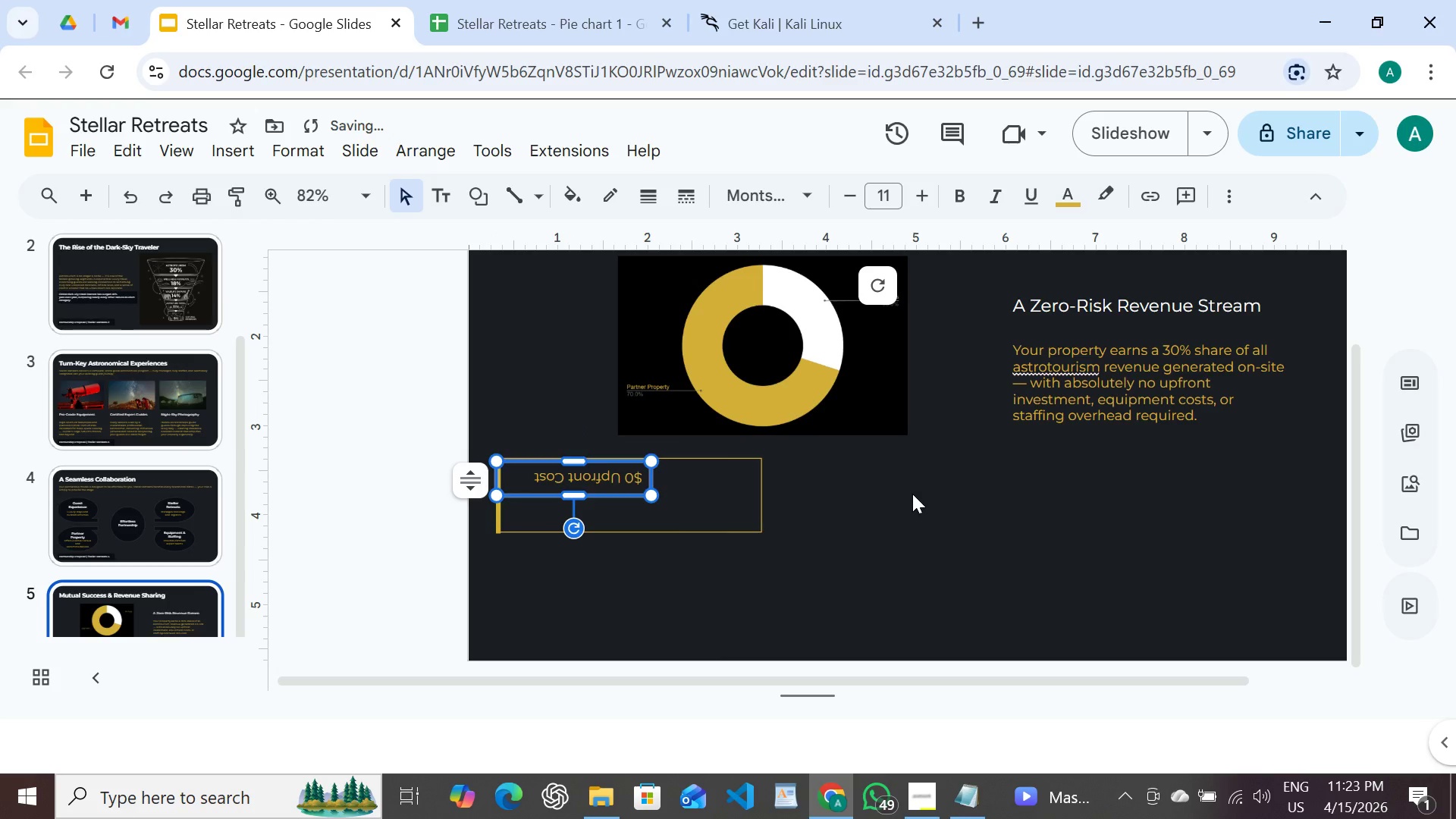 
key(Control+Z)
 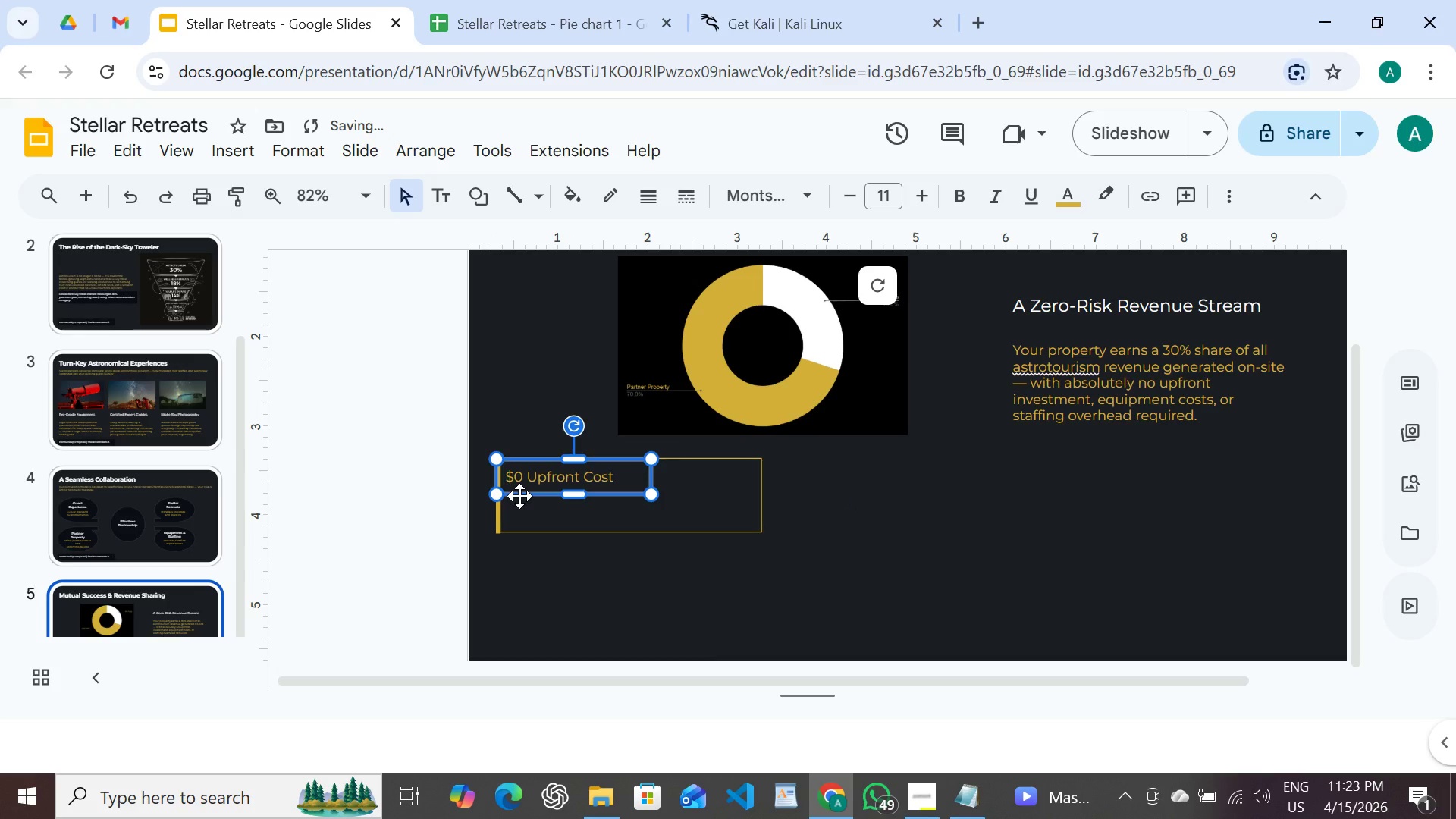 
left_click_drag(start_coordinate=[519, 496], to_coordinate=[1027, 528])
 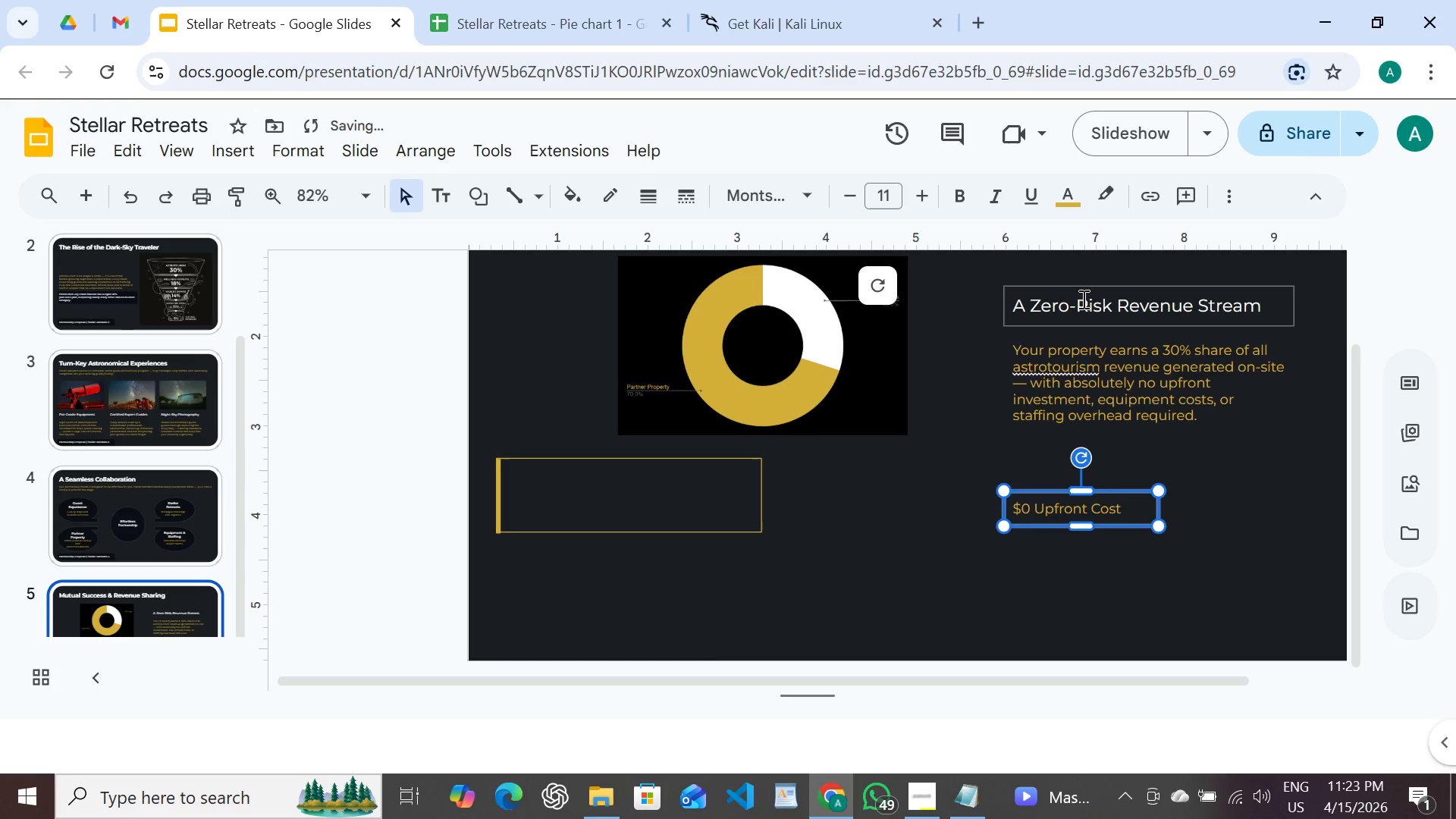 
left_click([1082, 299])
 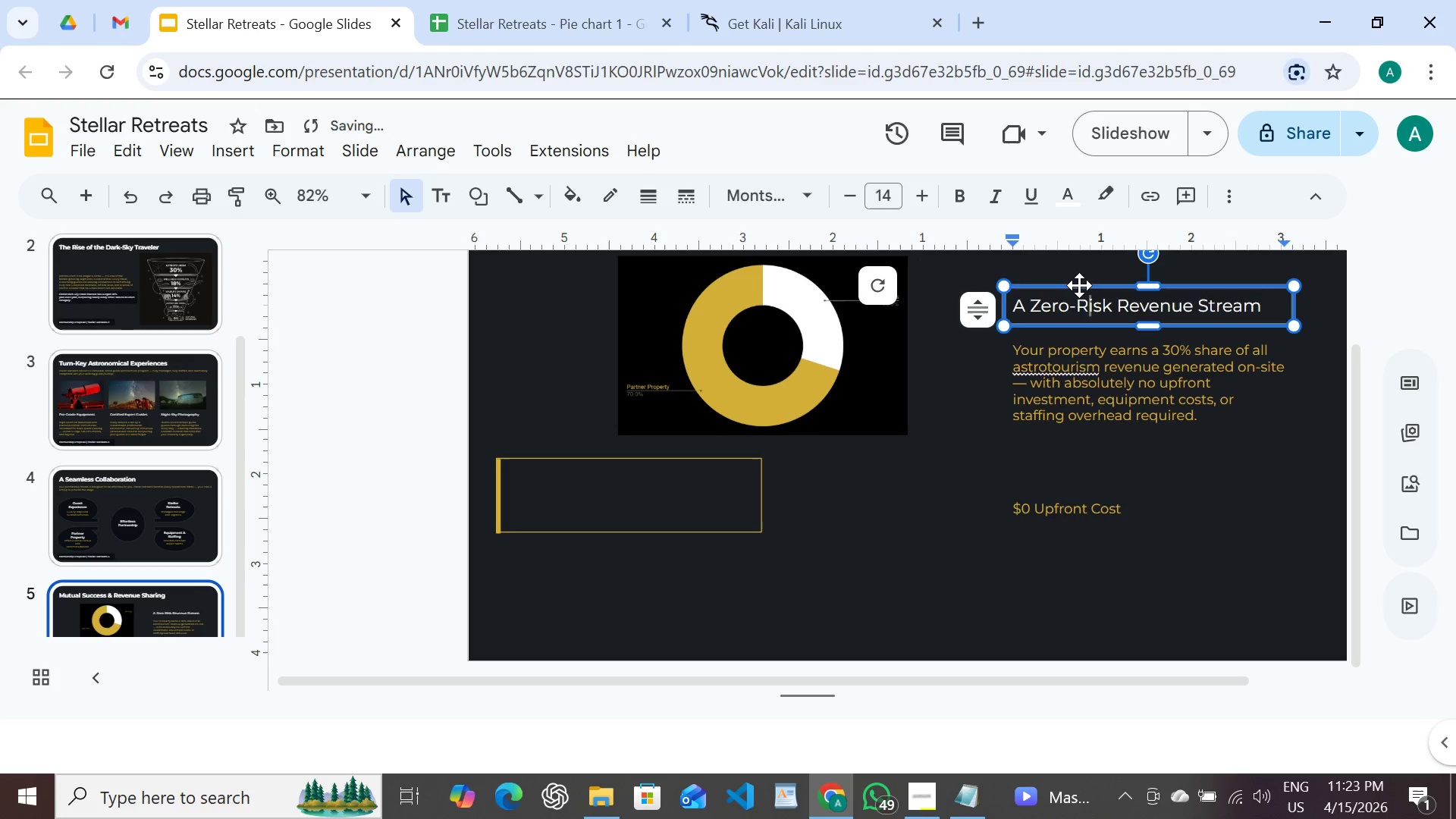 
left_click([1079, 285])
 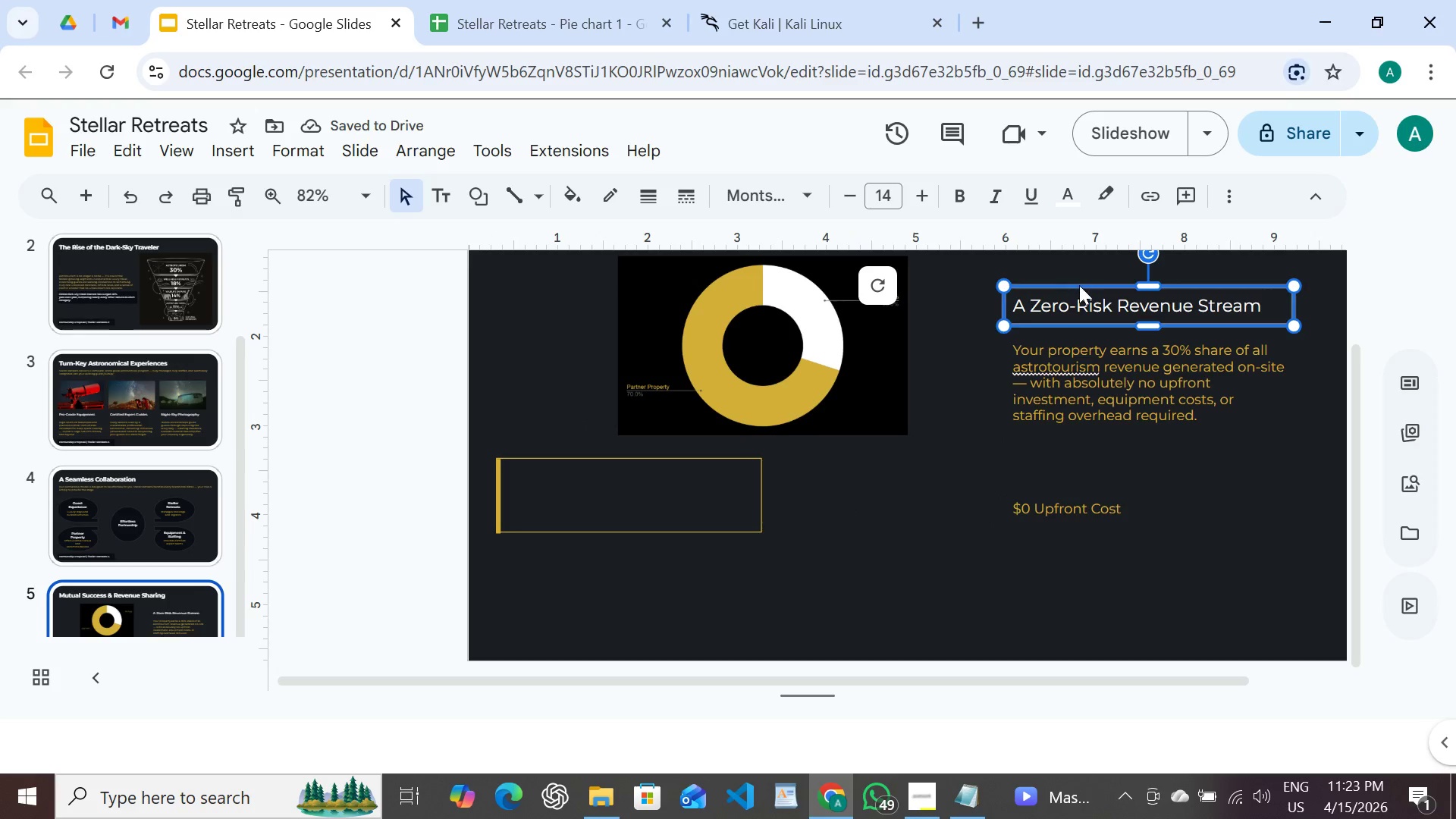 
key(Control+D)
 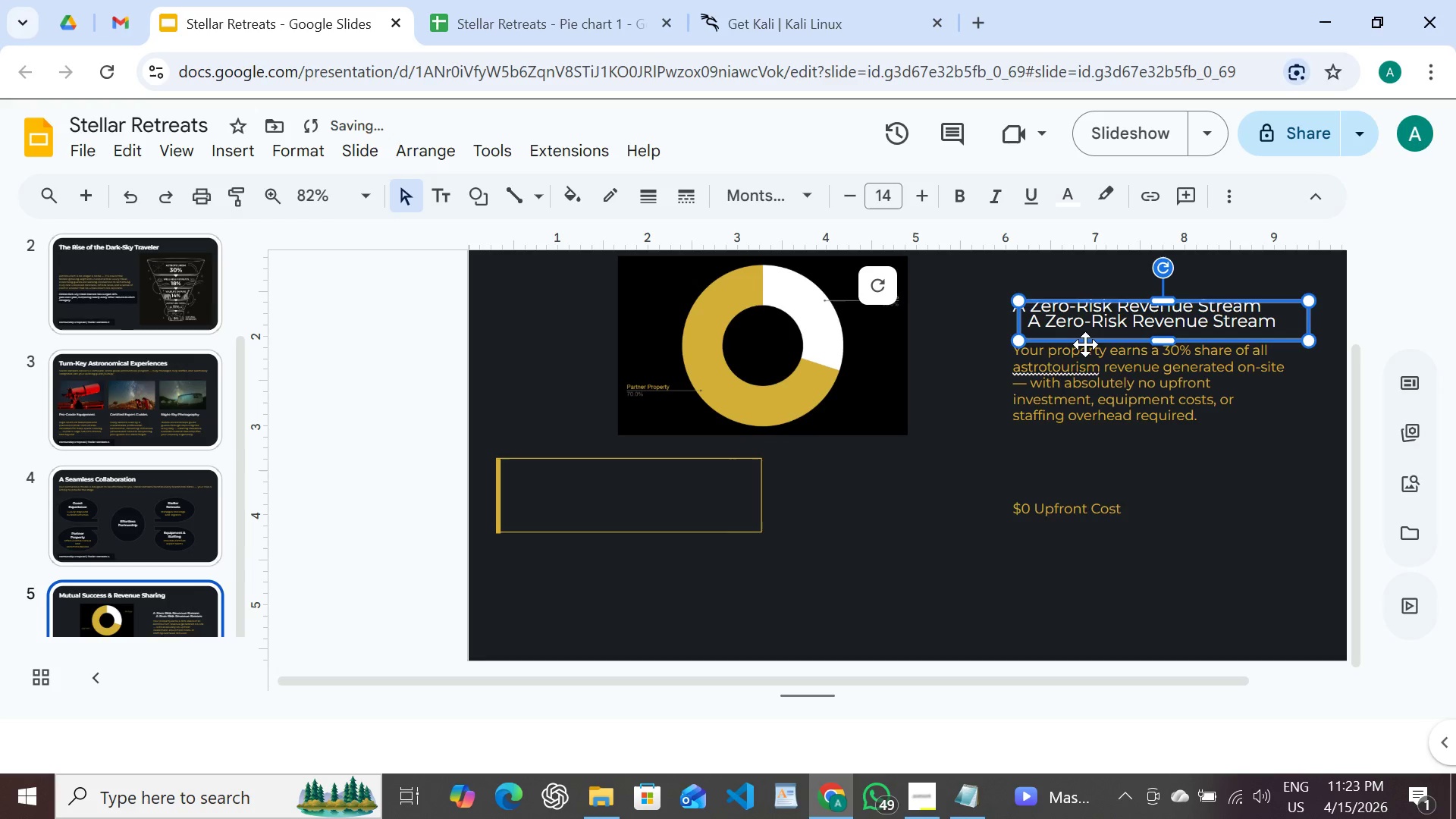 
left_click_drag(start_coordinate=[1085, 344], to_coordinate=[571, 503])
 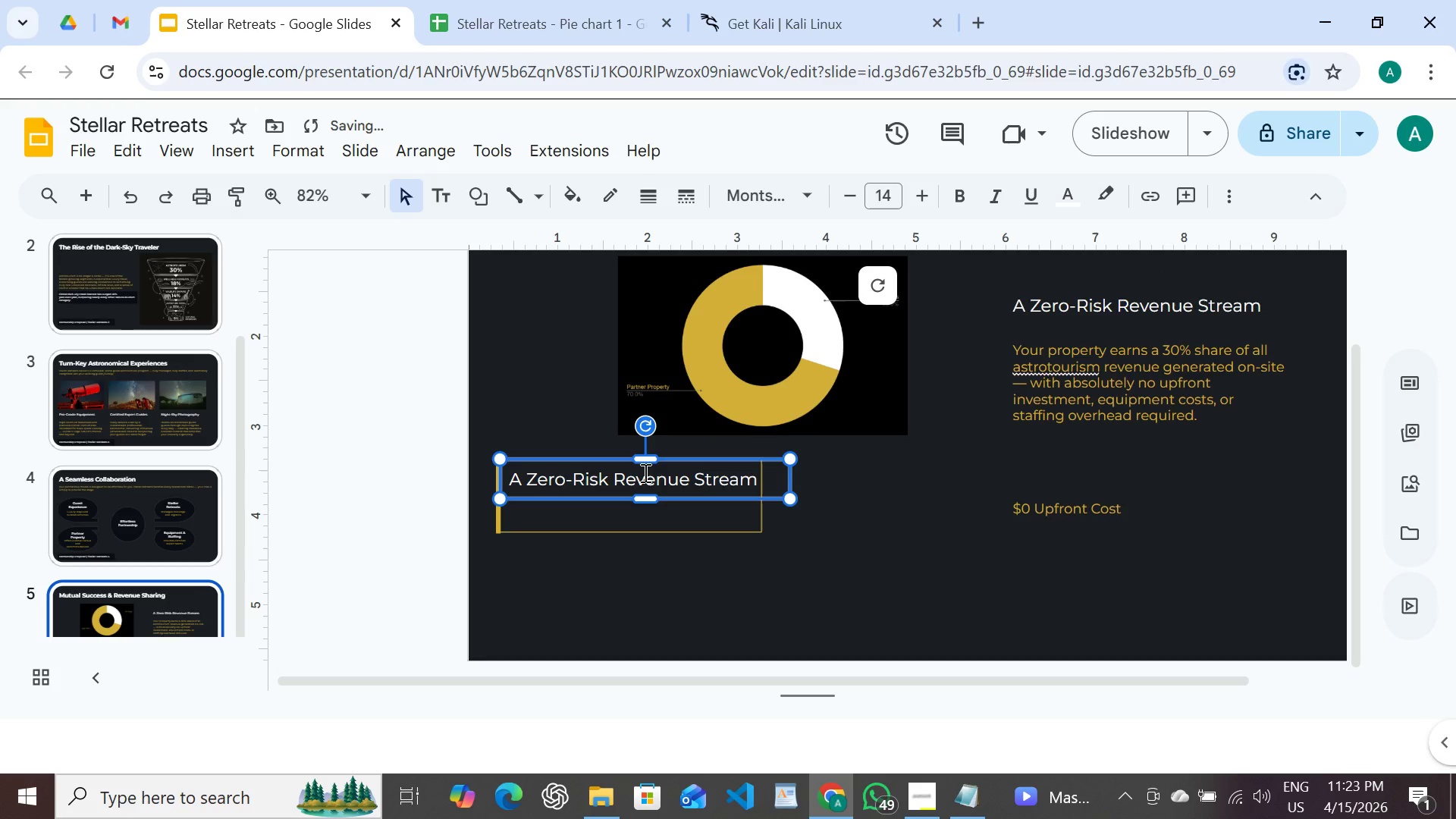 
double_click([644, 472])
 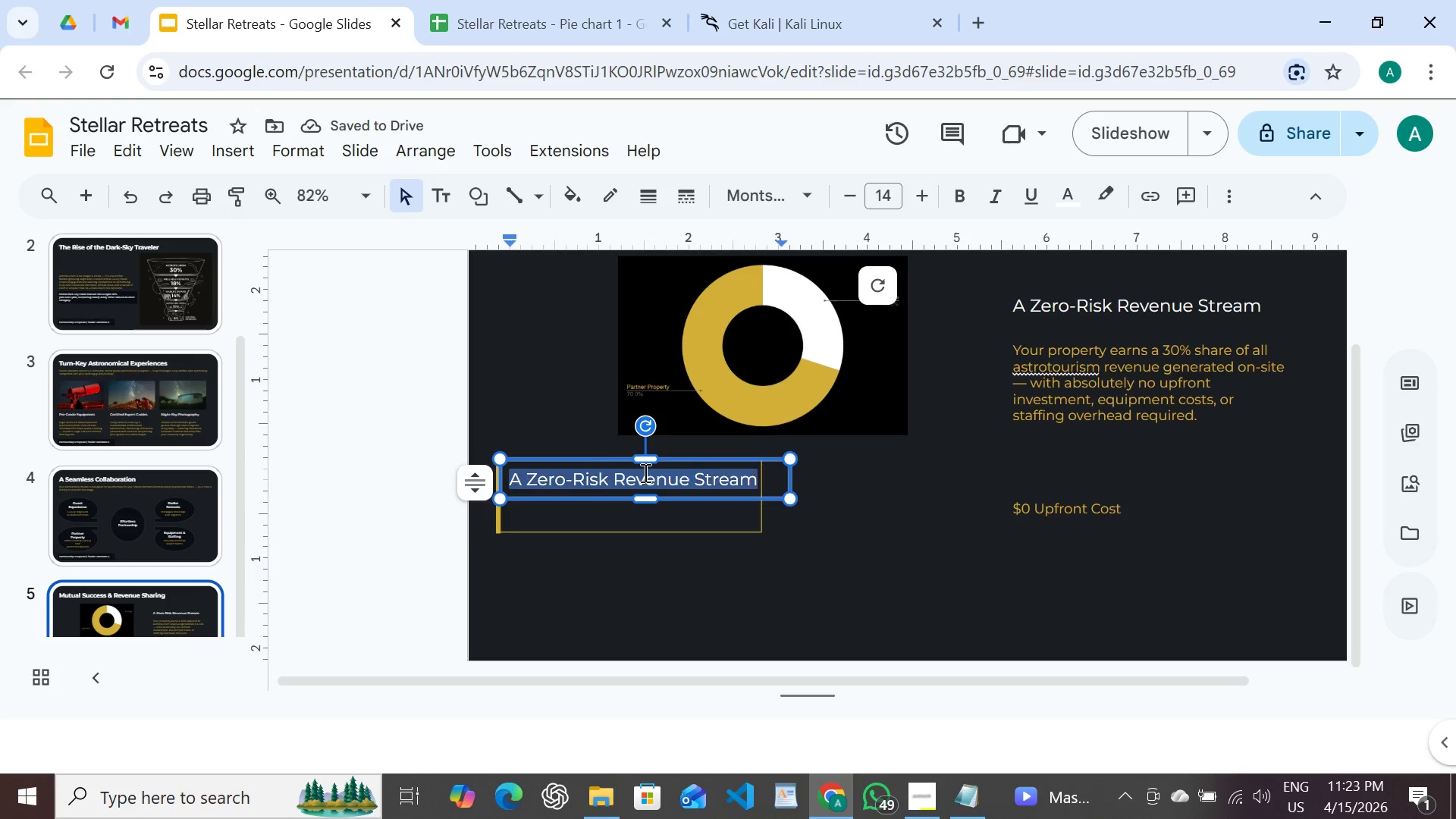 
triple_click([644, 472])
 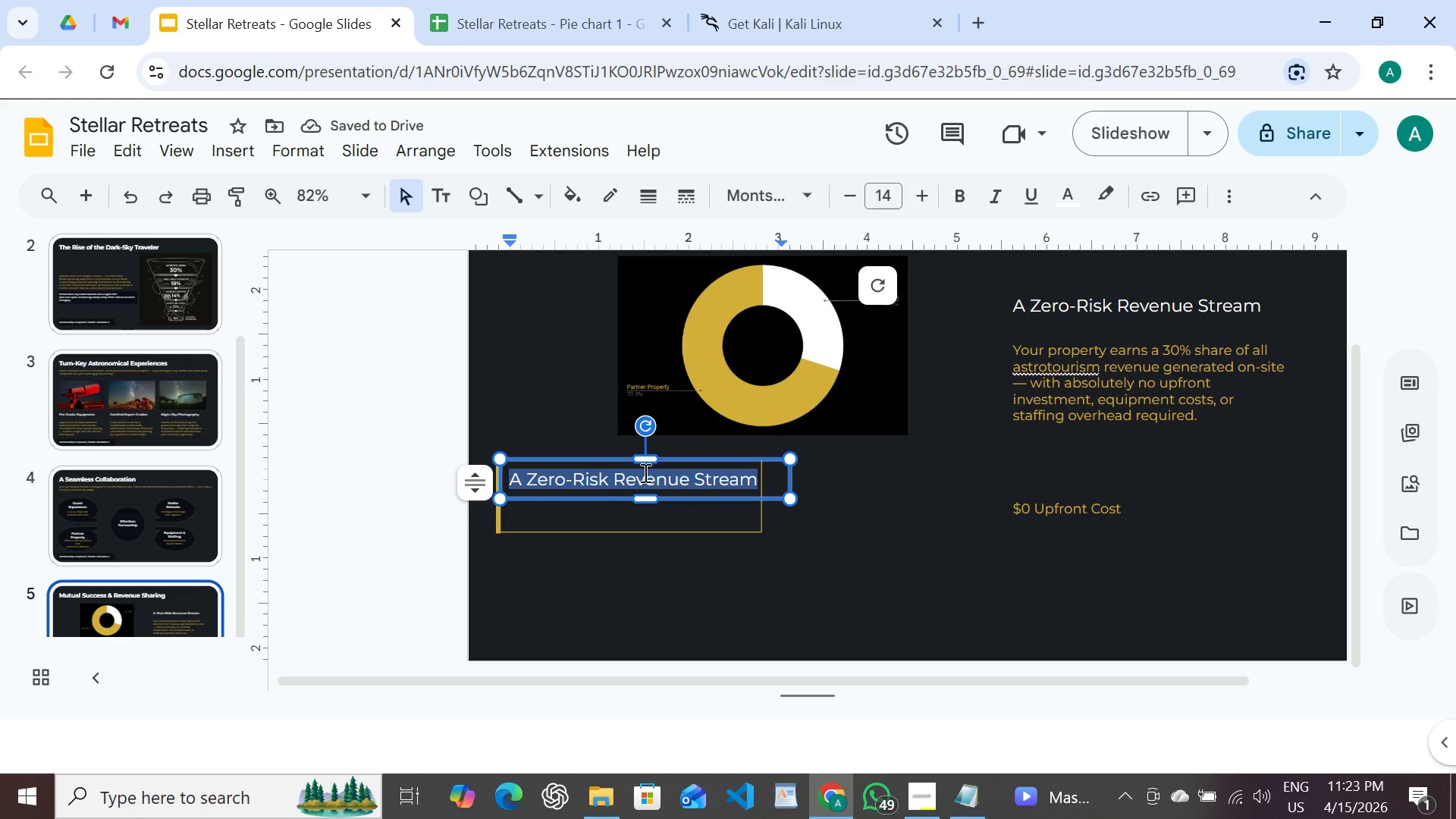 
key(Control+V)
 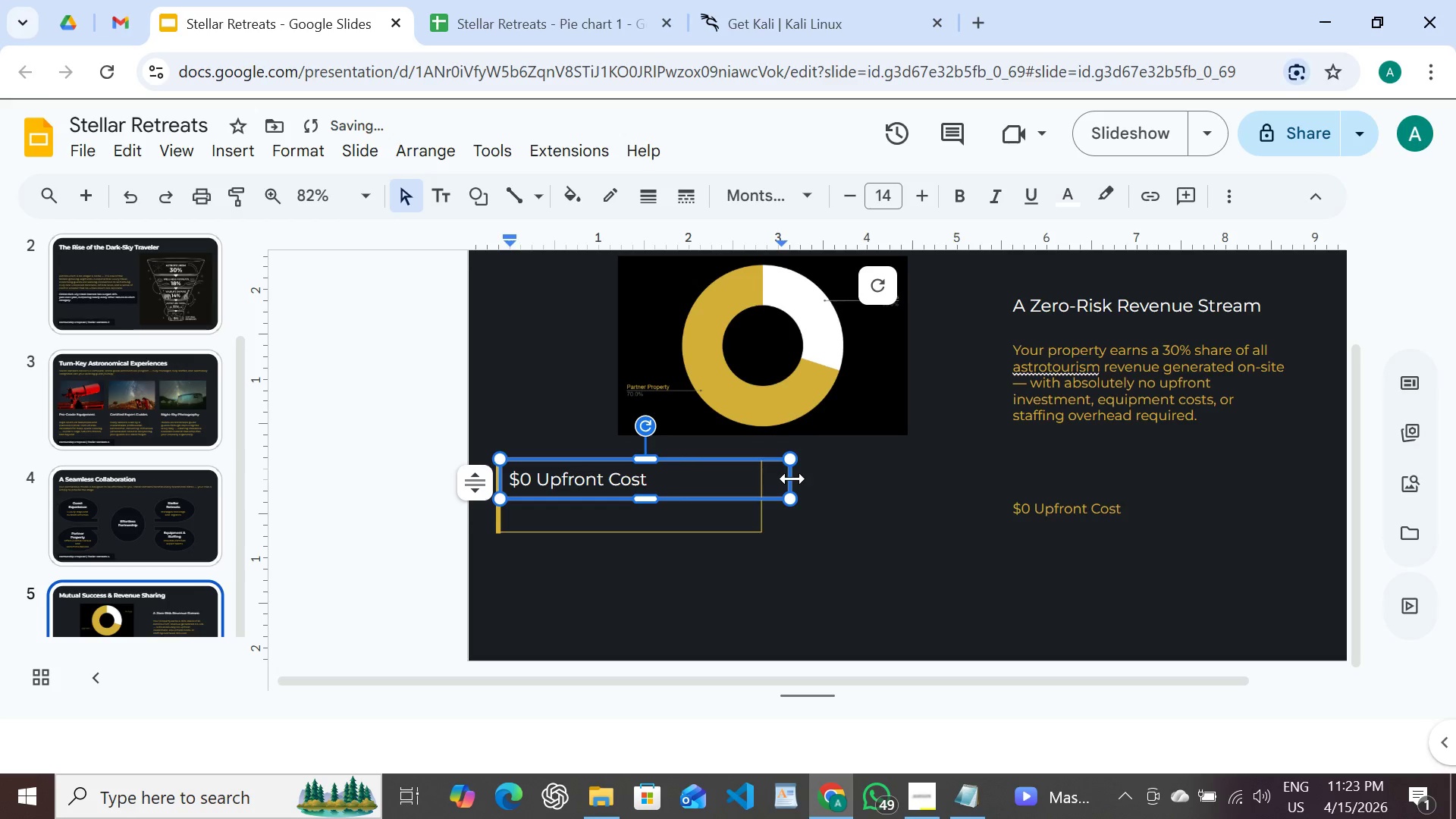 
left_click_drag(start_coordinate=[792, 479], to_coordinate=[667, 466])
 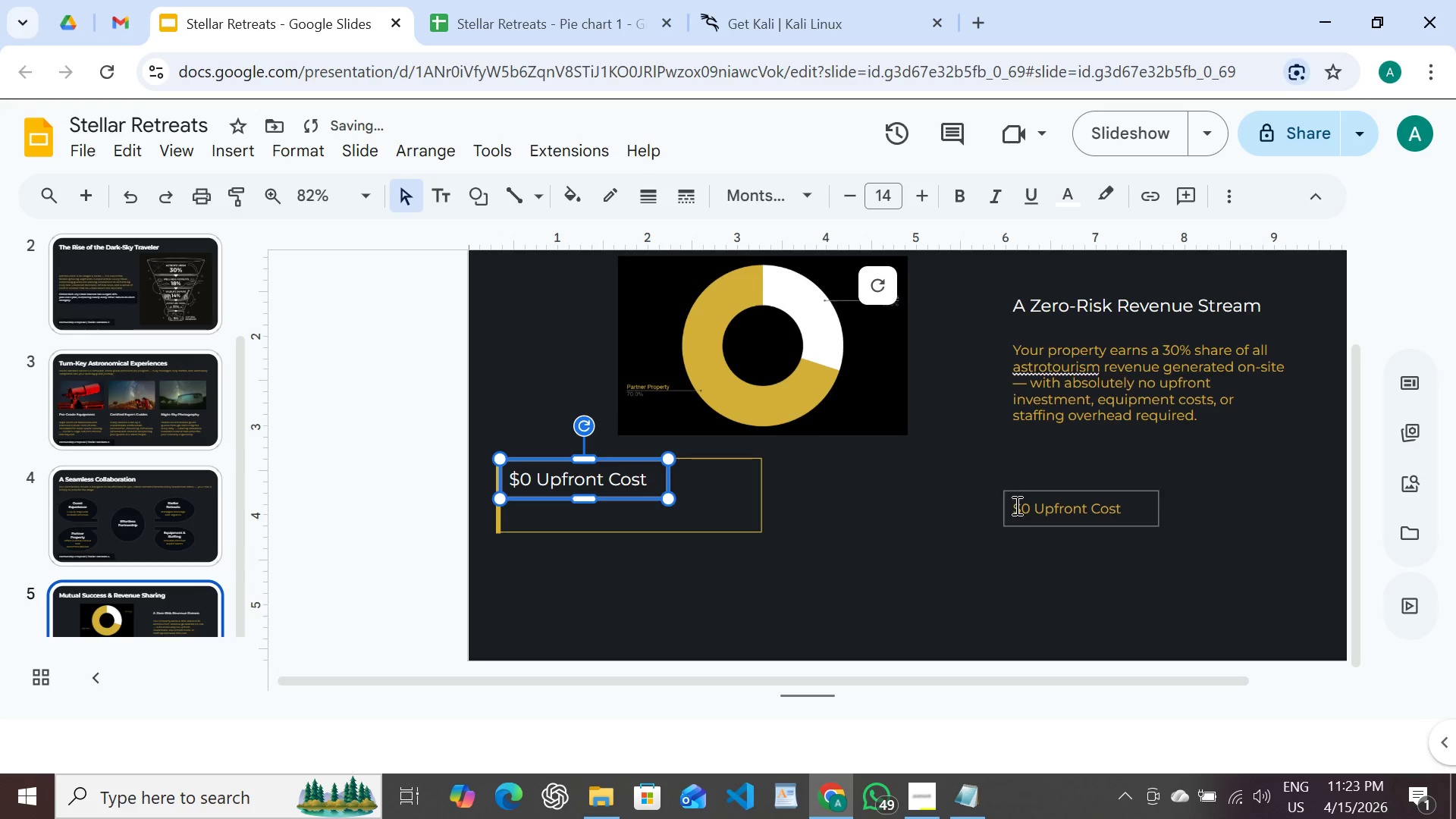 
left_click([1015, 505])
 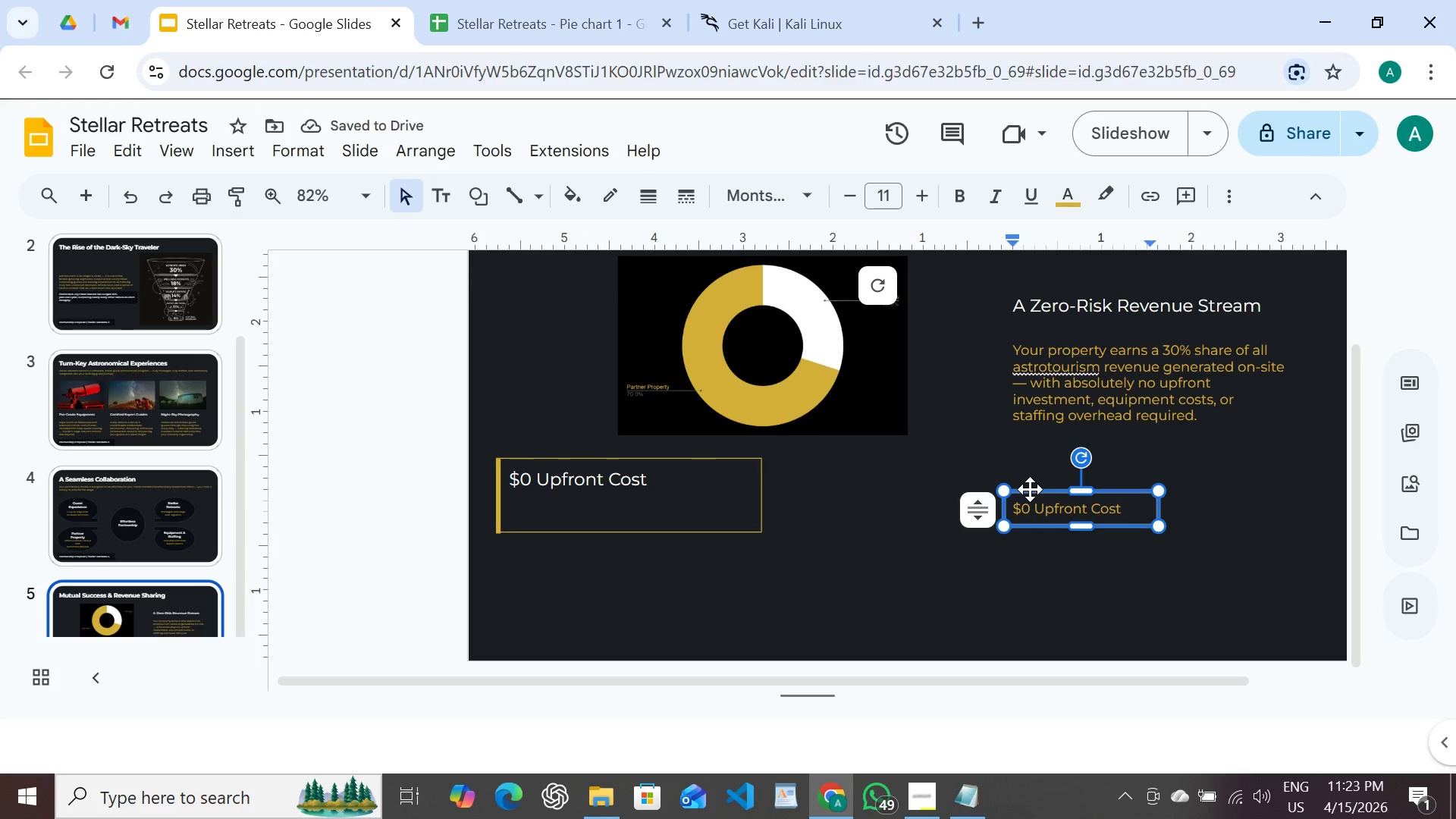 
left_click([1030, 489])
 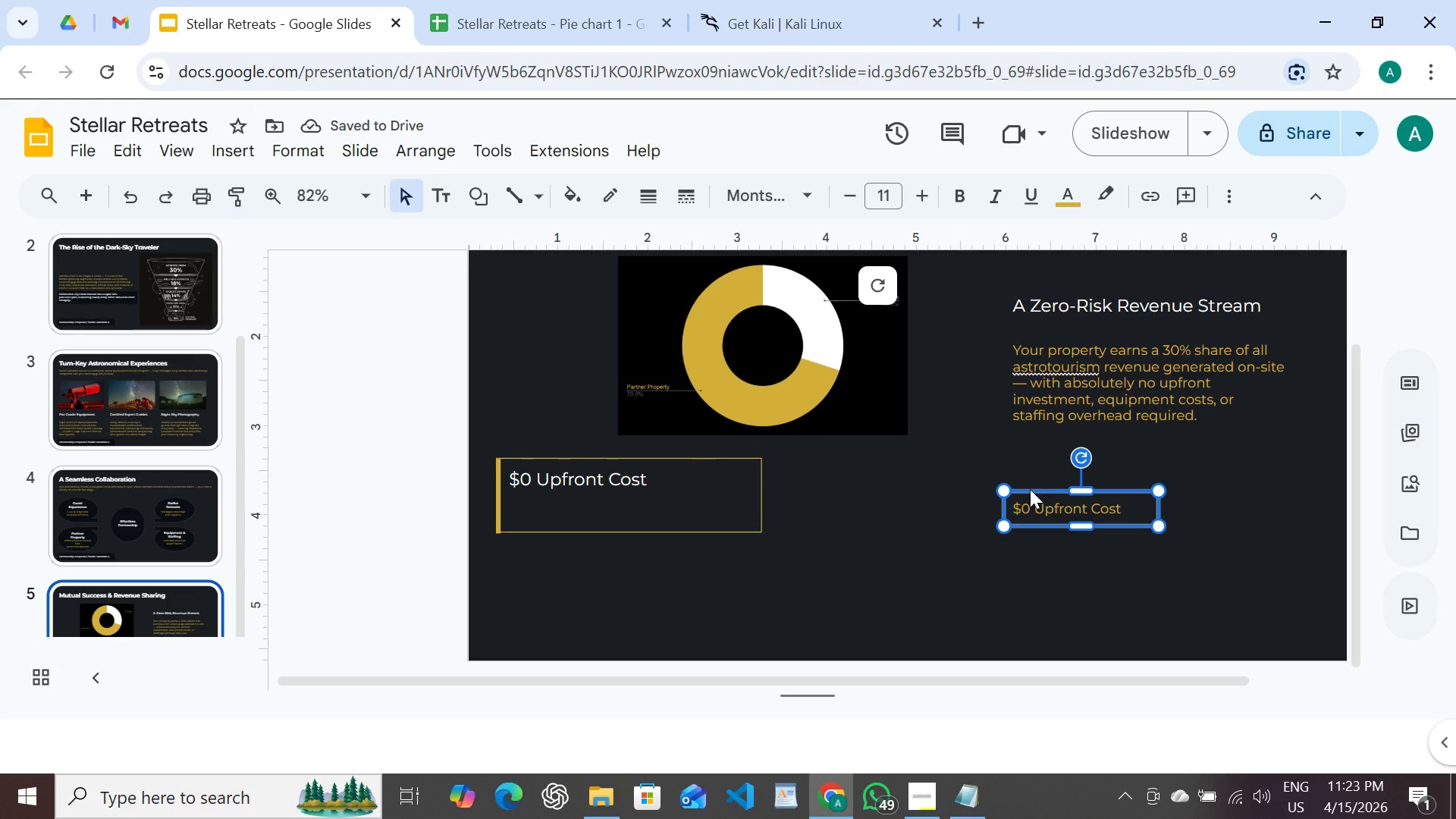 
left_click_drag(start_coordinate=[1030, 489], to_coordinate=[525, 491])
 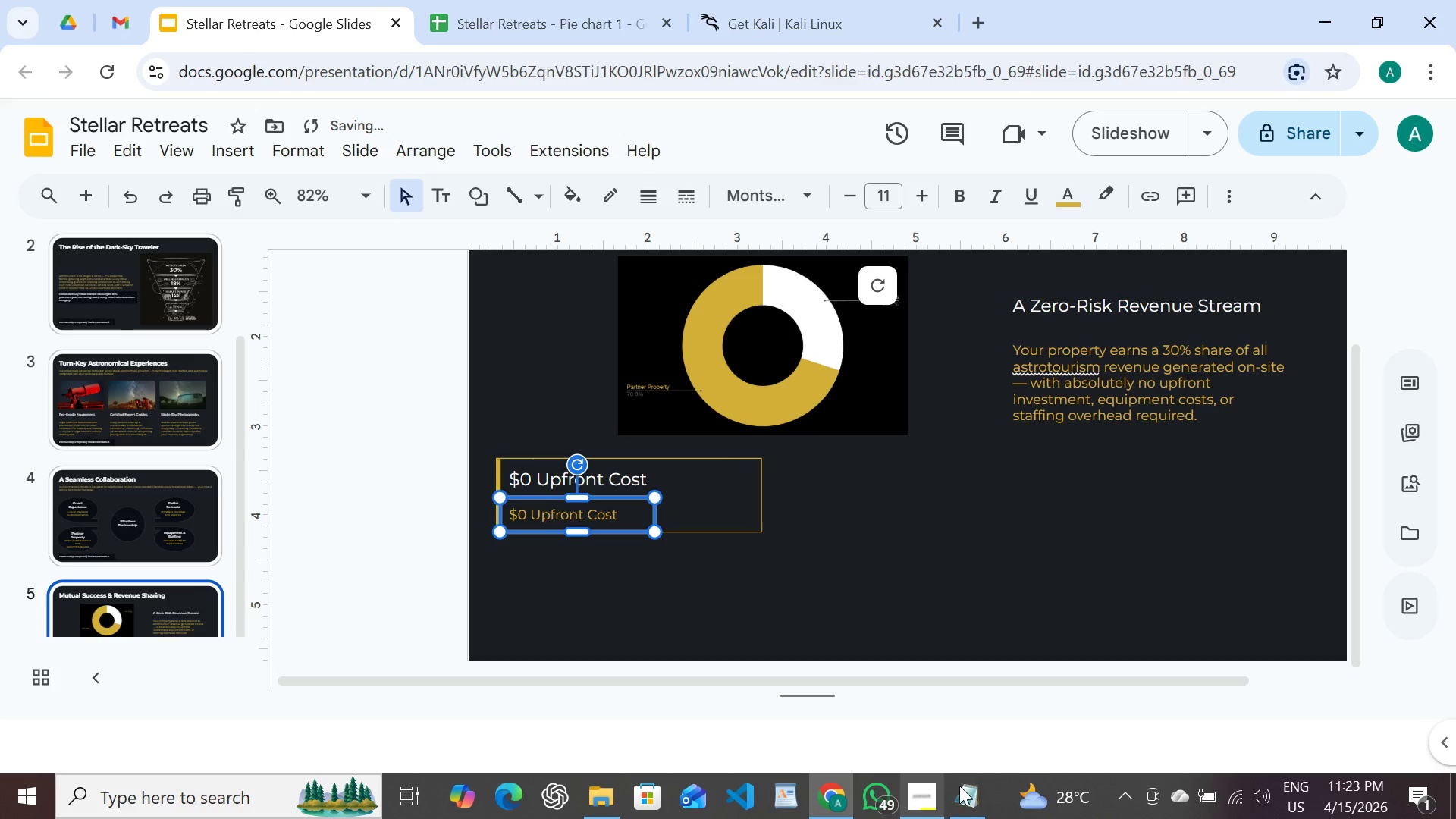 
left_click([962, 786])
 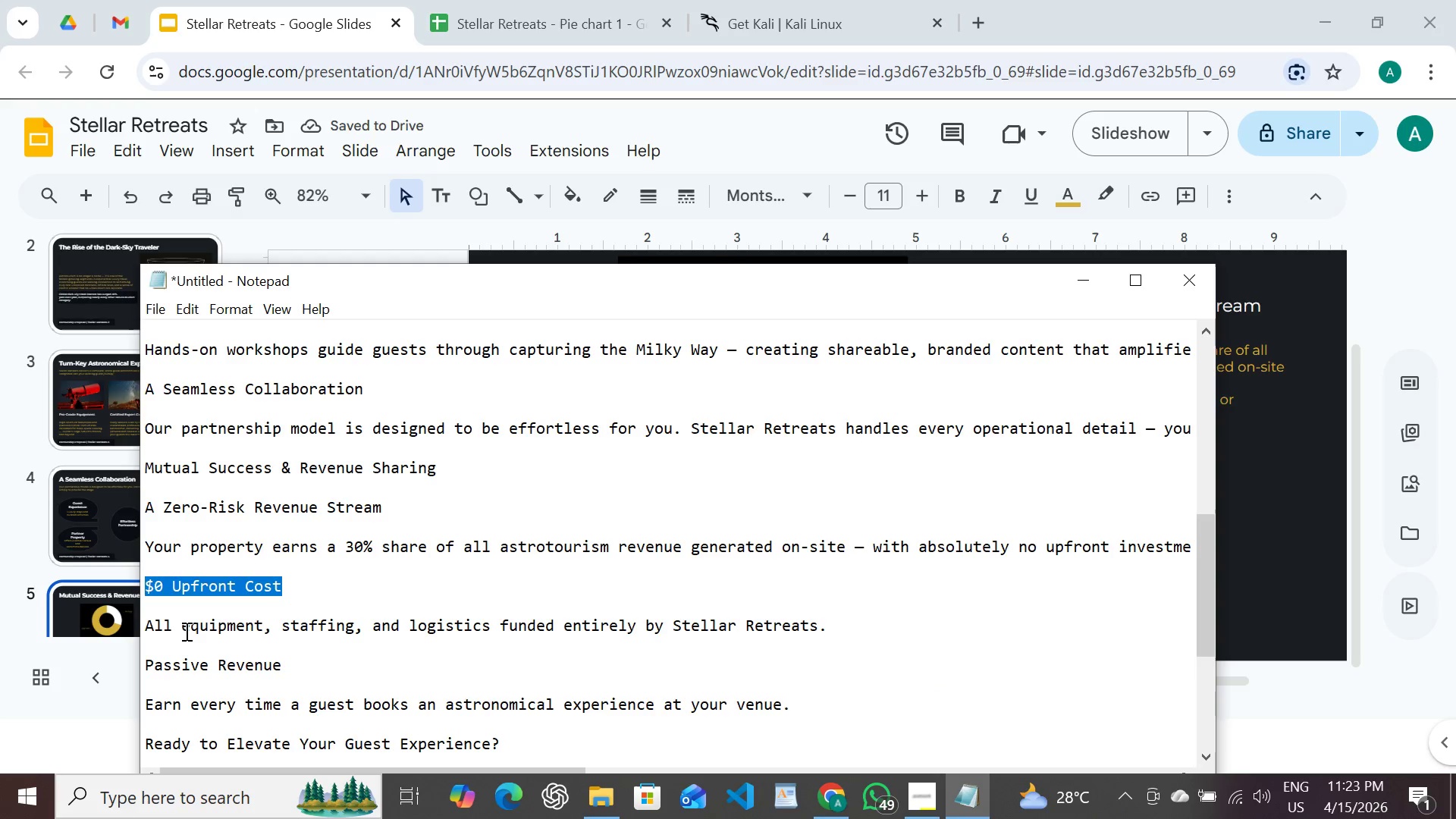 
left_click_drag(start_coordinate=[145, 620], to_coordinate=[883, 629])
 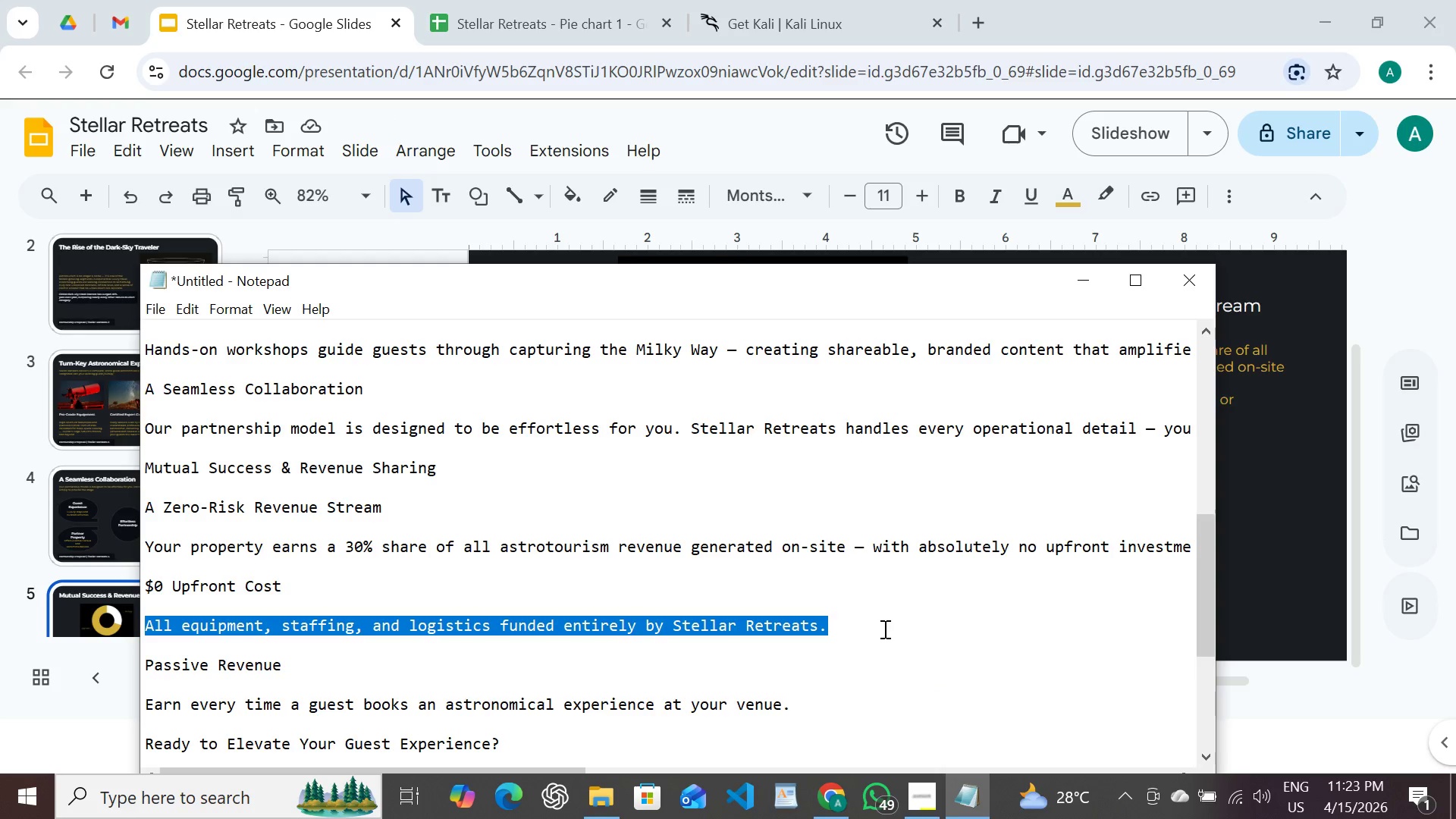 
key(Control+C)
 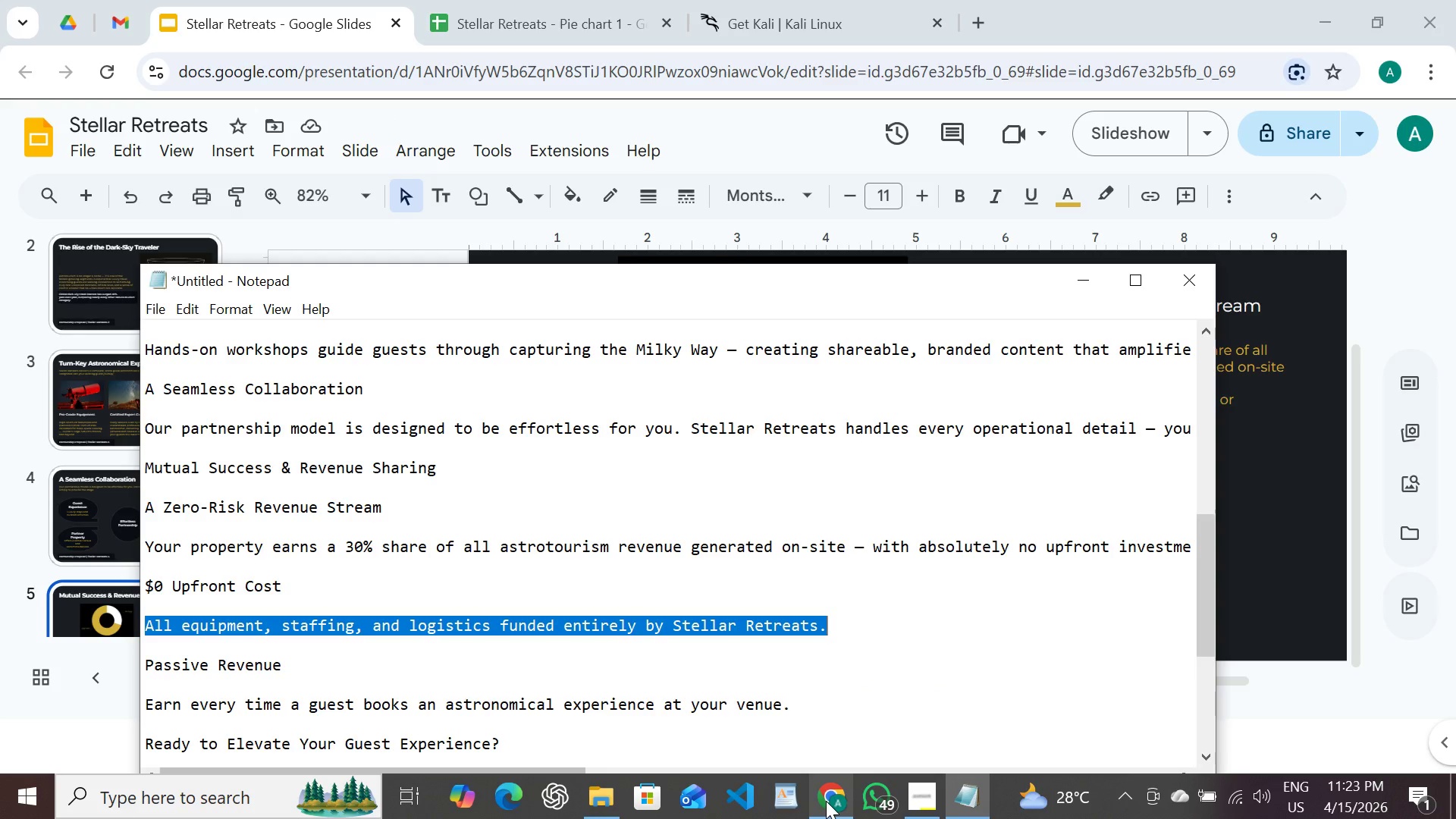 
left_click([826, 801])
 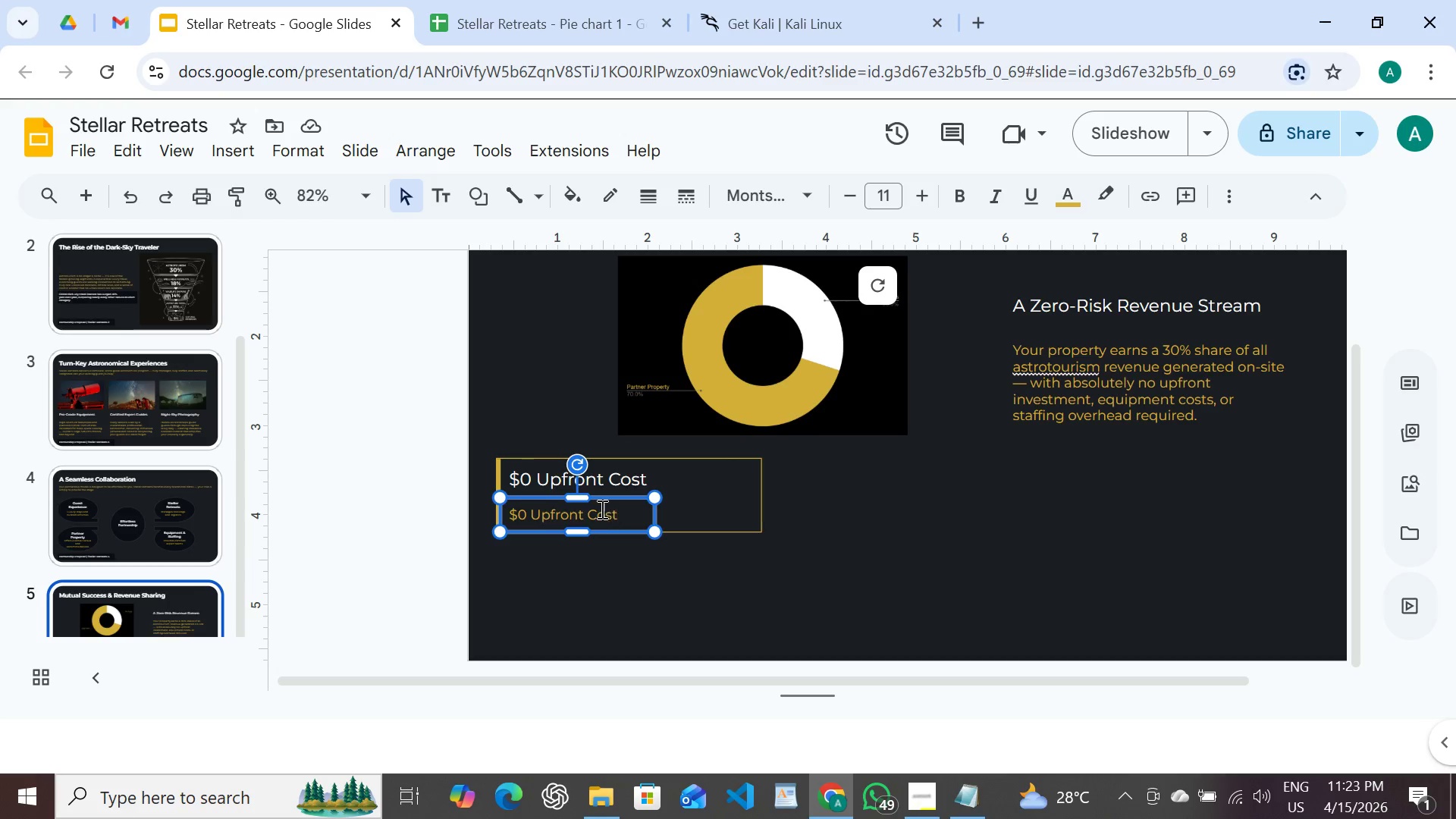 
double_click([601, 507])
 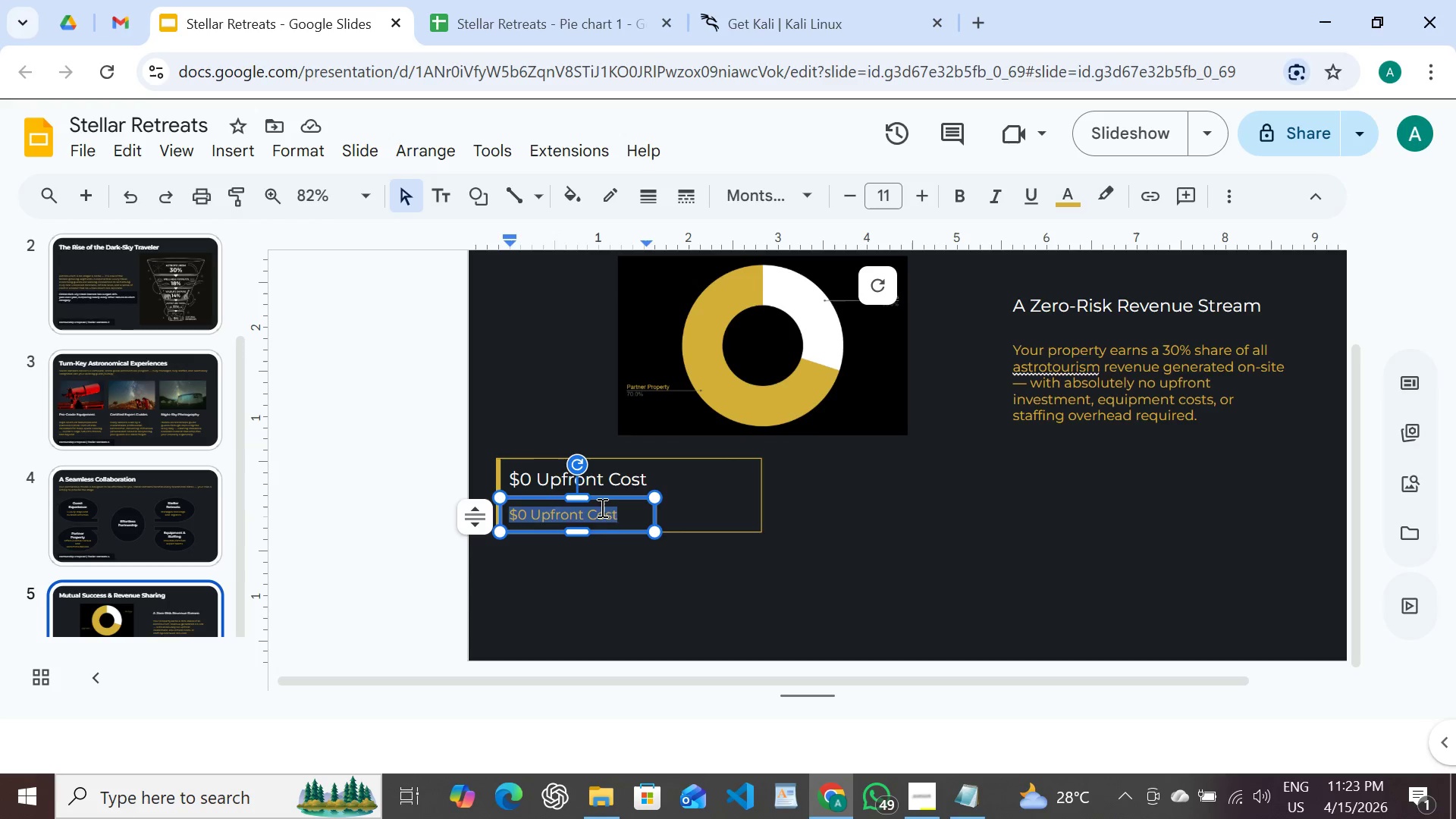 
triple_click([601, 507])
 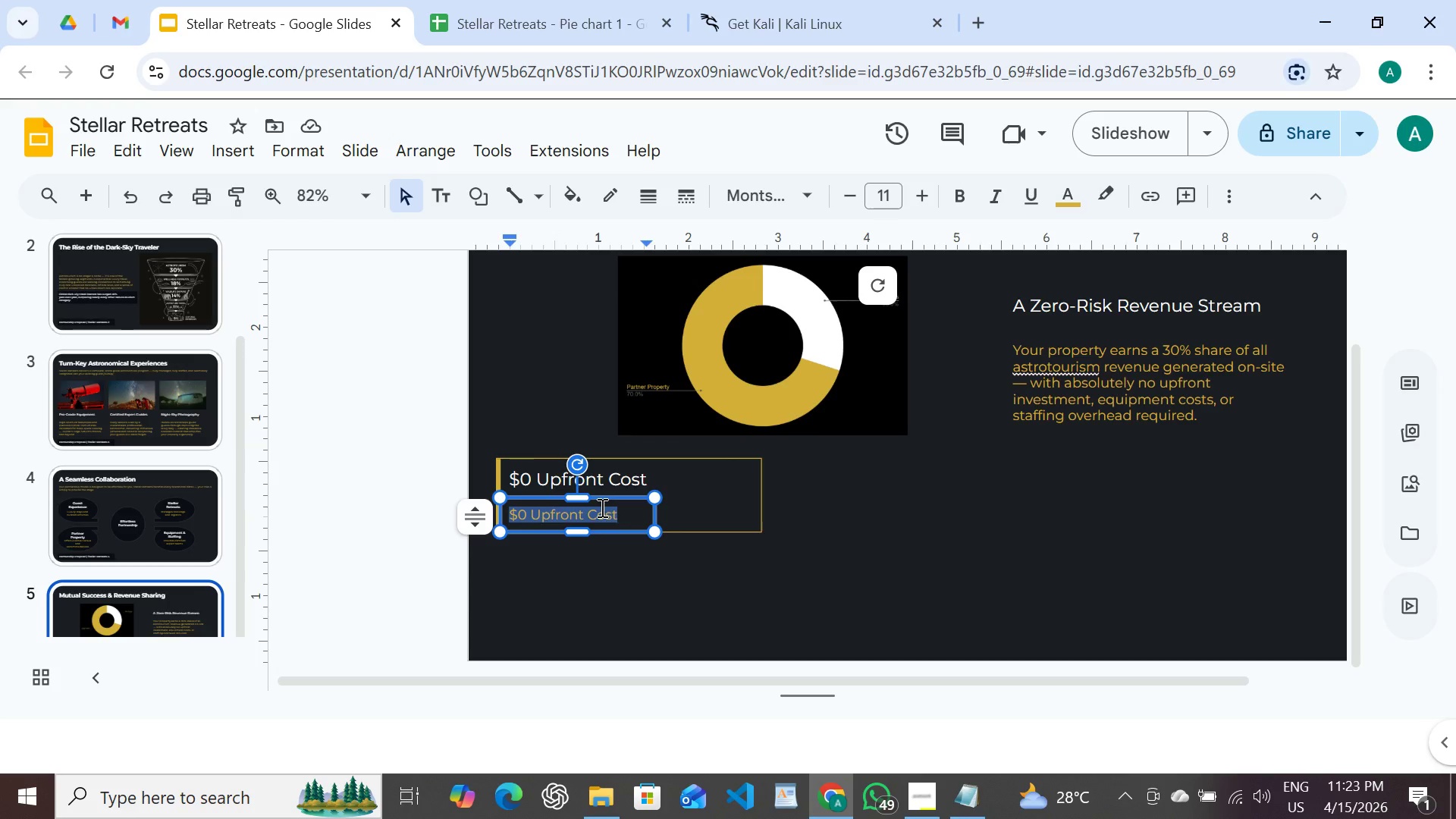 
key(Control+V)
 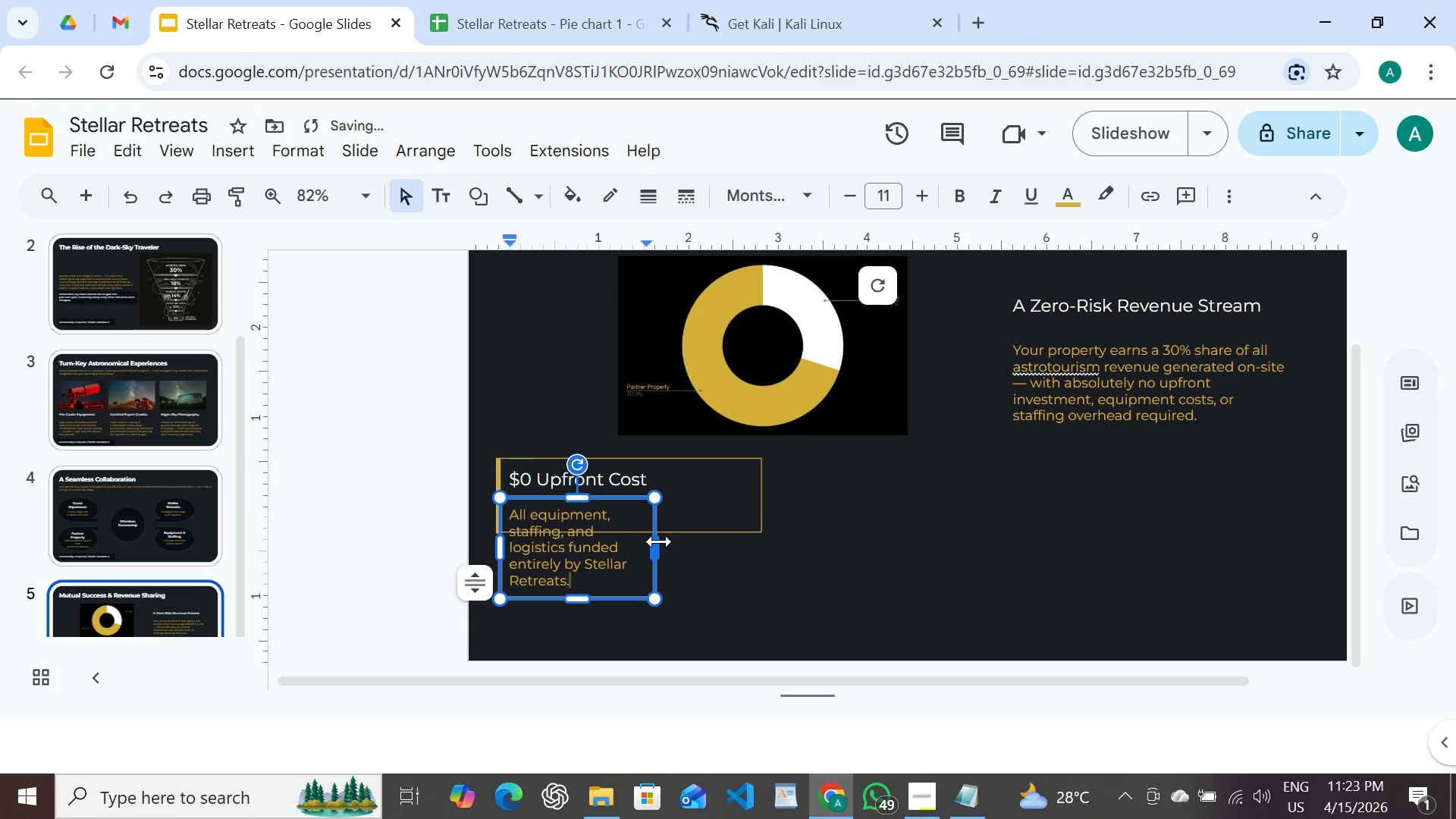 
left_click_drag(start_coordinate=[659, 541], to_coordinate=[760, 531])
 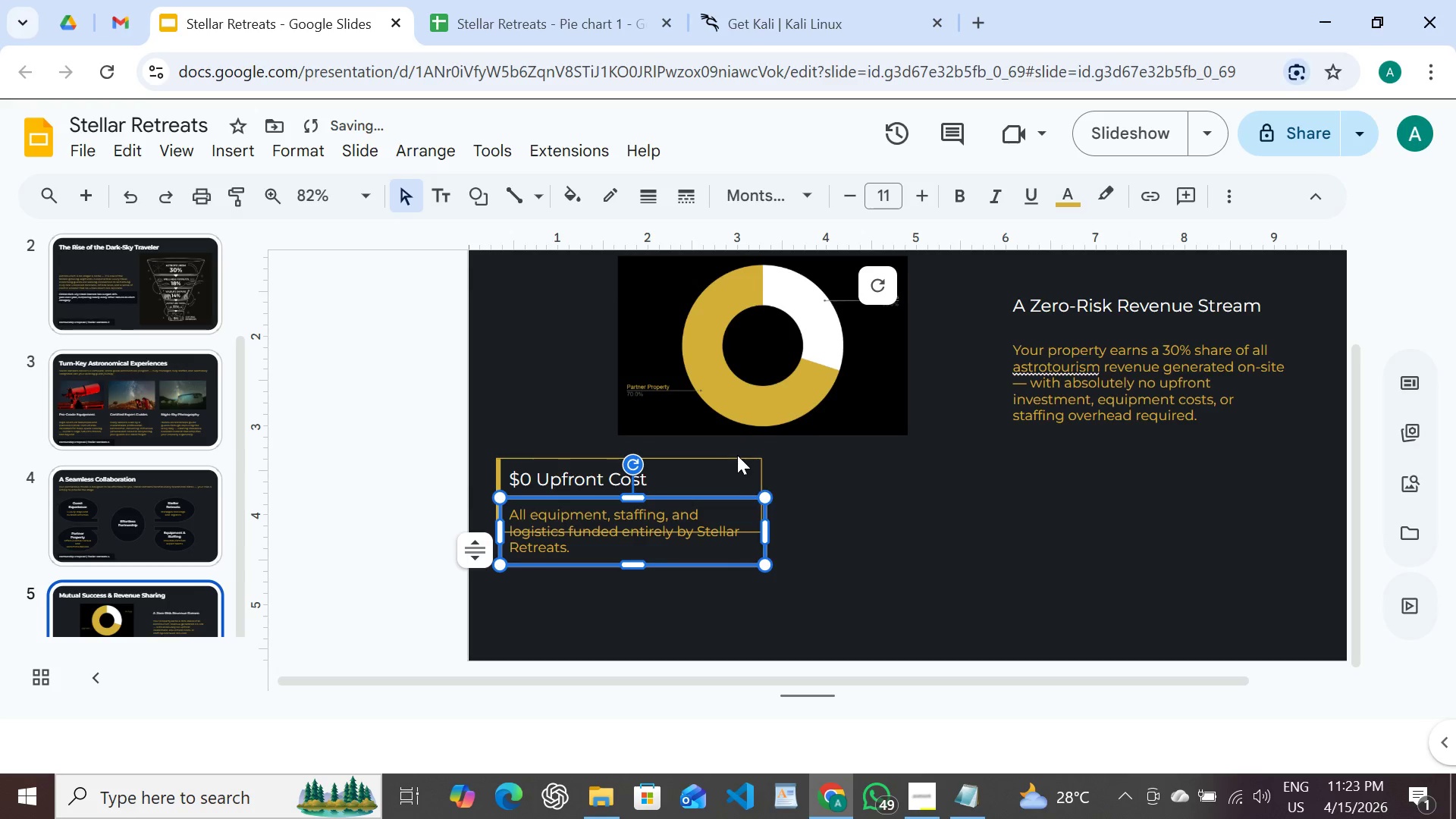 
left_click([737, 455])
 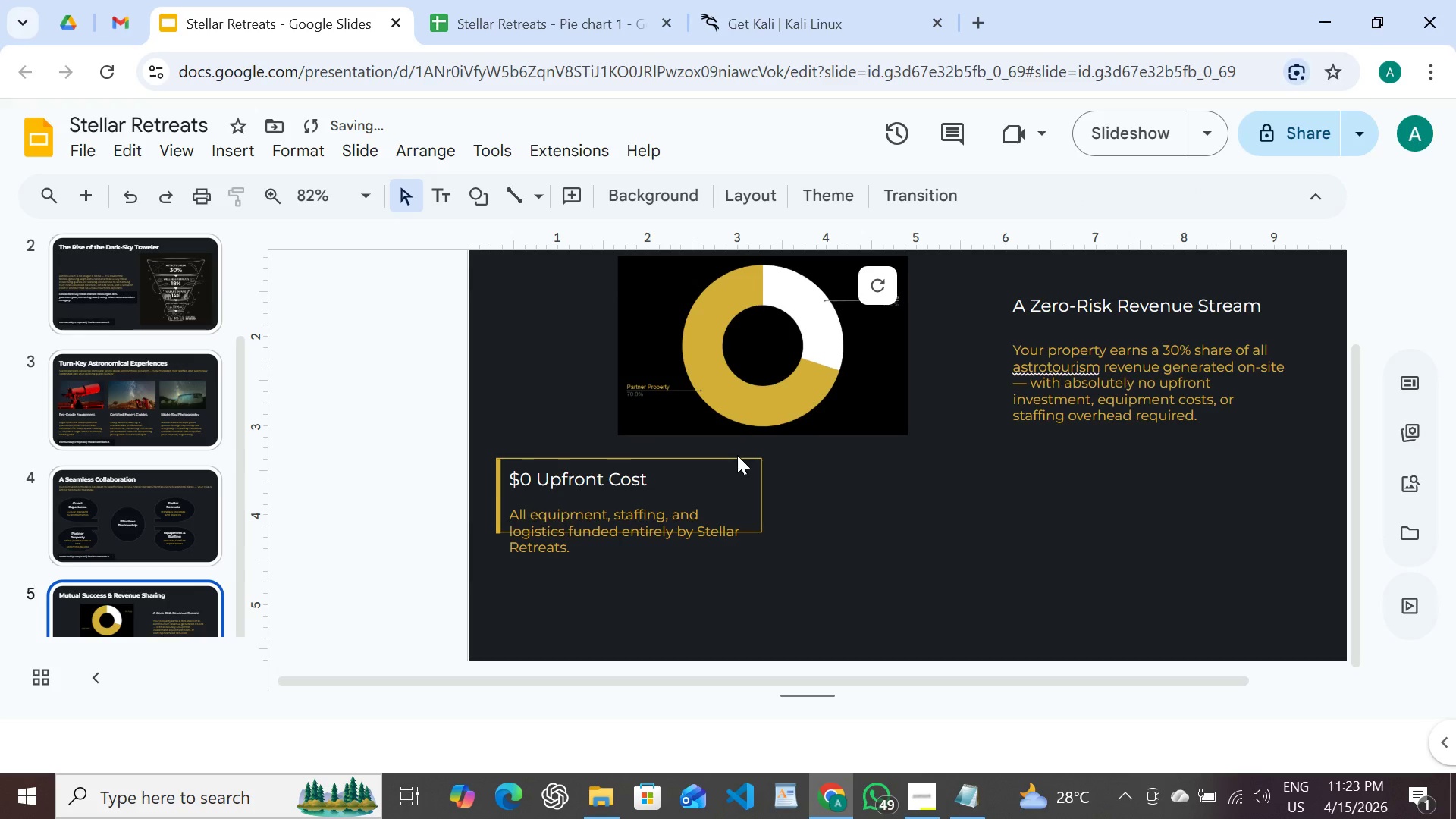 
left_click([737, 455])
 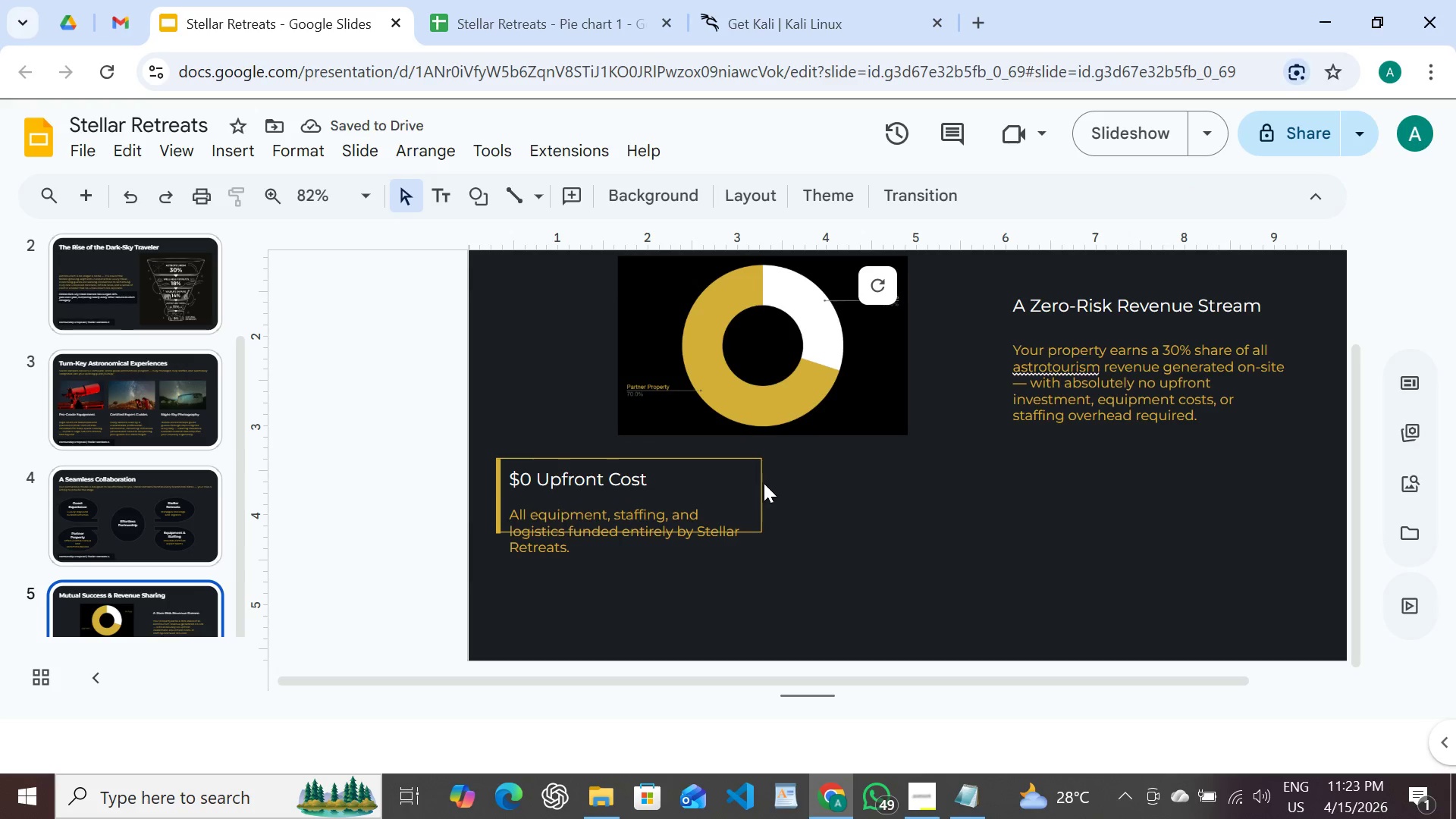 
left_click([764, 482])
 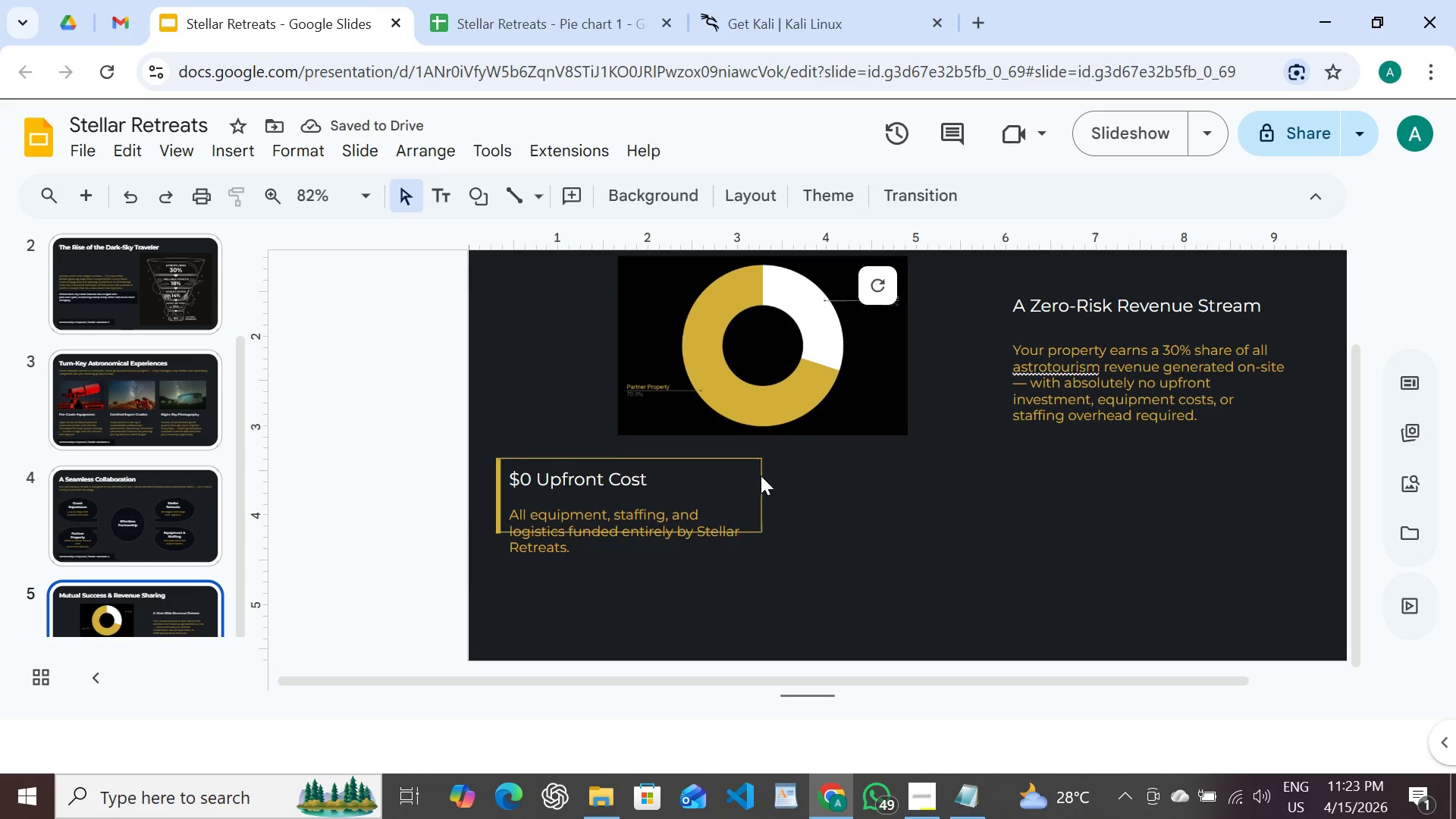 
left_click([761, 475])
 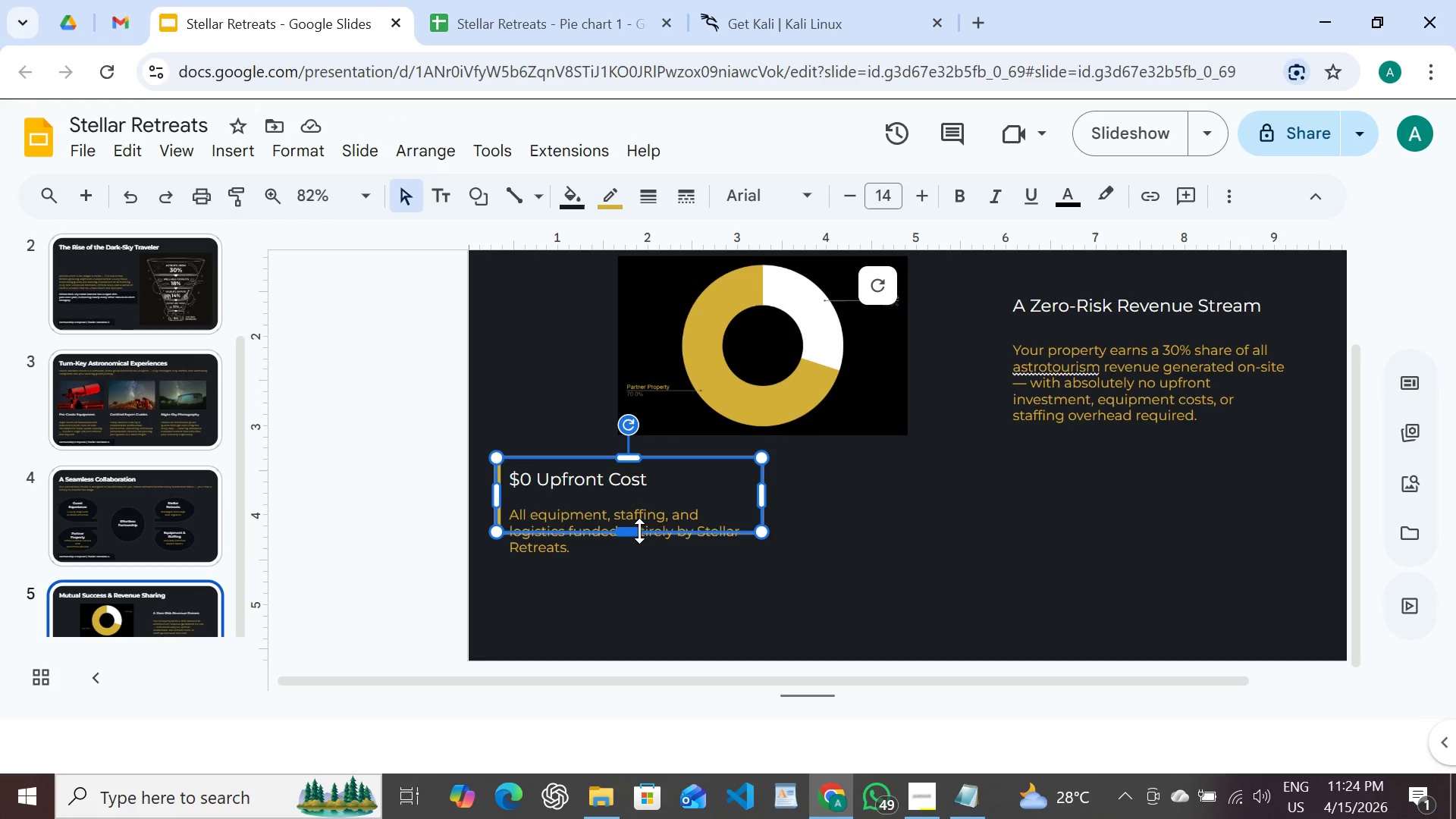 
left_click_drag(start_coordinate=[639, 531], to_coordinate=[639, 564])
 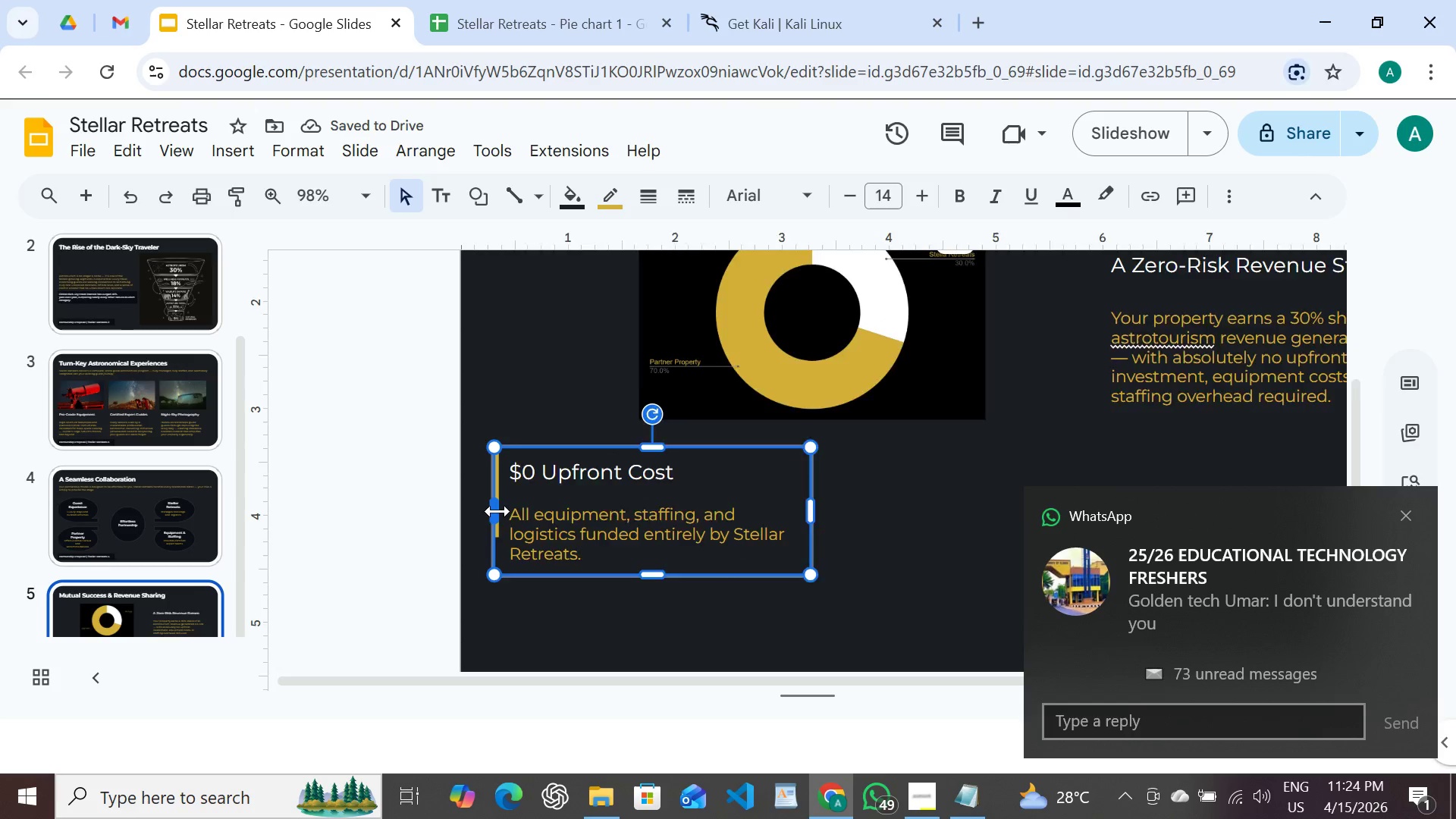 
wait(6.92)
 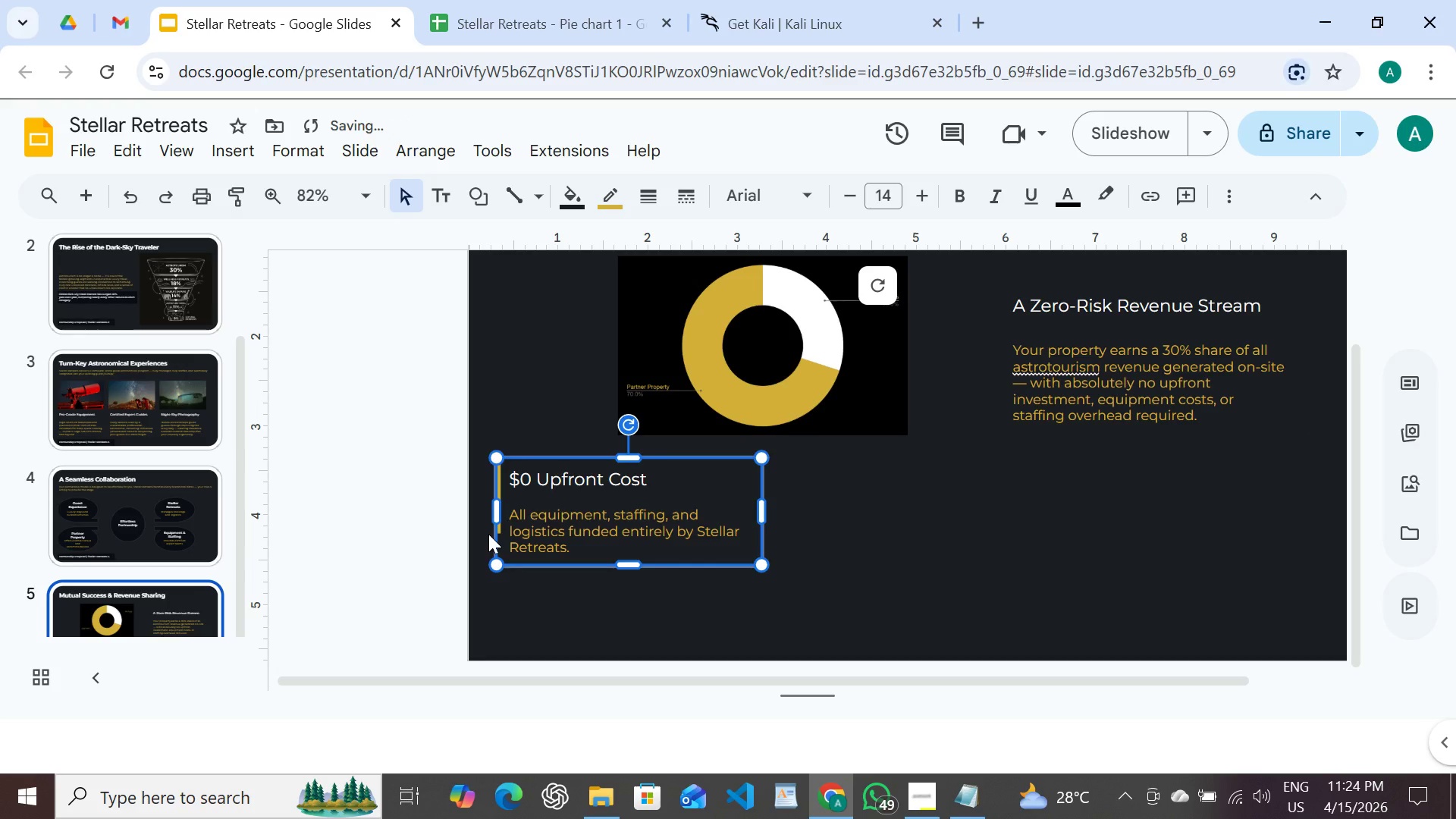 
left_click([488, 459])
 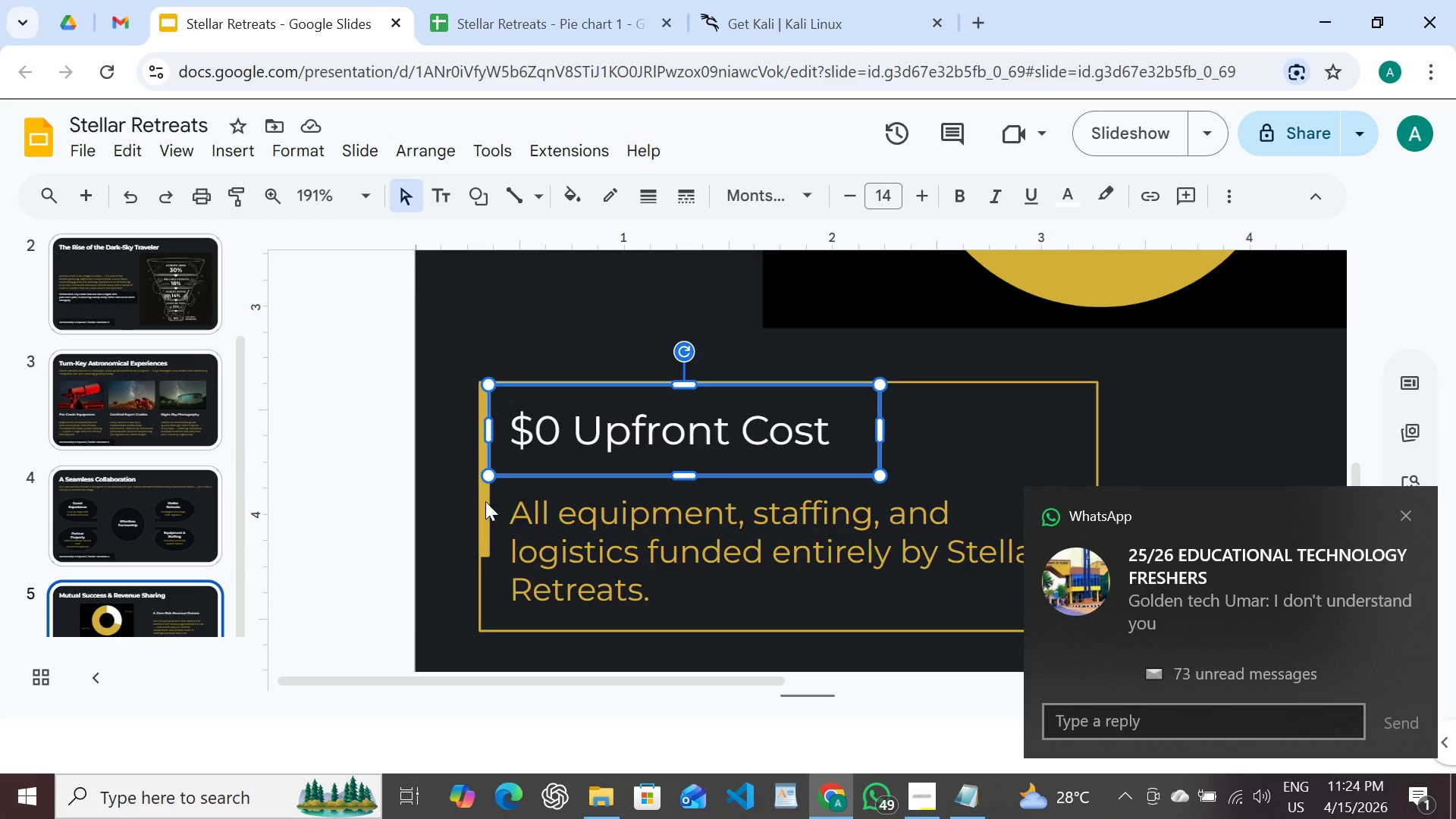 
left_click([485, 501])
 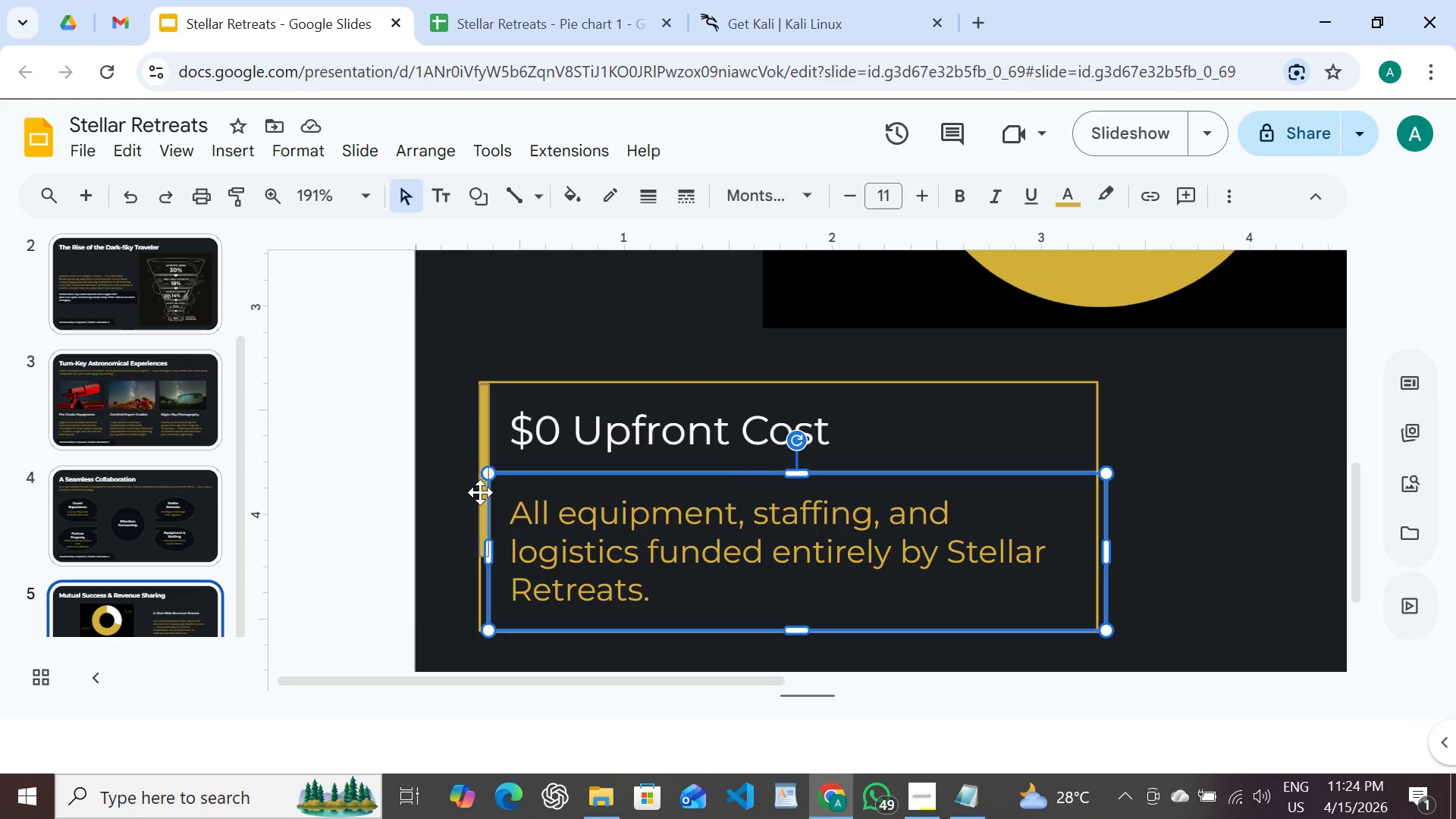 
left_click([483, 497])
 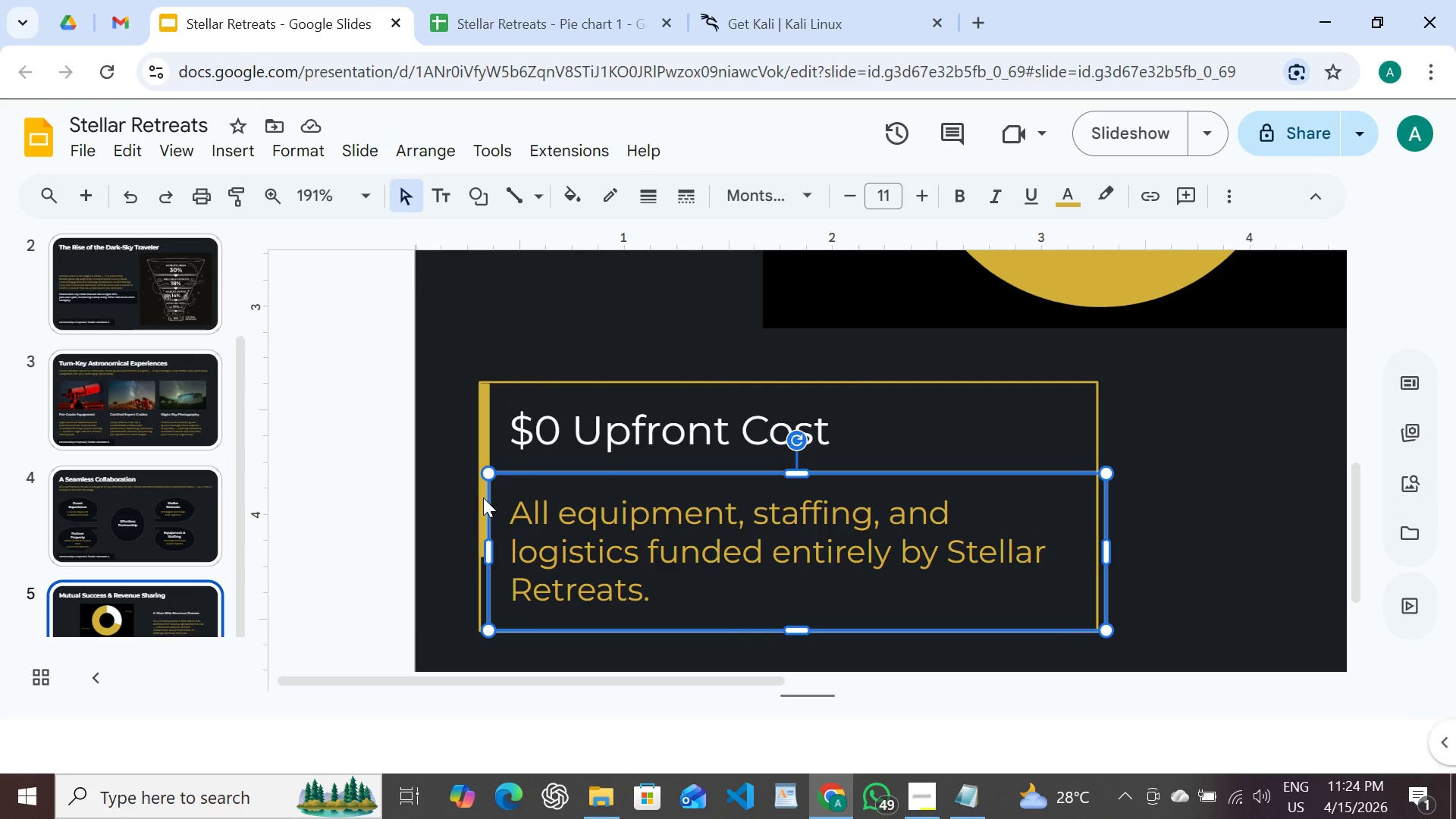 
left_click([483, 497])
 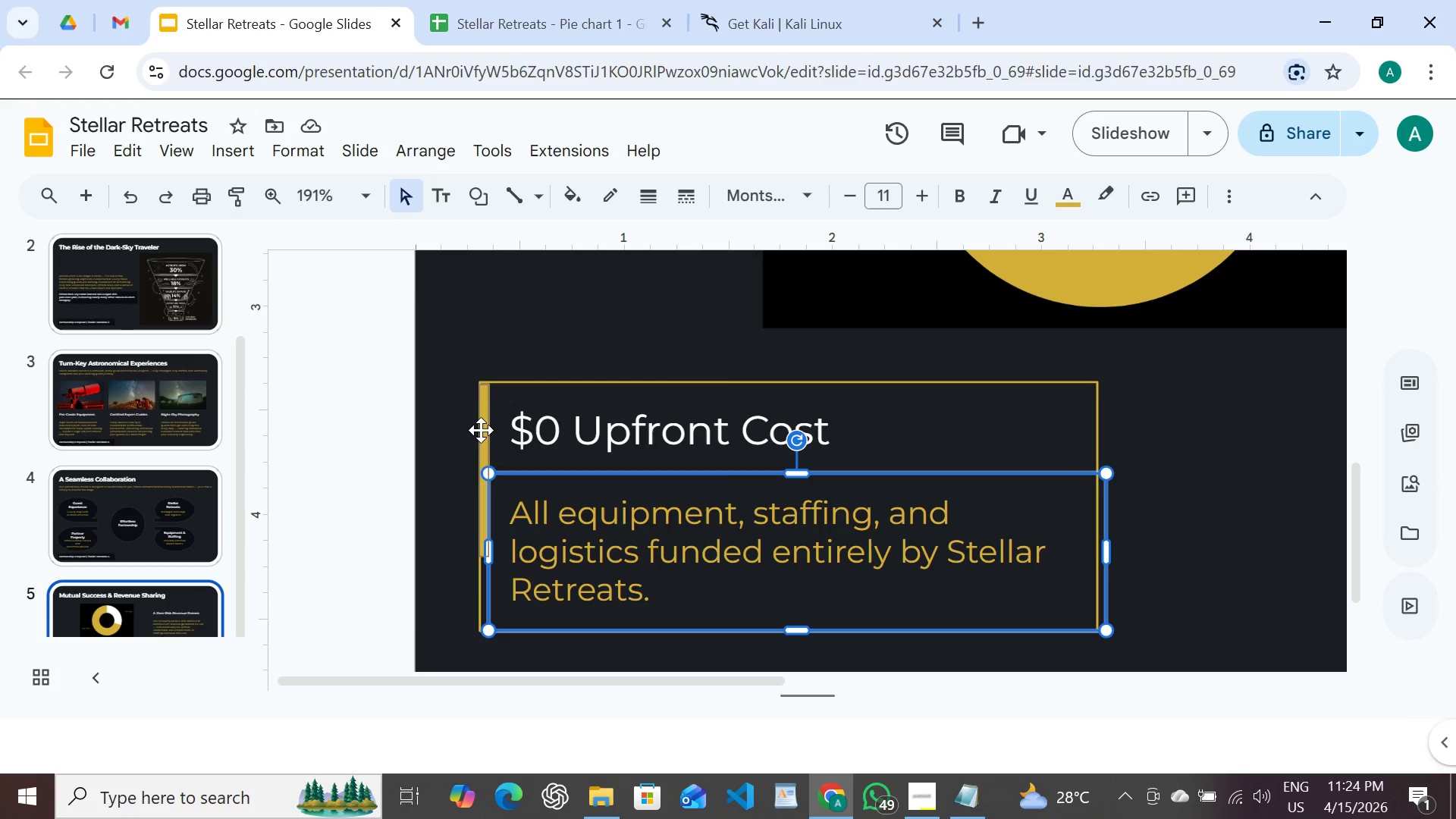 
left_click([482, 434])
 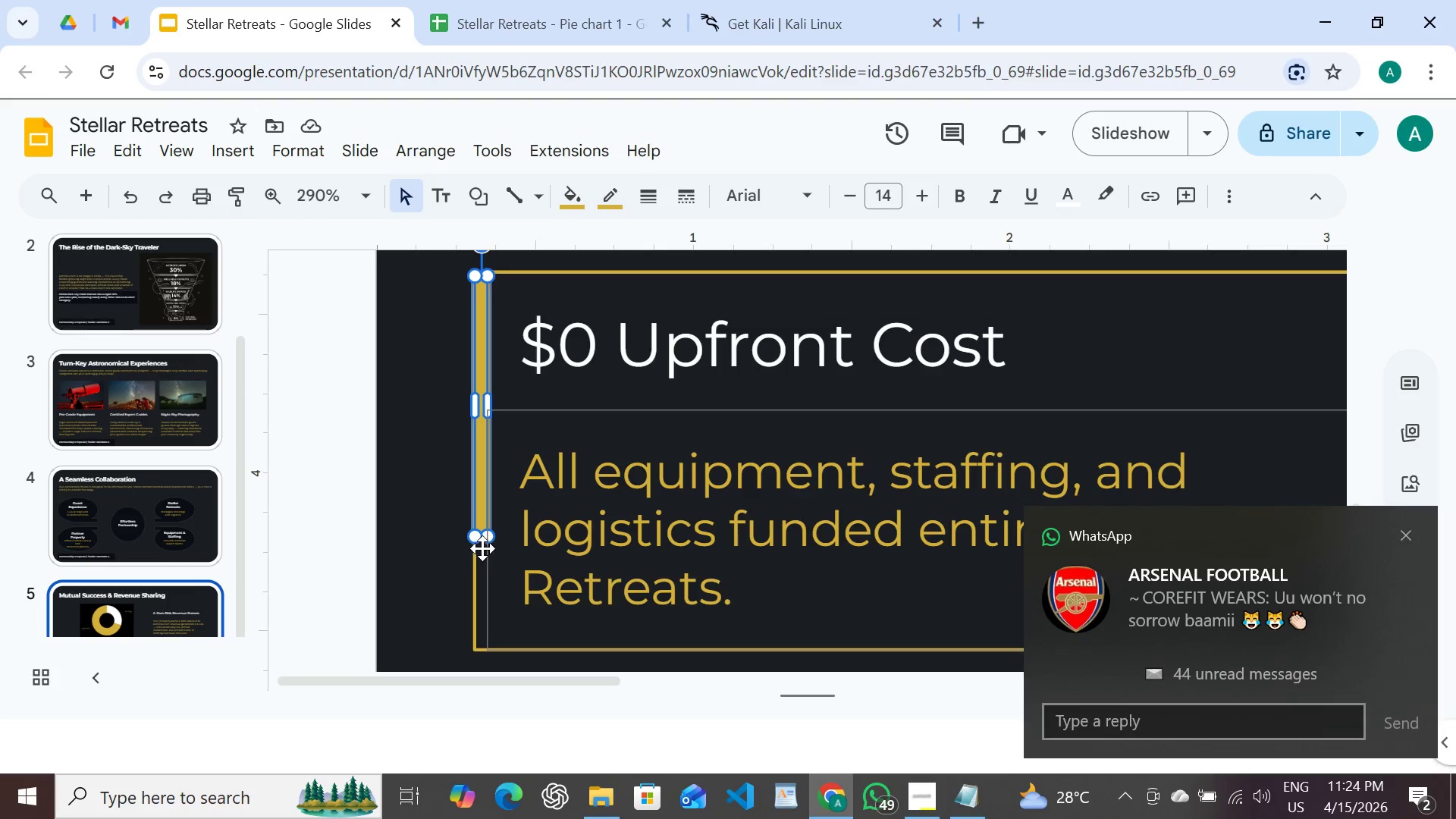 
wait(5.27)
 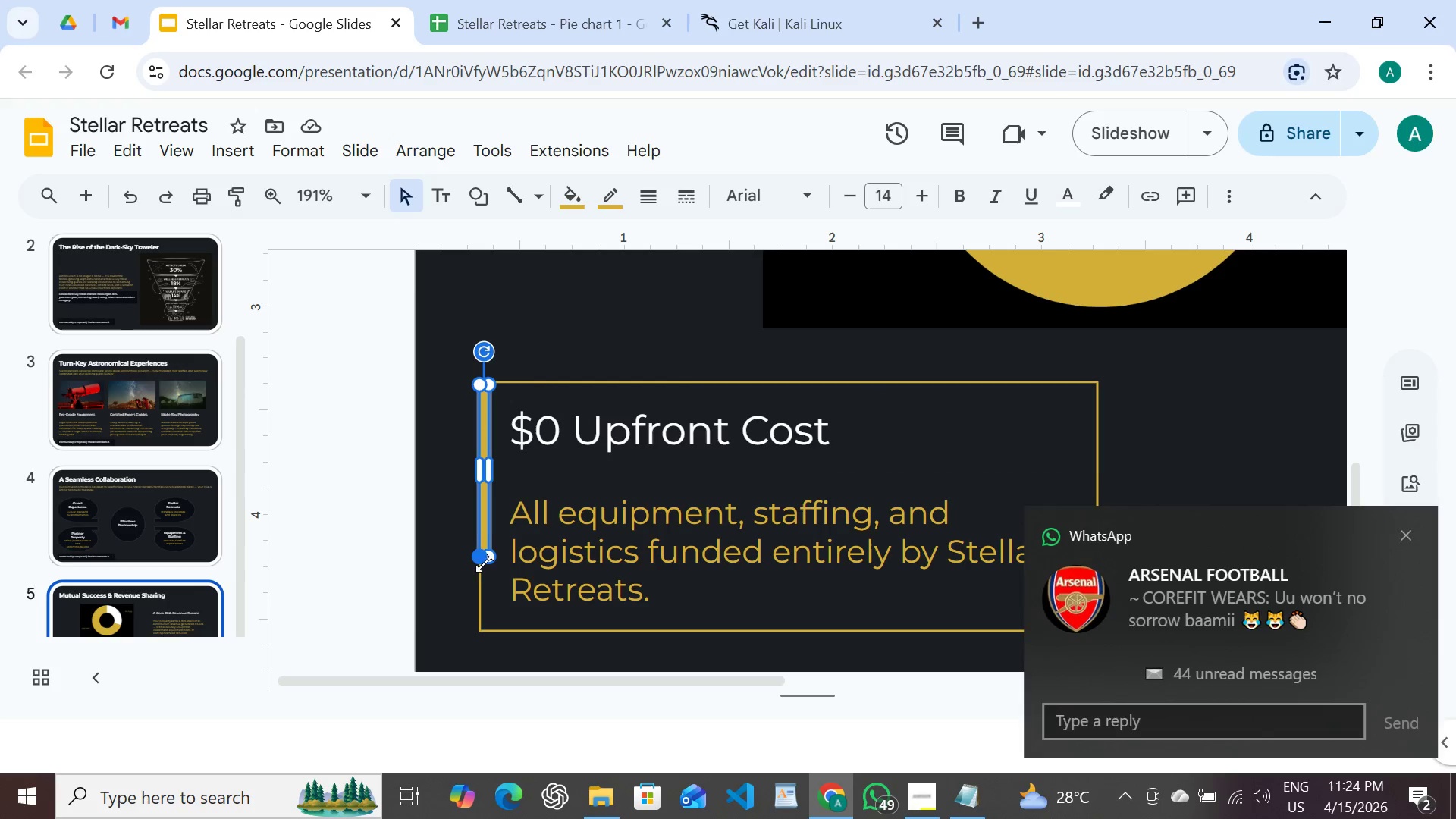 
left_click_drag(start_coordinate=[483, 536], to_coordinate=[484, 644])
 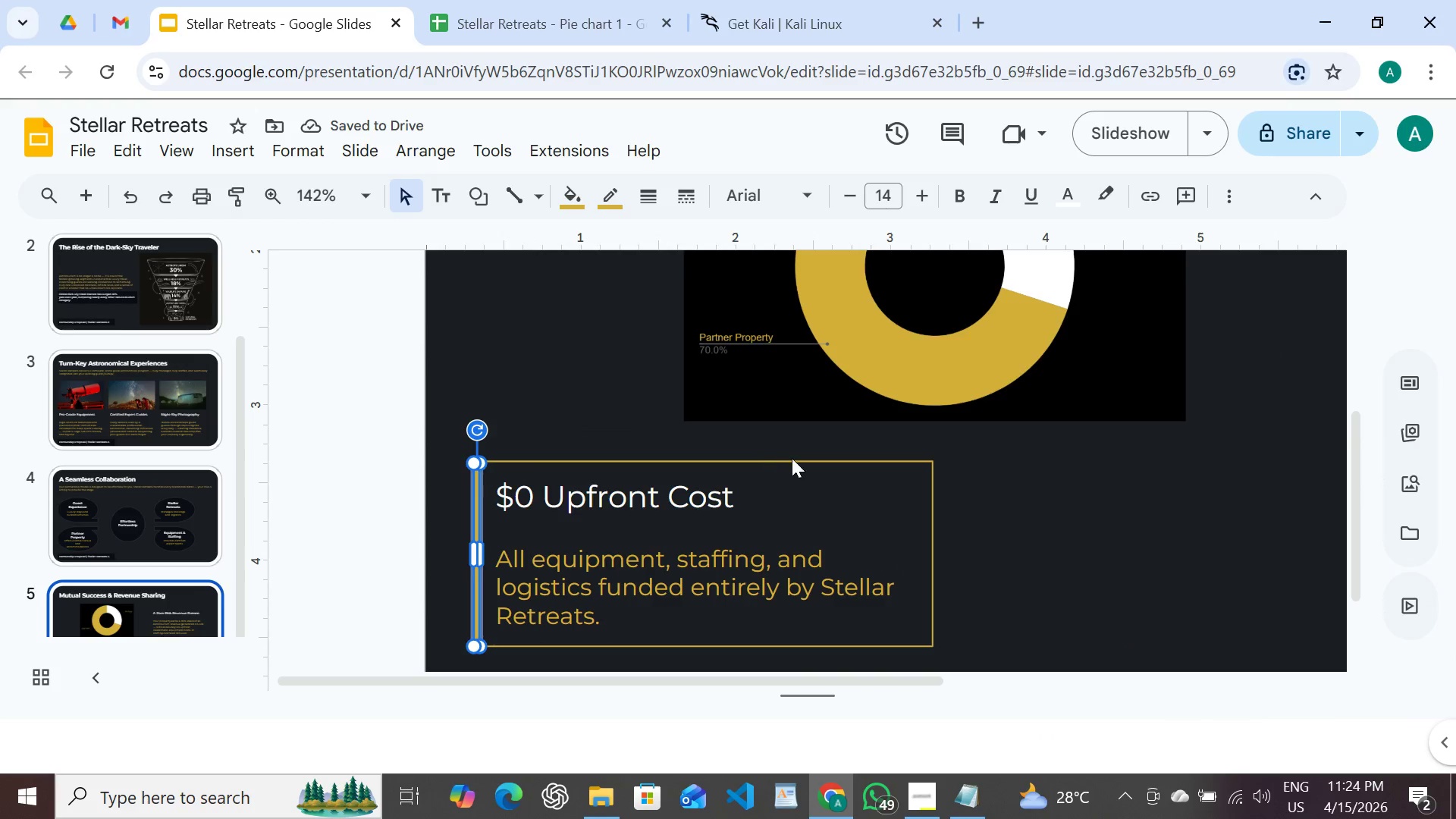 
hold_key(key=ShiftLeft, duration=1.52)
left_click([812, 463])
 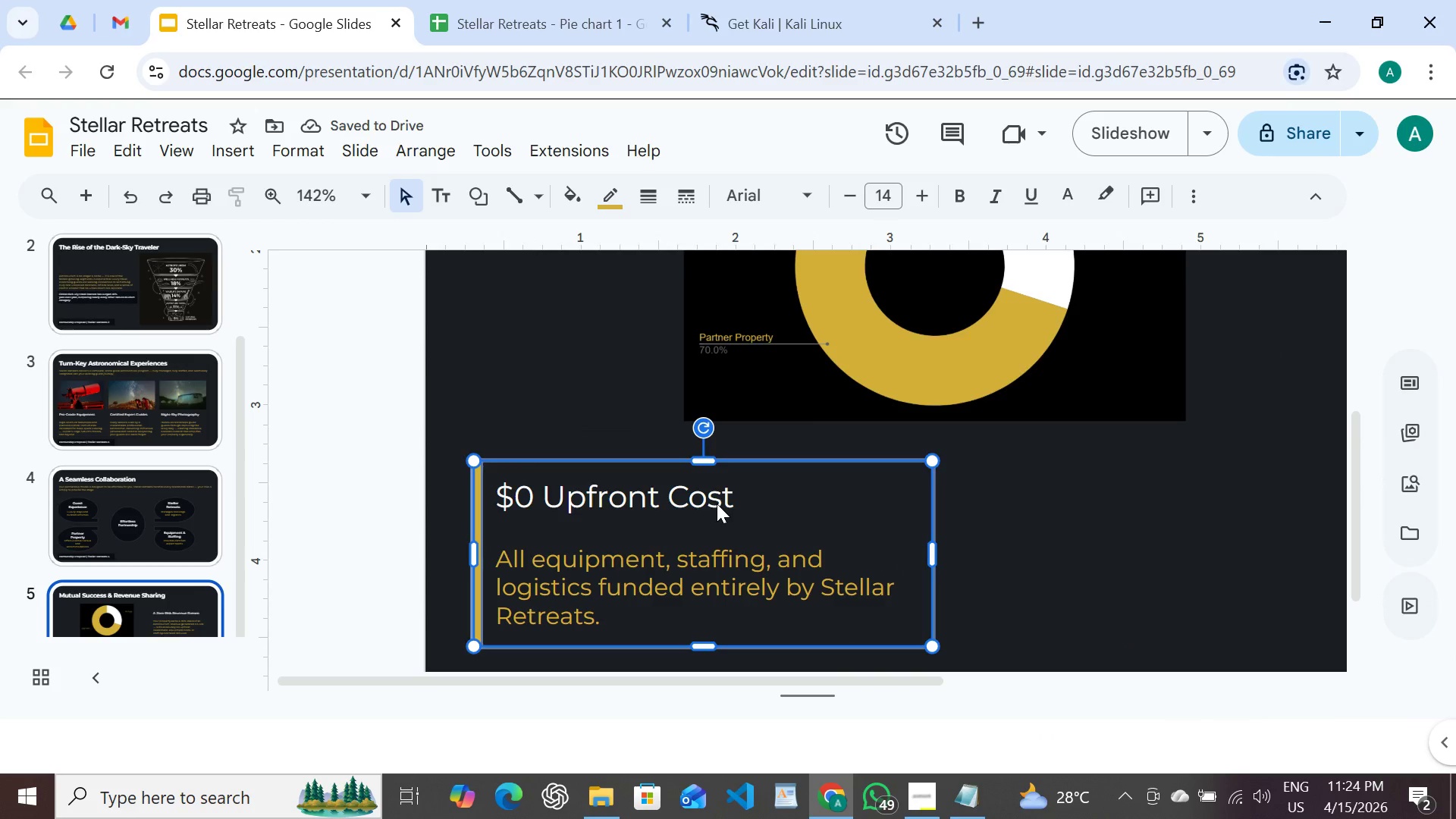 
left_click([717, 504])
 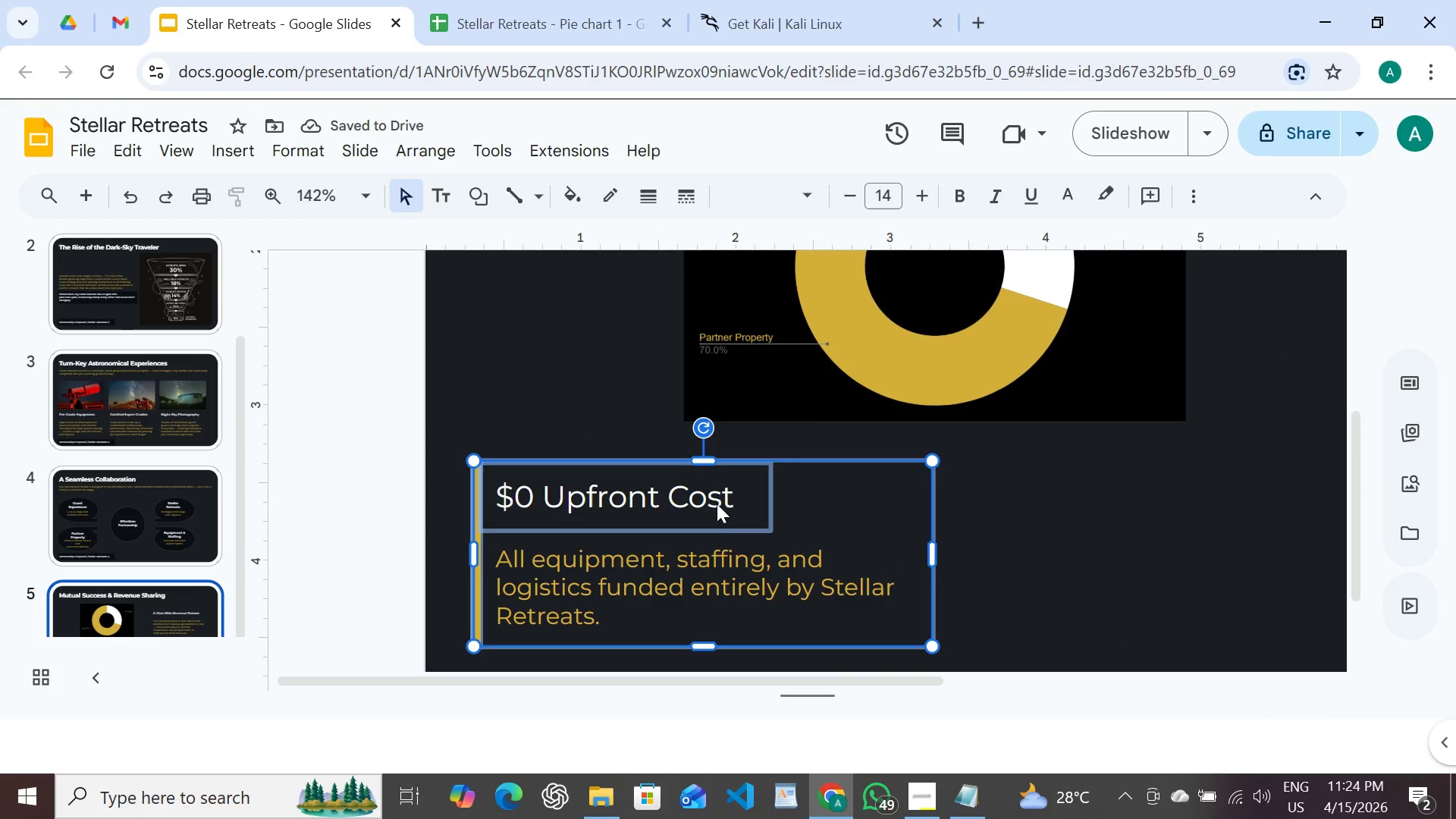 
hold_key(key=ShiftLeft, duration=1.14)
left_click([717, 571])
 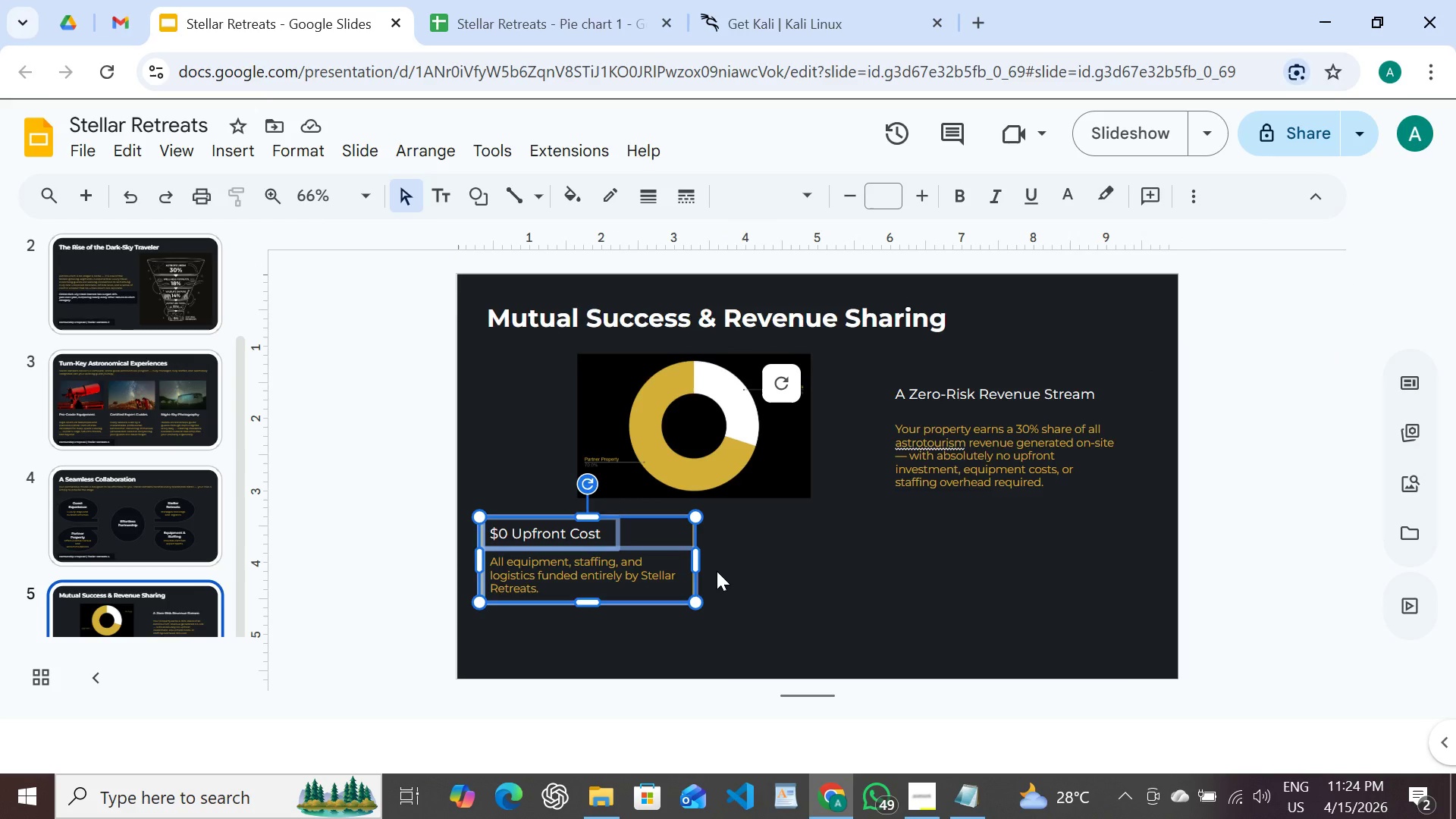 
key(Control+D)
 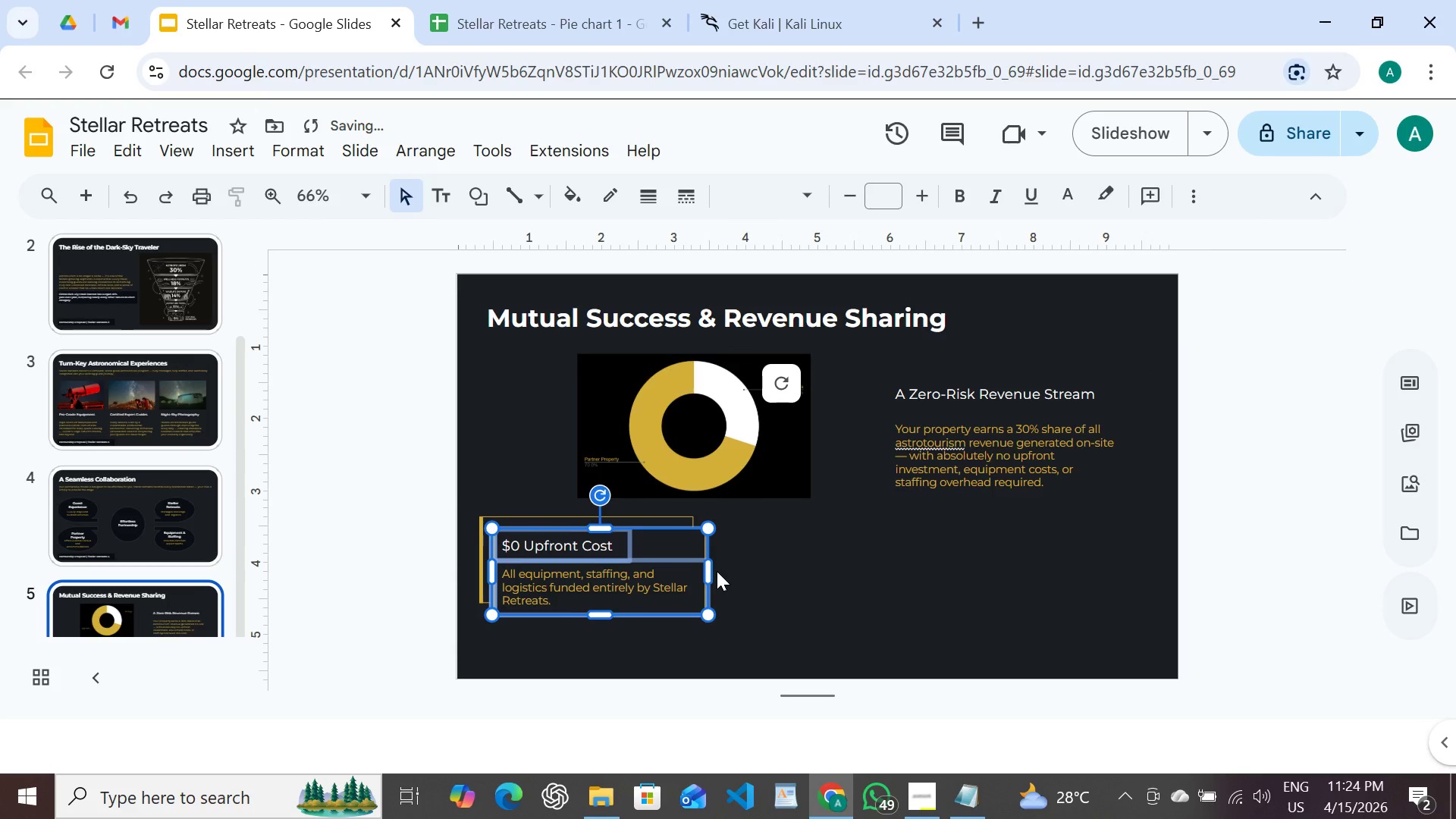 
hold_key(key=ArrowRight, duration=1.51)
 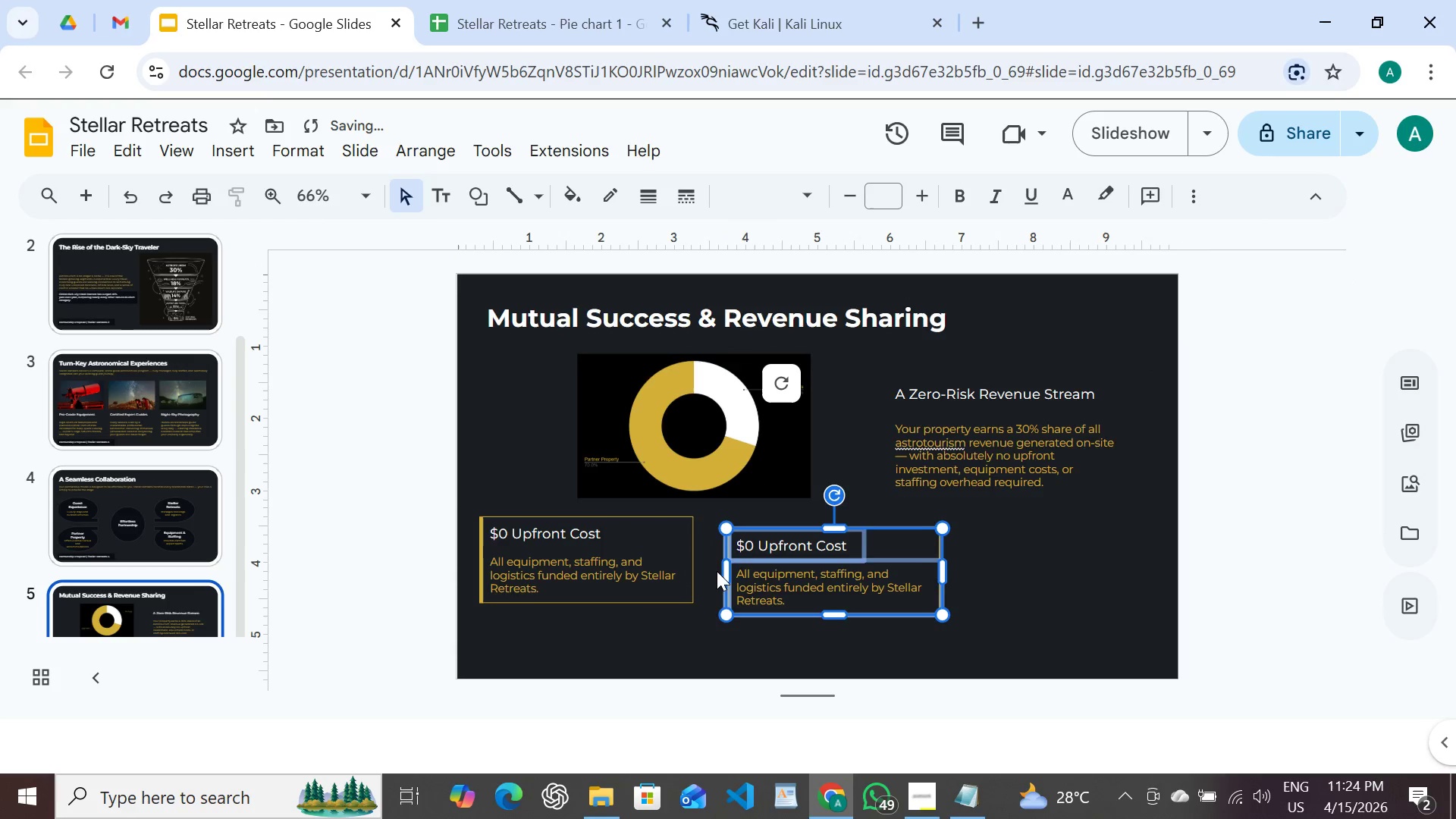 
hold_key(key=ArrowRight, duration=0.55)
 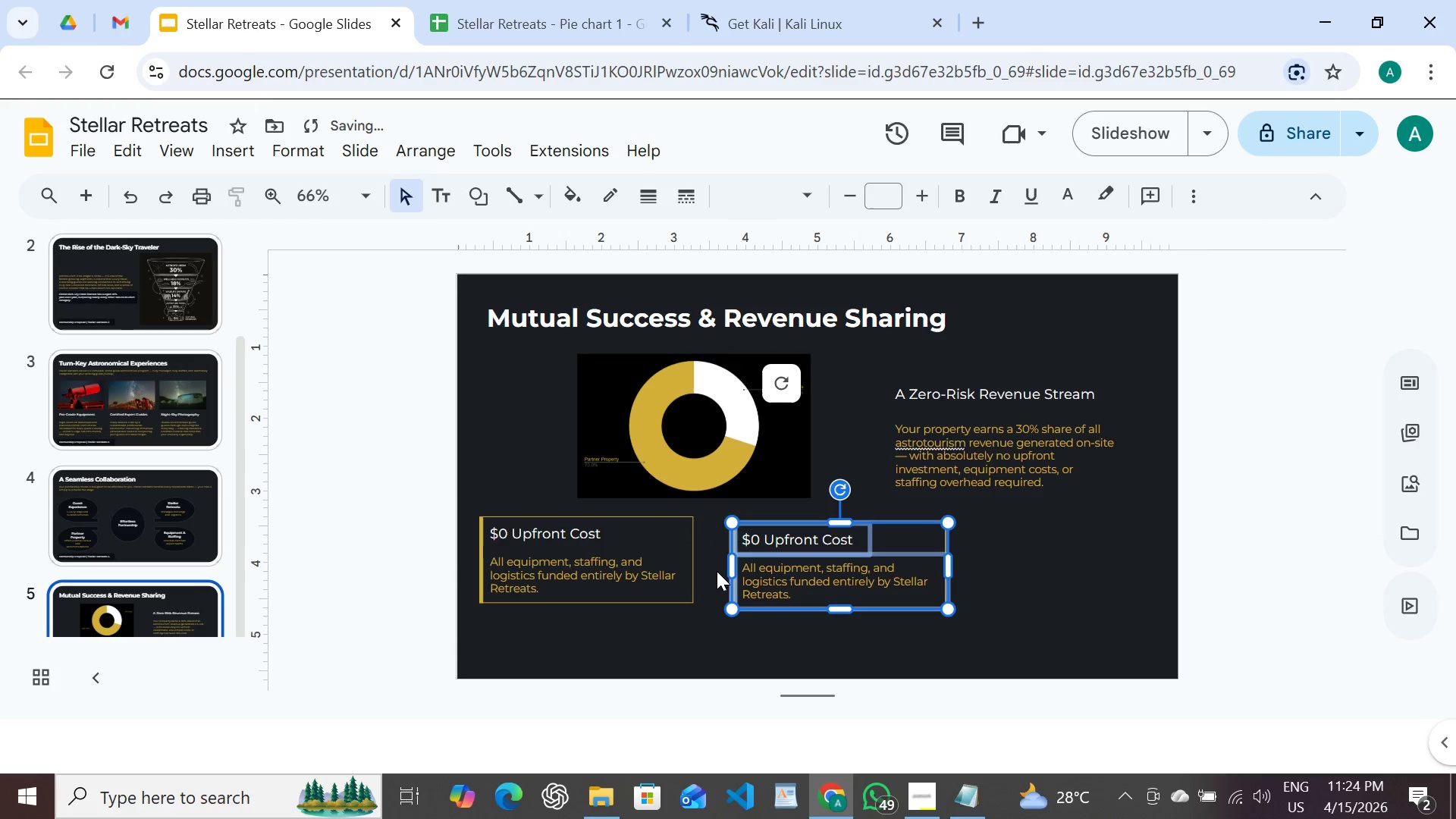 
key(Shift+ArrowUp)
 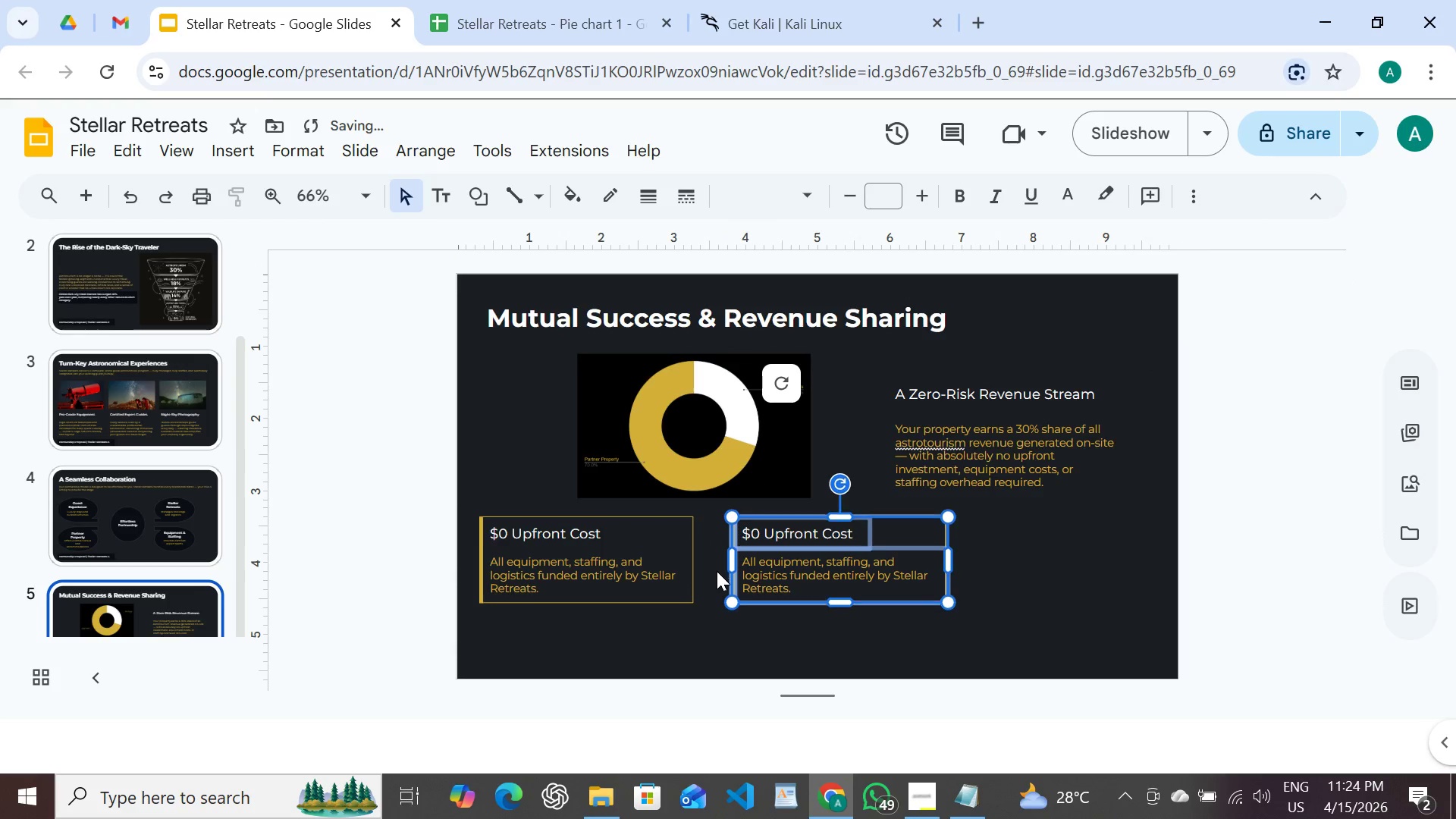 
key(Shift+ArrowUp)
 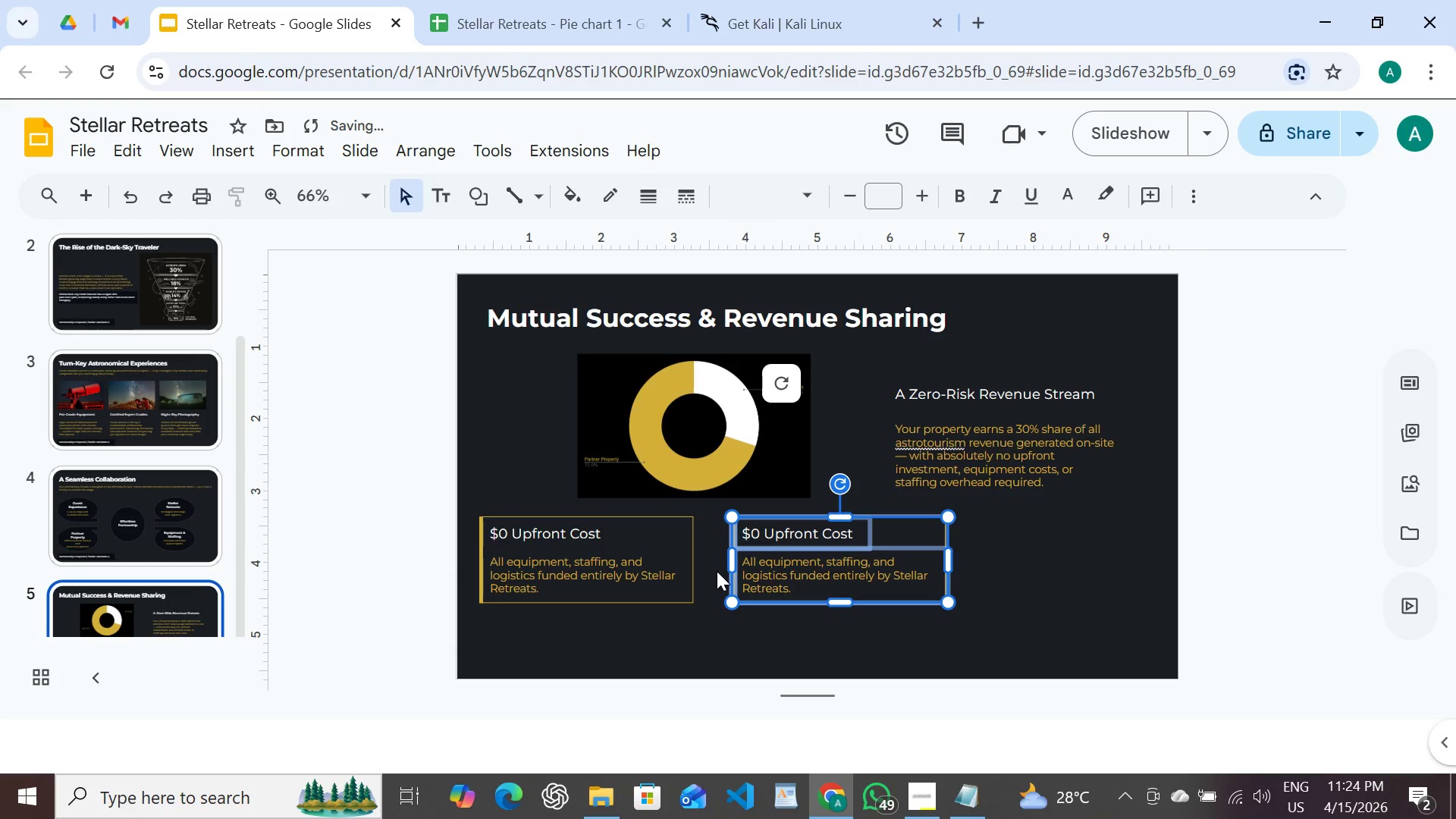 
key(Shift+ArrowLeft)
 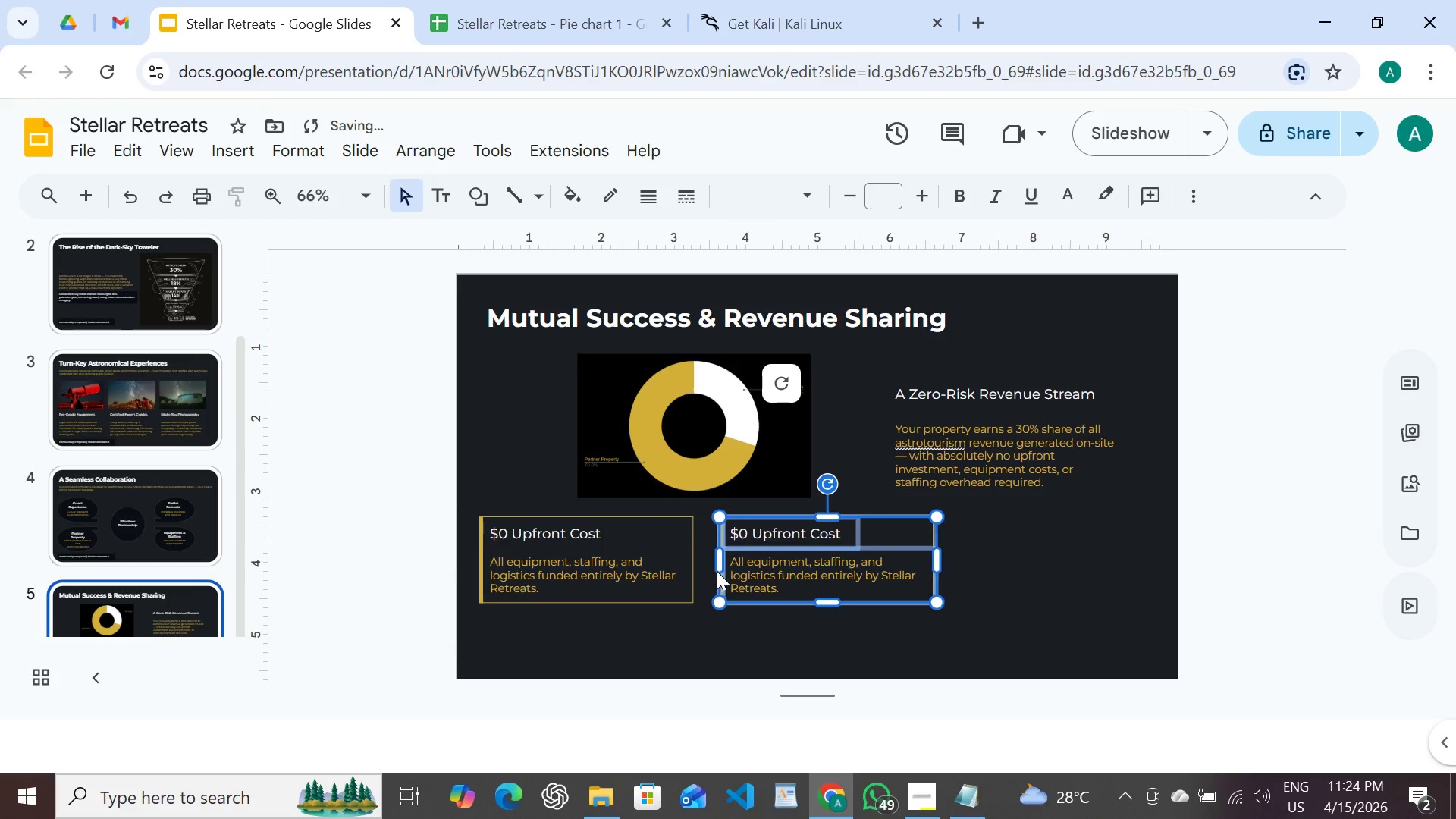 
key(Shift+ArrowLeft)
 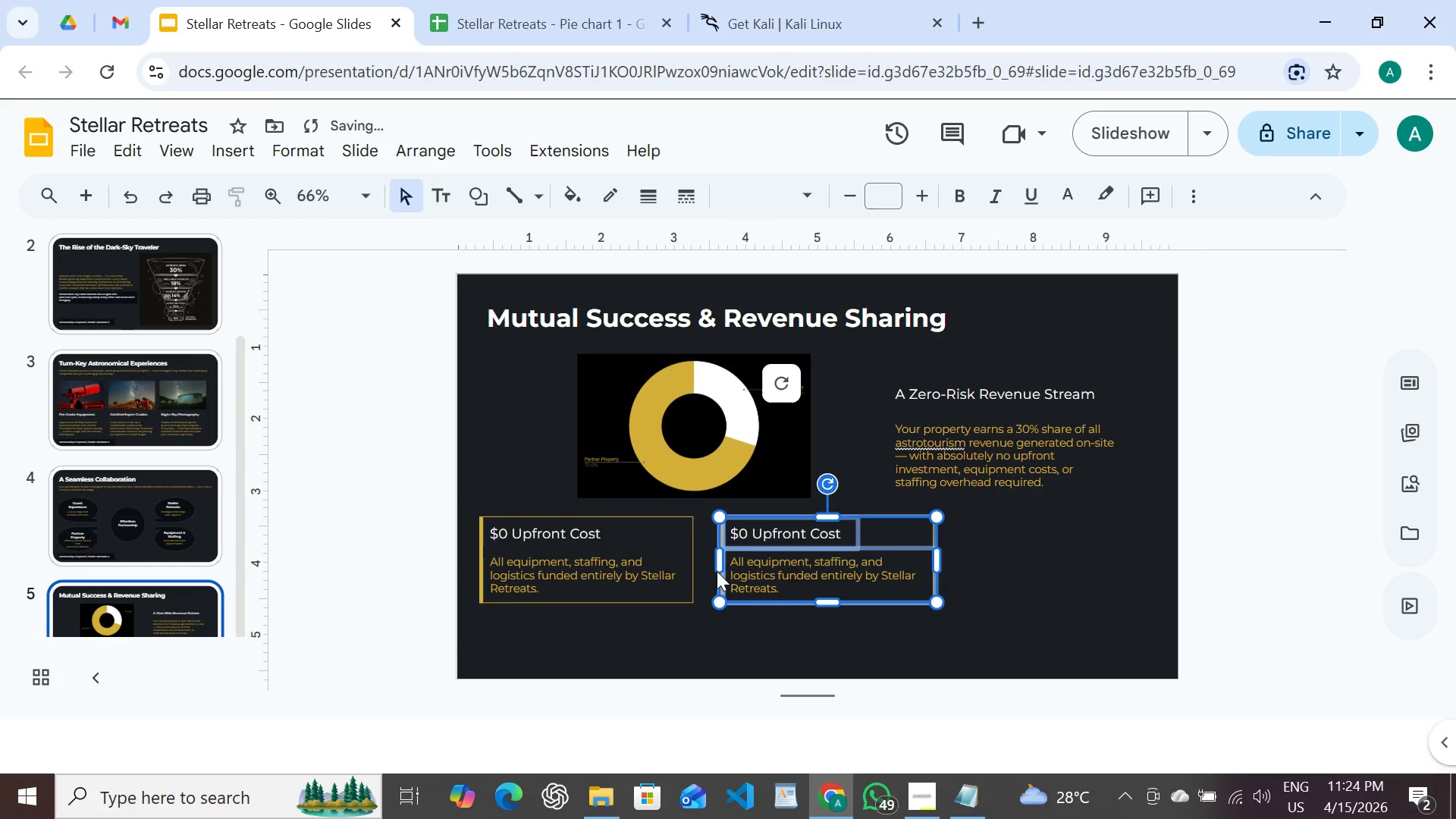 
key(Shift+ArrowLeft)
 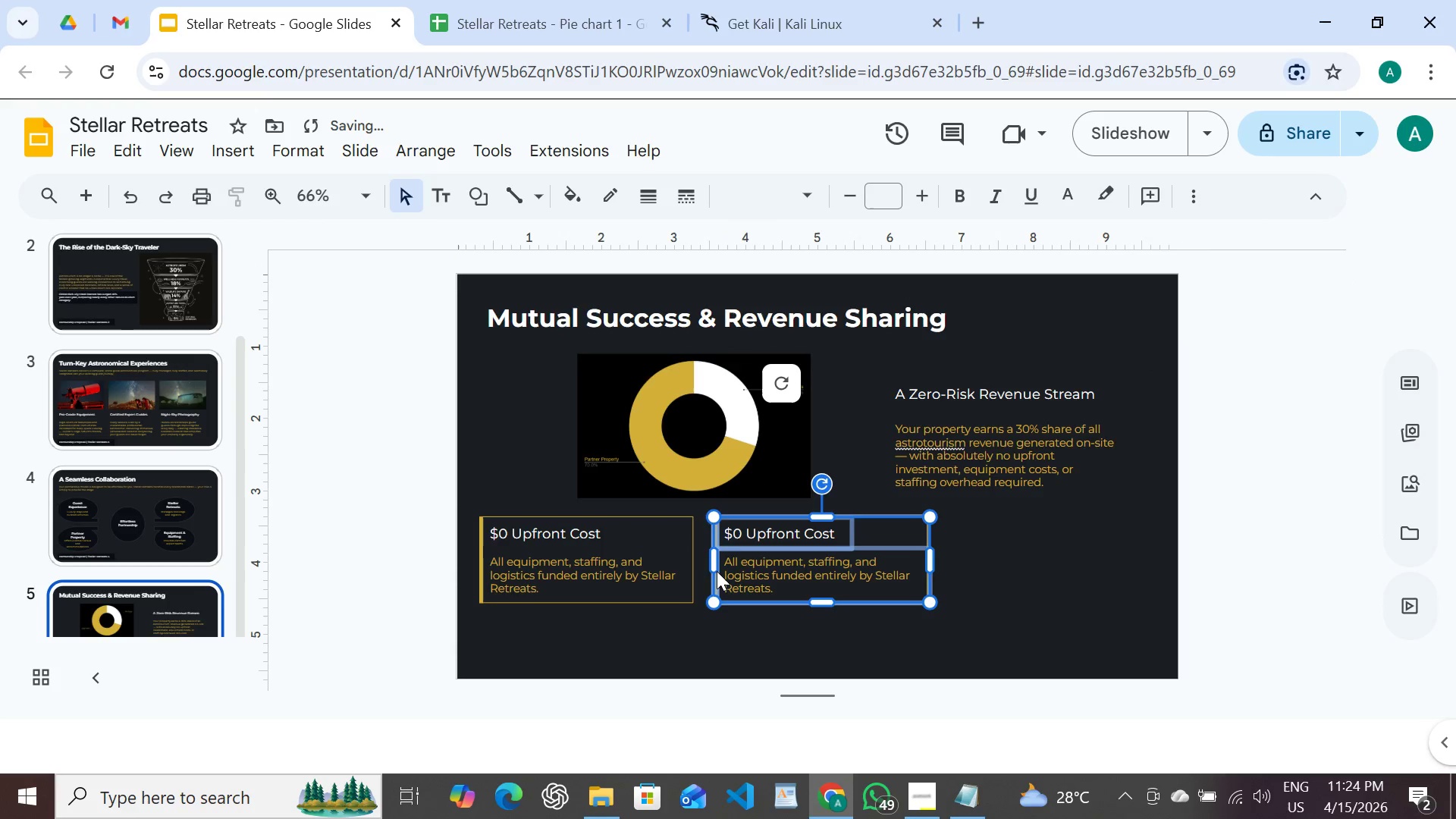 
key(Shift+ArrowLeft)
 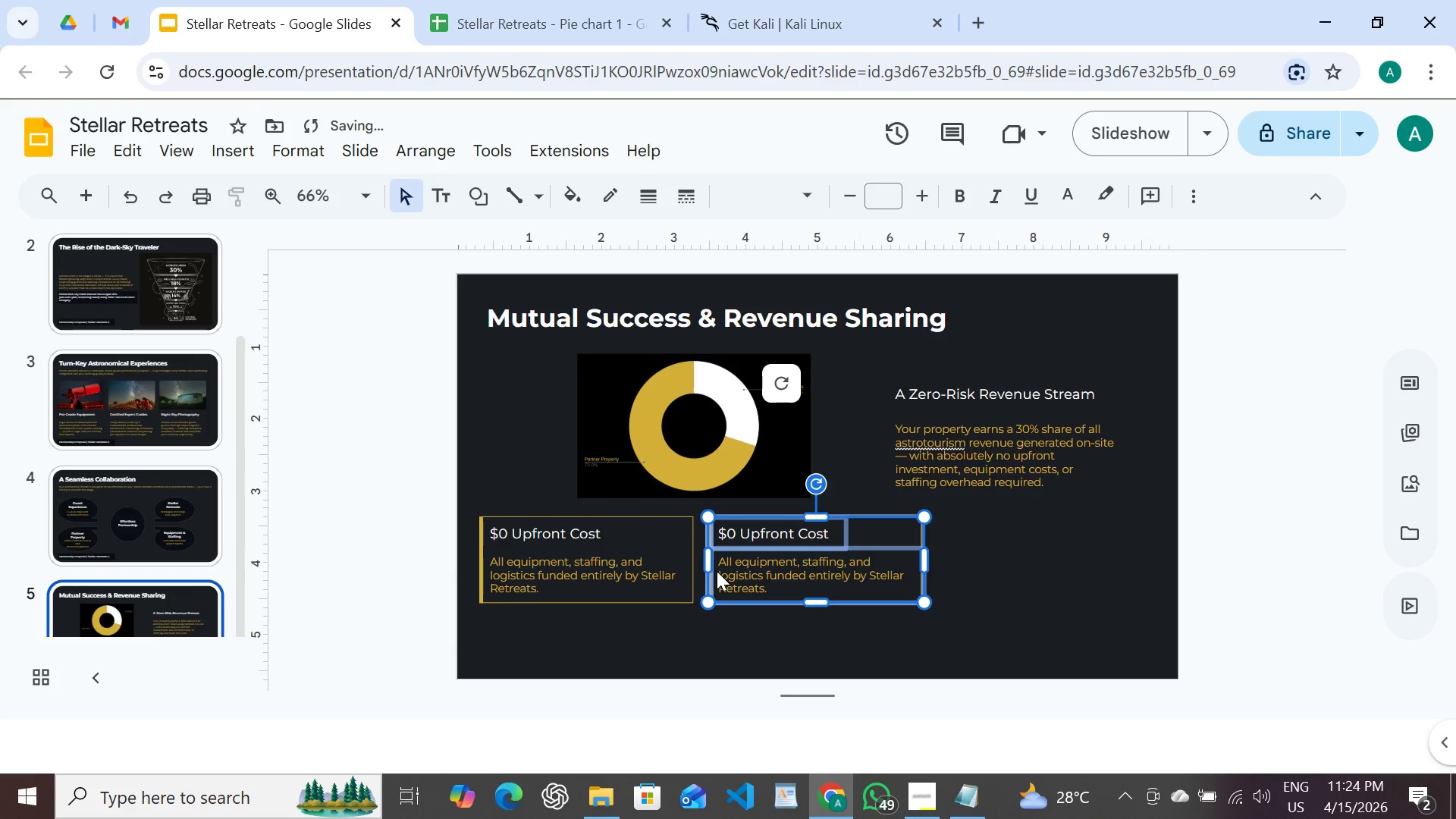 
key(ArrowLeft)
 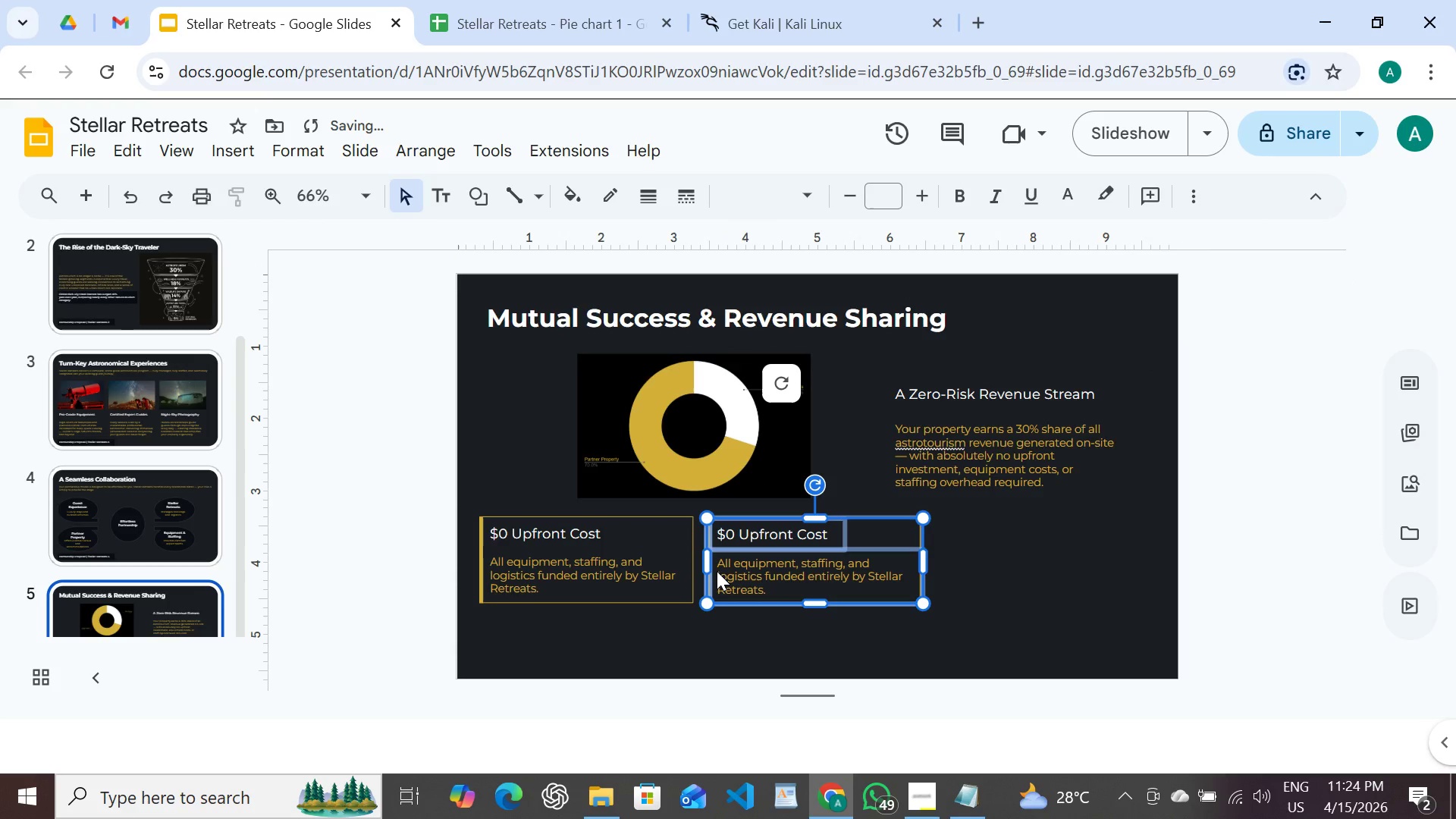 
key(ArrowDown)
 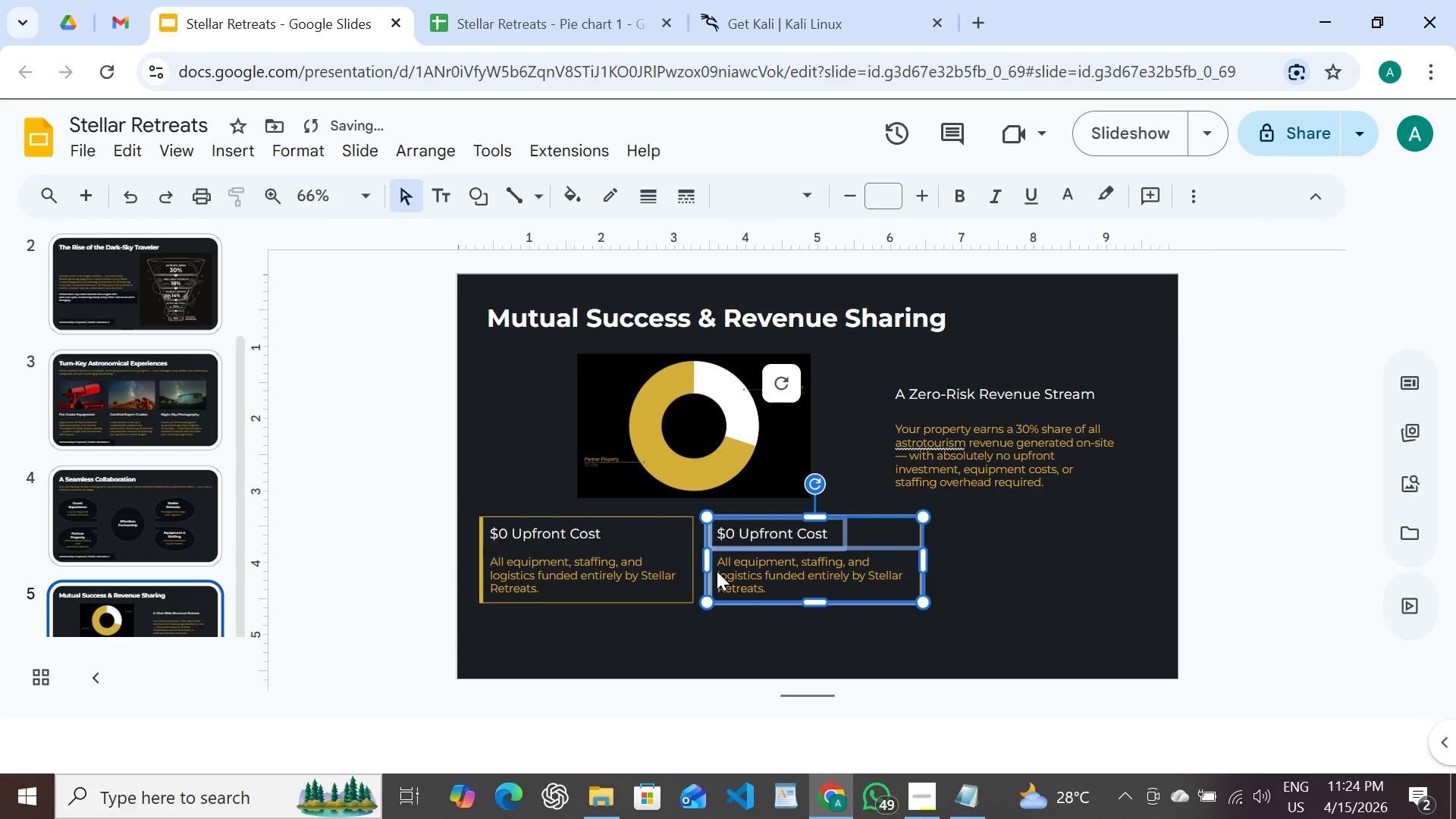 
key(ArrowUp)
 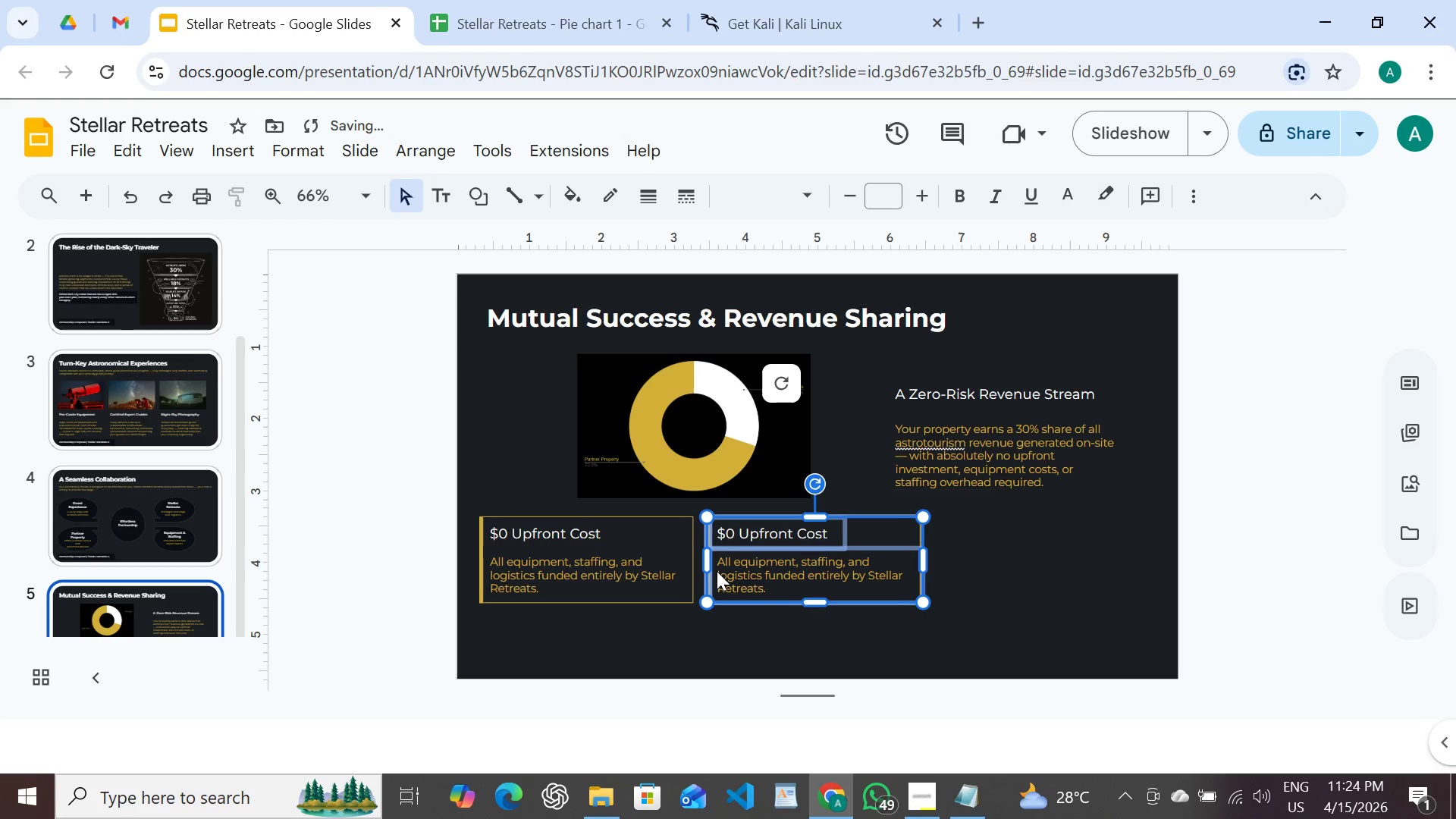 
key(ArrowRight)
 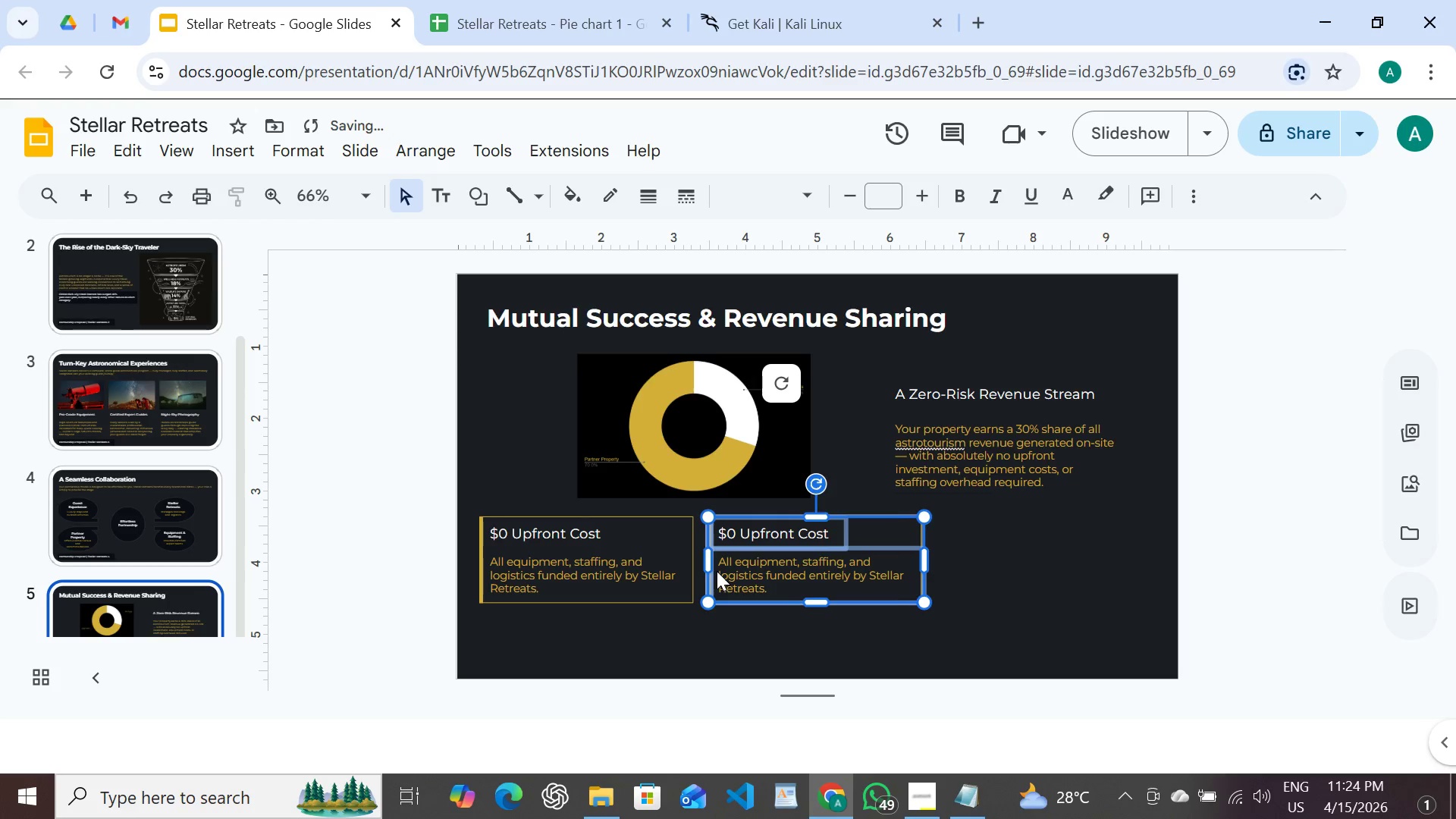 
key(ArrowRight)
 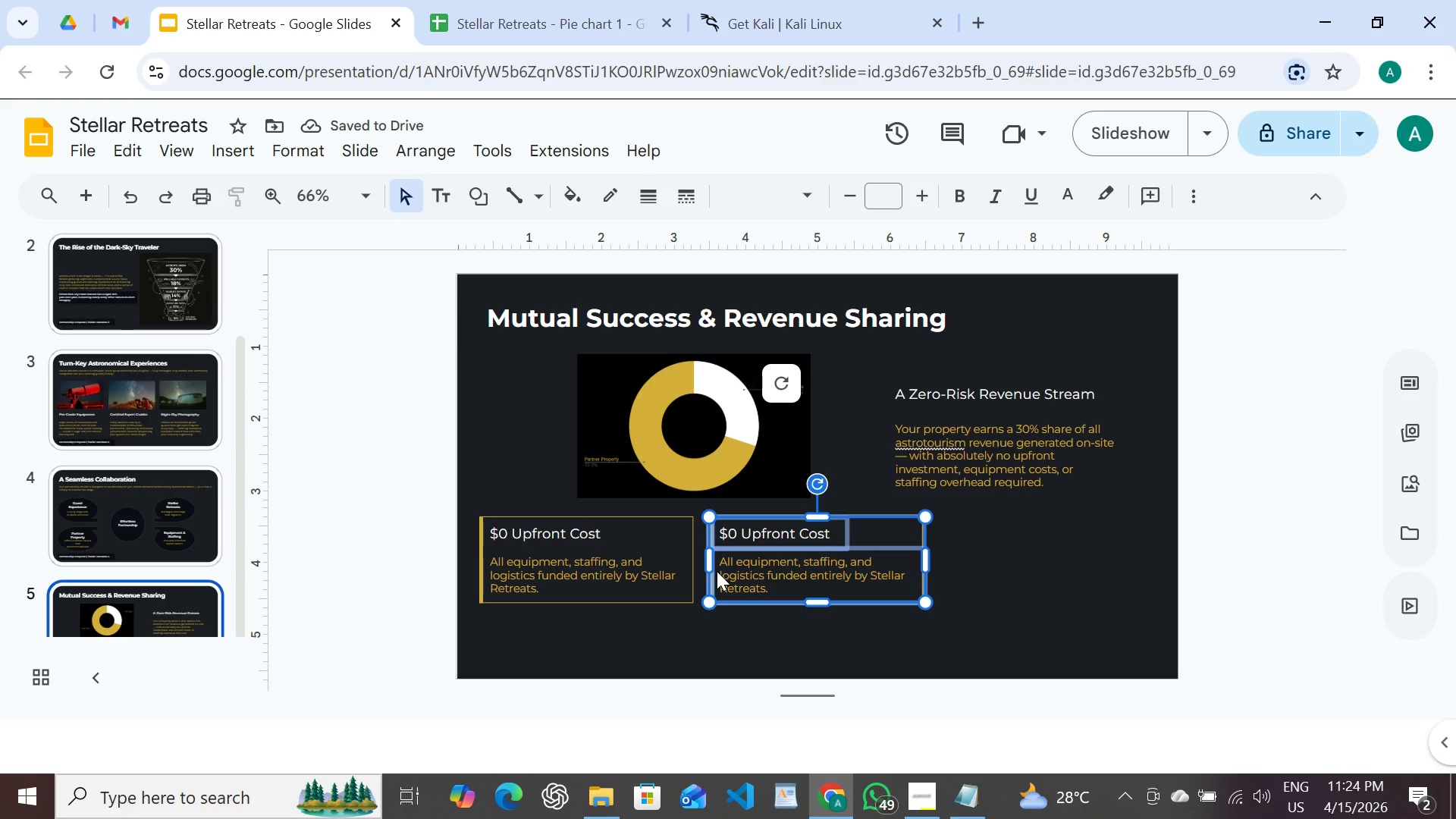 
wait(8.12)
 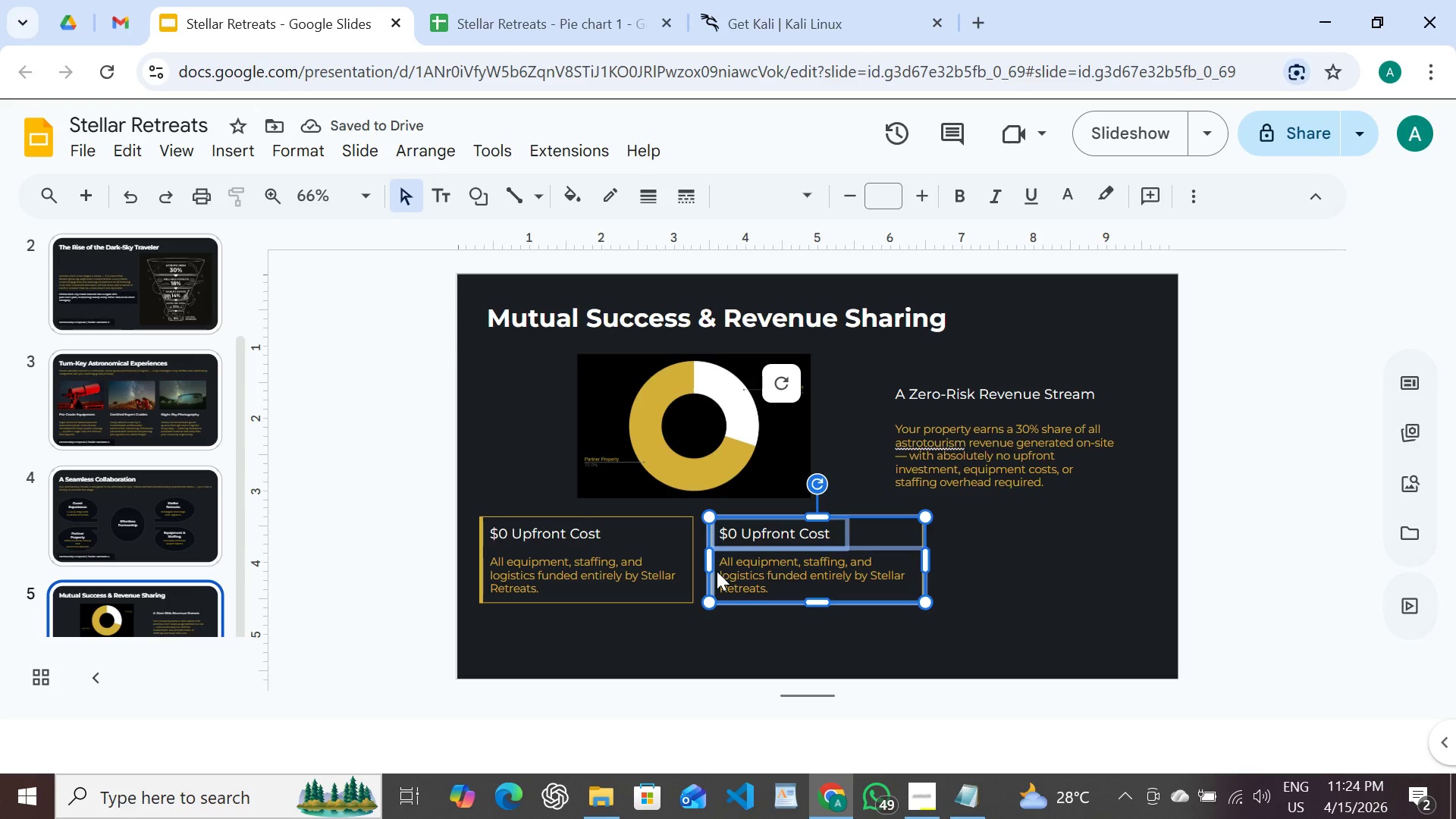 
hold_key(key=ShiftLeft, duration=1.51)
left_click([668, 524])
 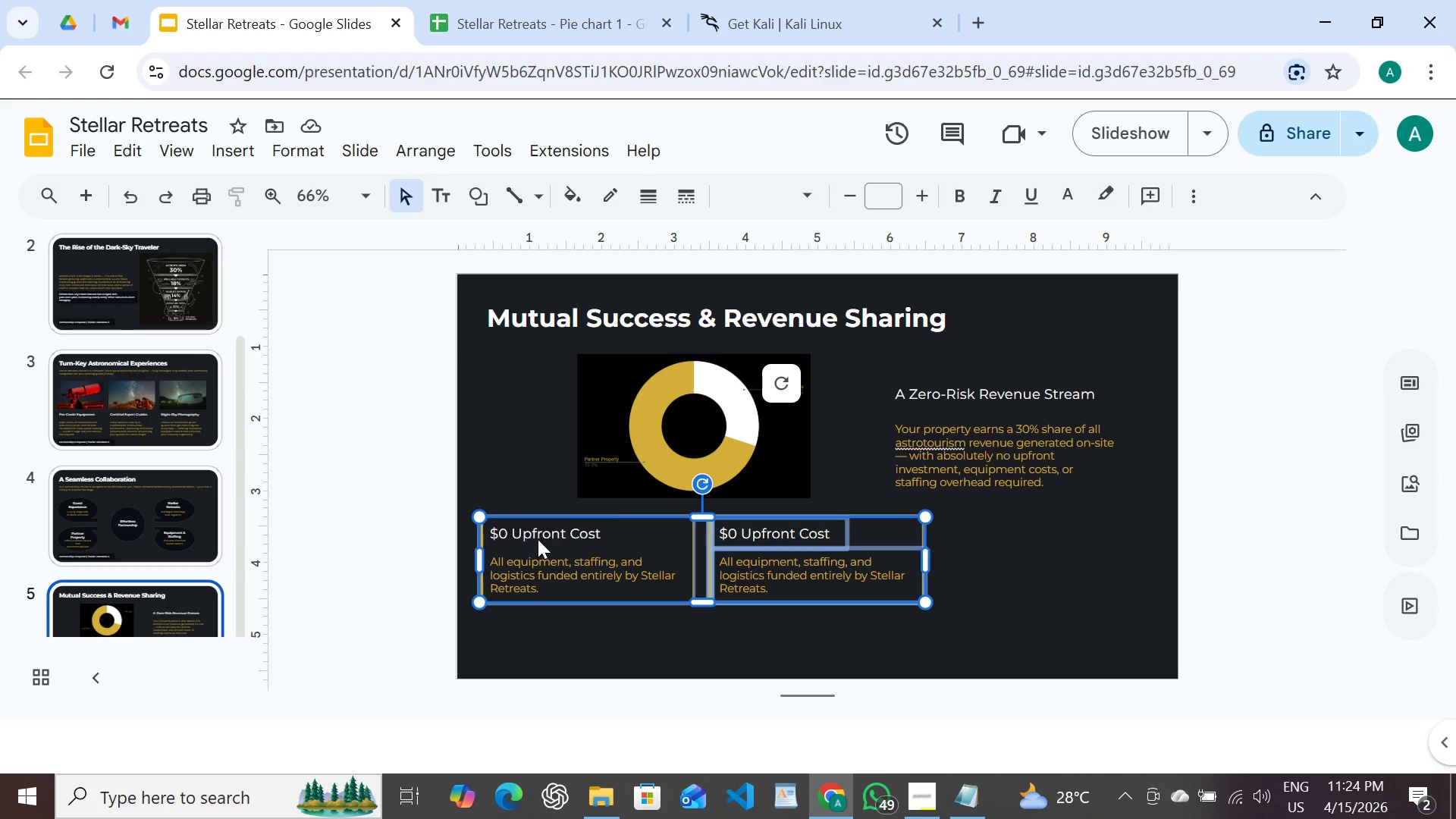 
left_click([538, 539])
 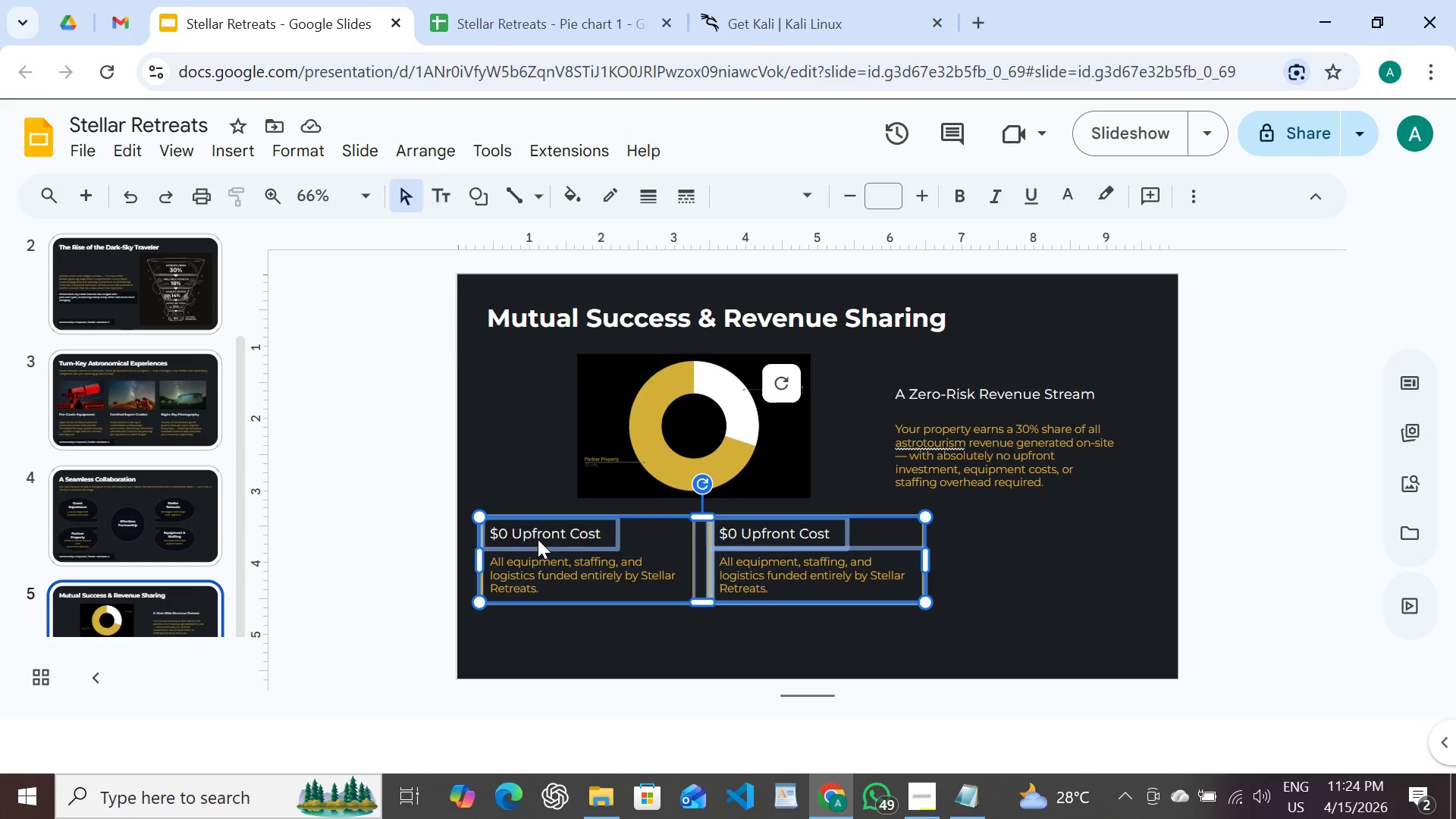 
hold_key(key=ShiftLeft, duration=1.14)
left_click([532, 558])
 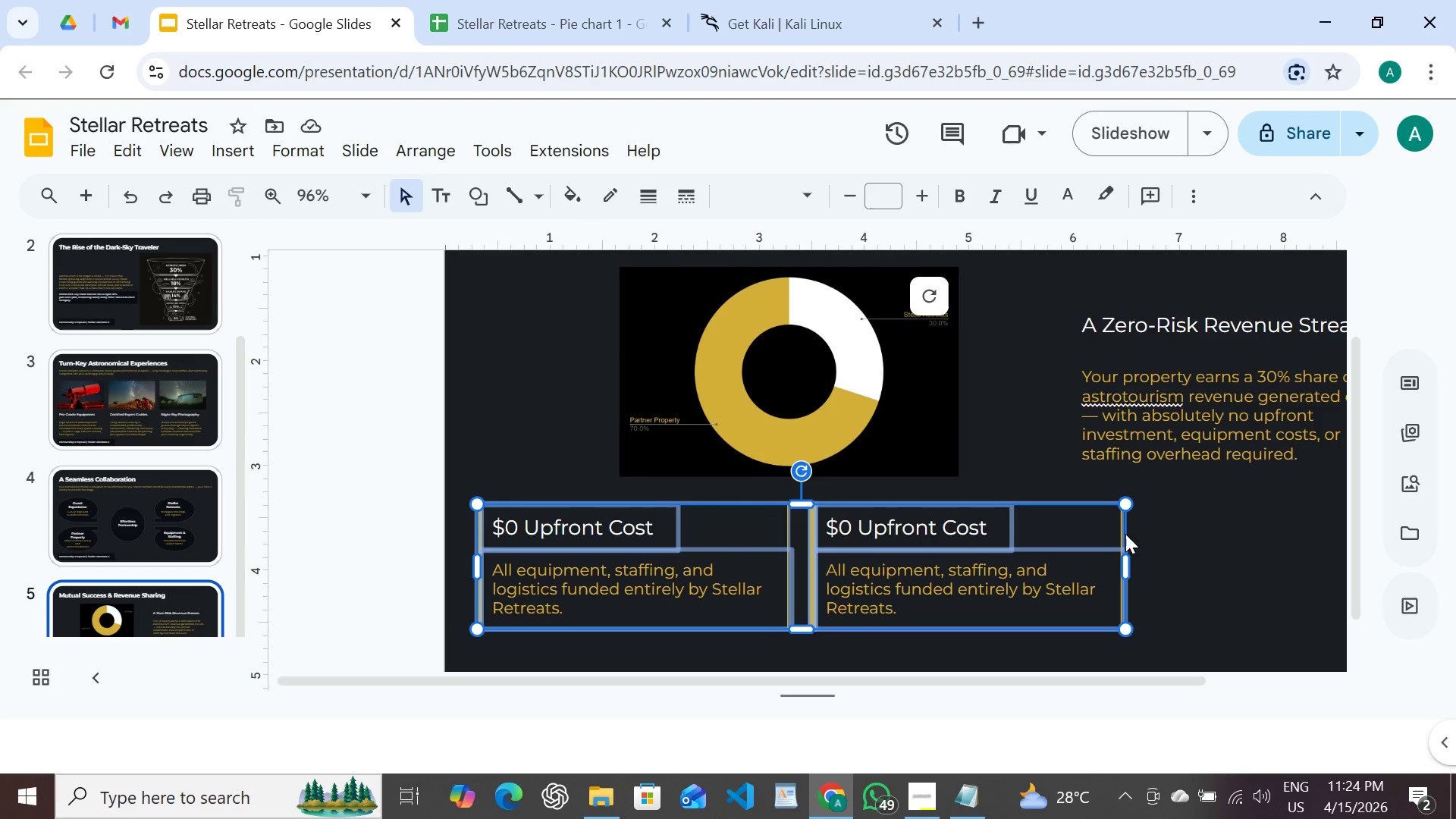 
wait(6.52)
 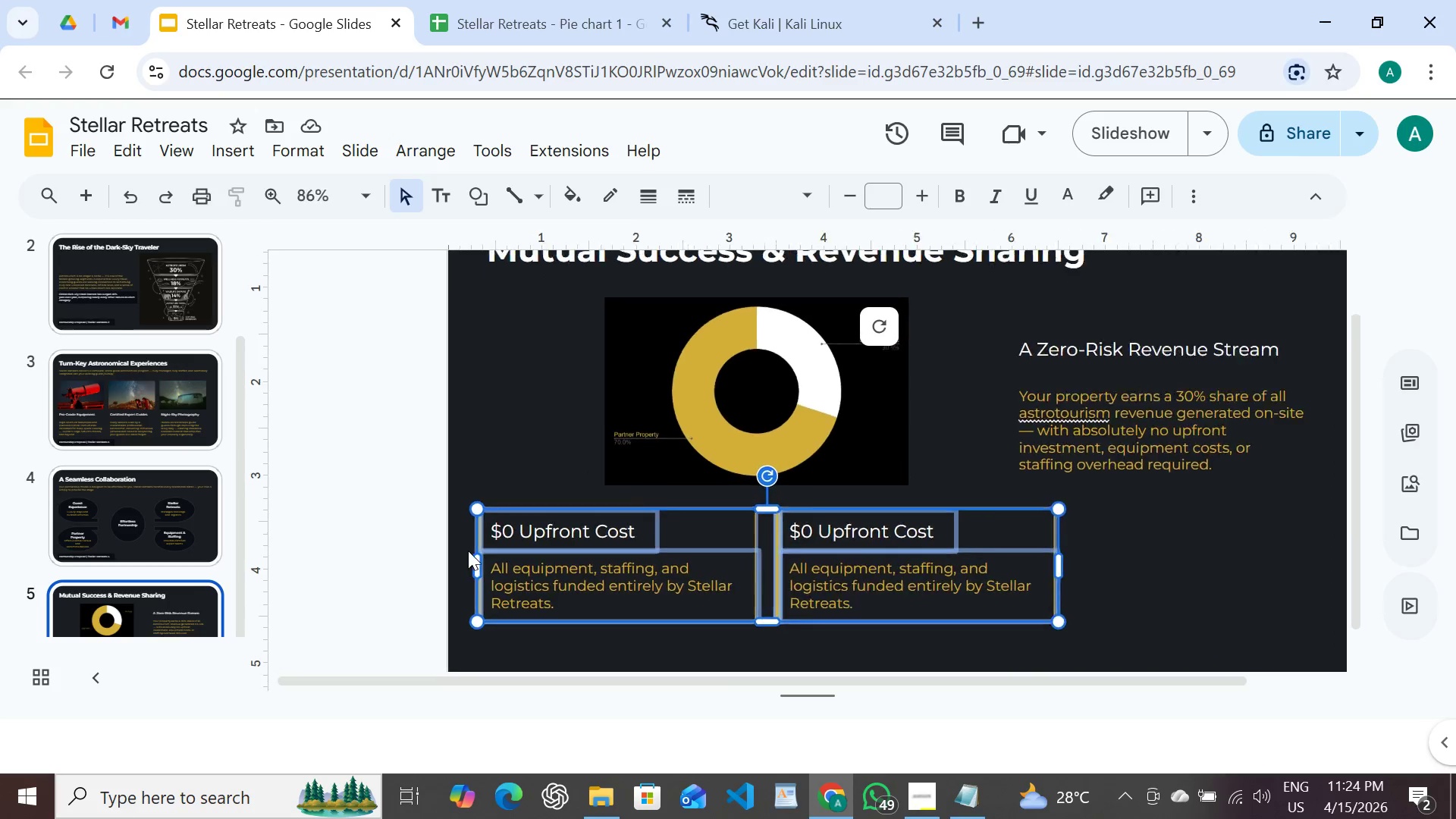 
left_click_drag(start_coordinate=[1125, 570], to_coordinate=[1307, 578])
 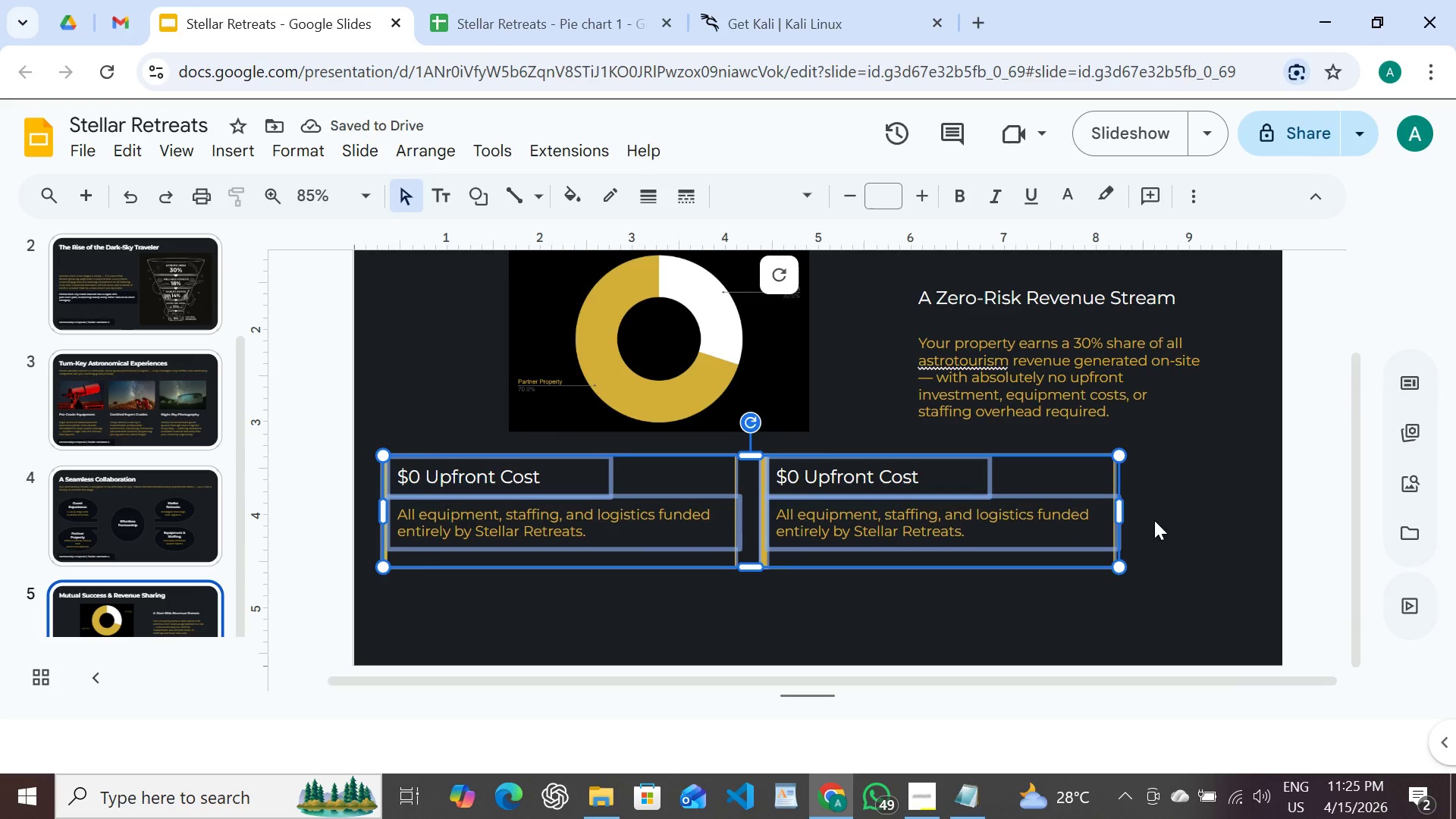 
wait(6.27)
 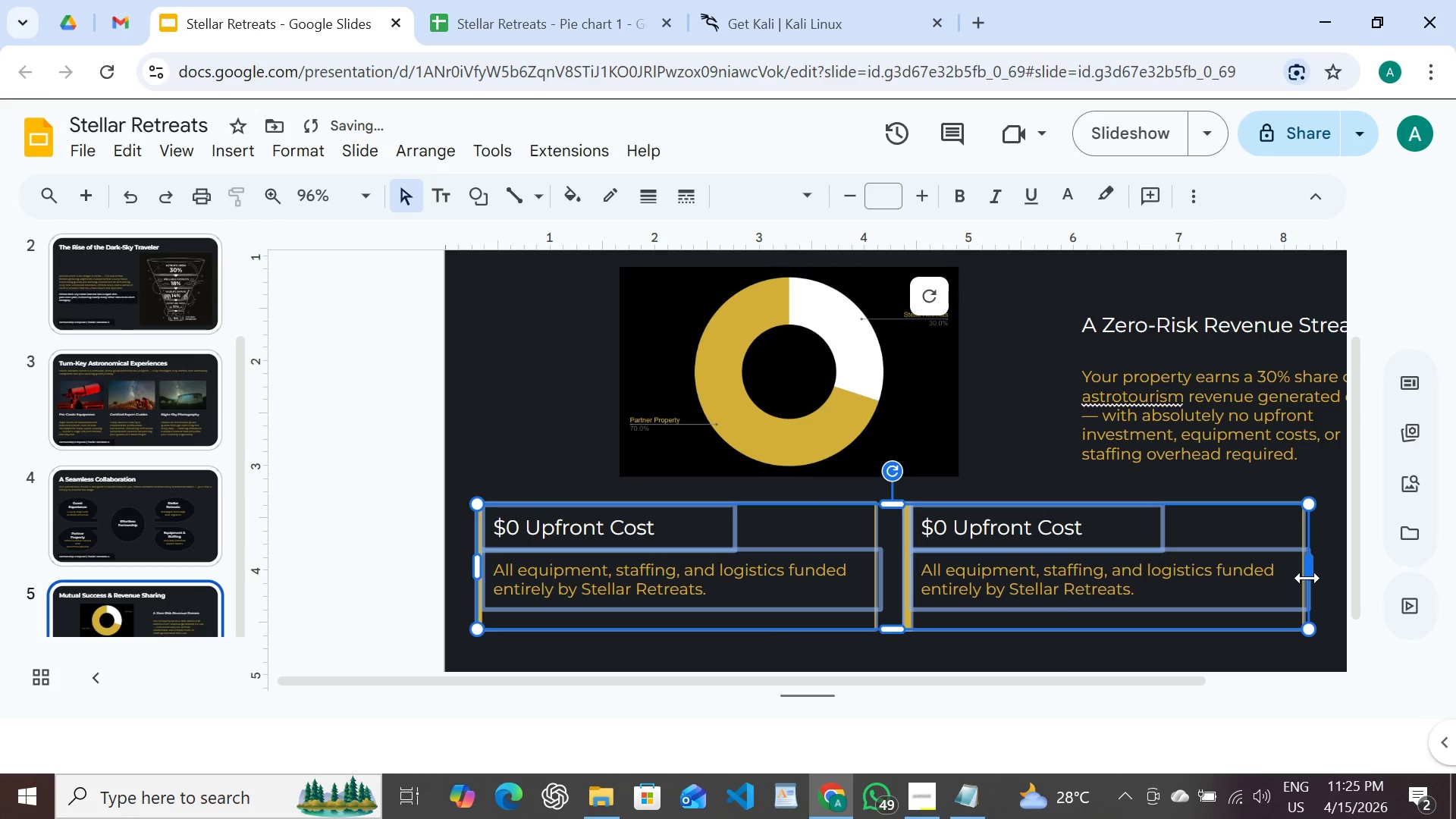 
left_click_drag(start_coordinate=[1120, 512], to_coordinate=[1231, 511])
 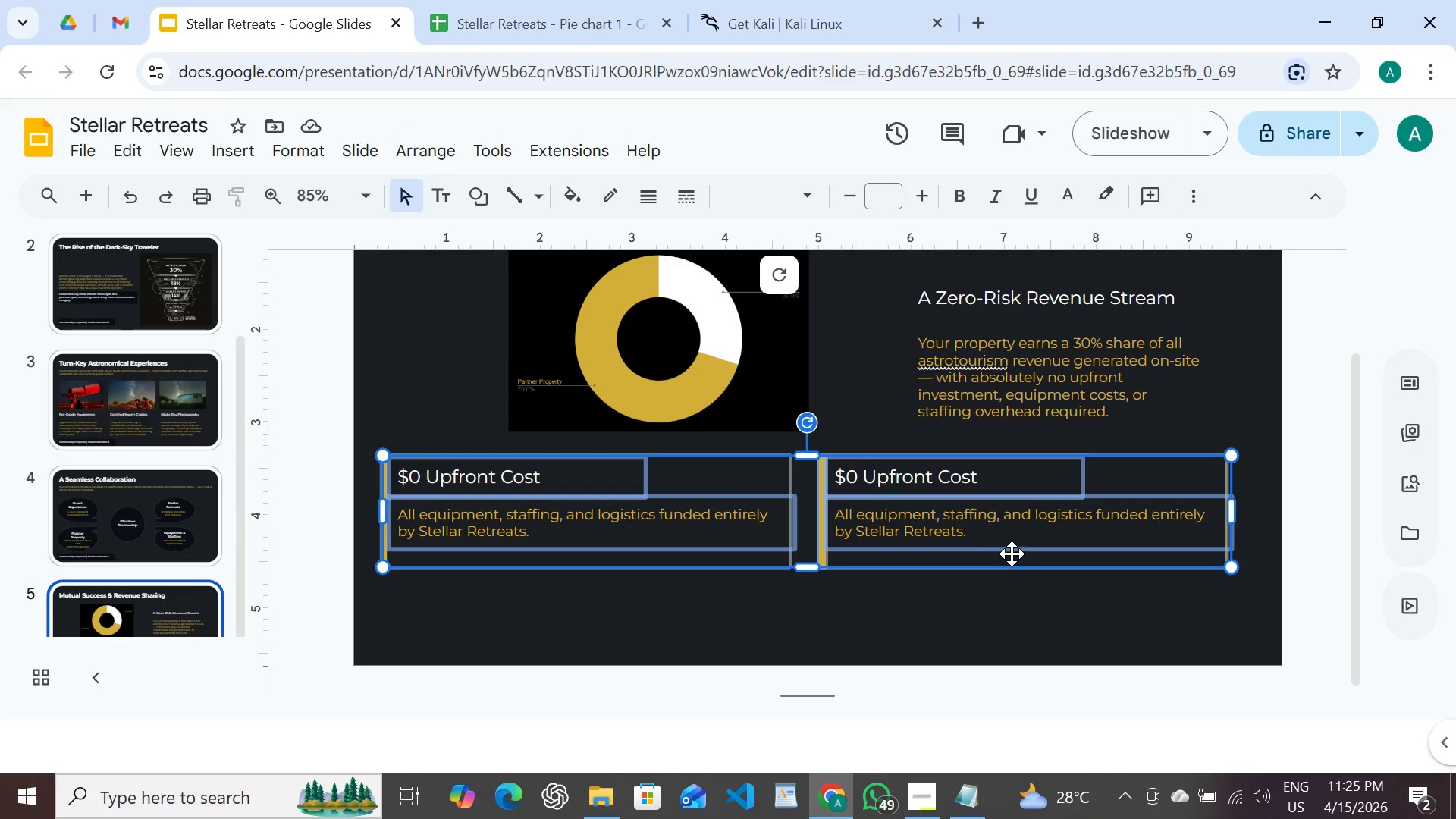 
wait(7.58)
 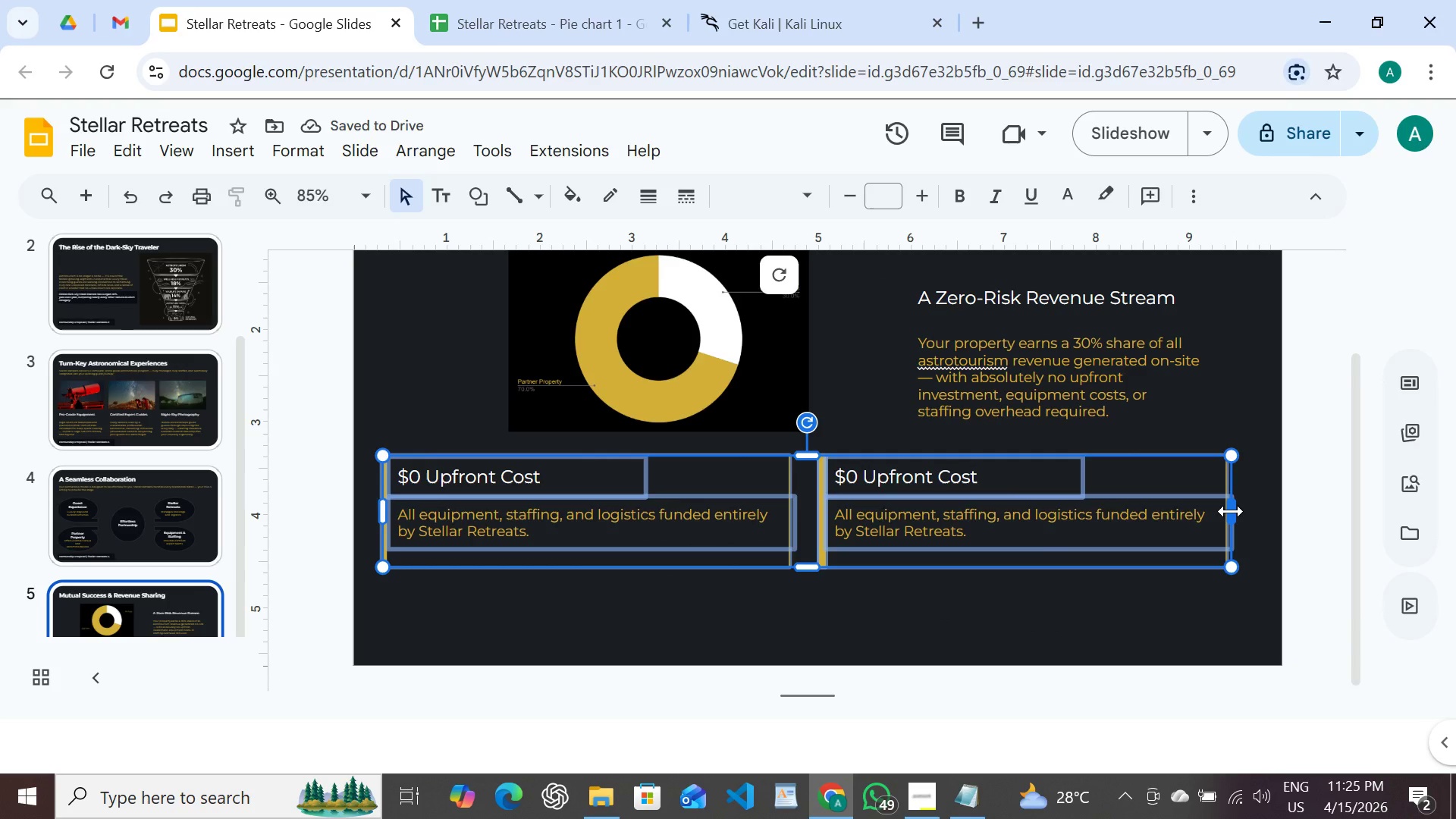 
left_click_drag(start_coordinate=[805, 566], to_coordinate=[805, 557])
 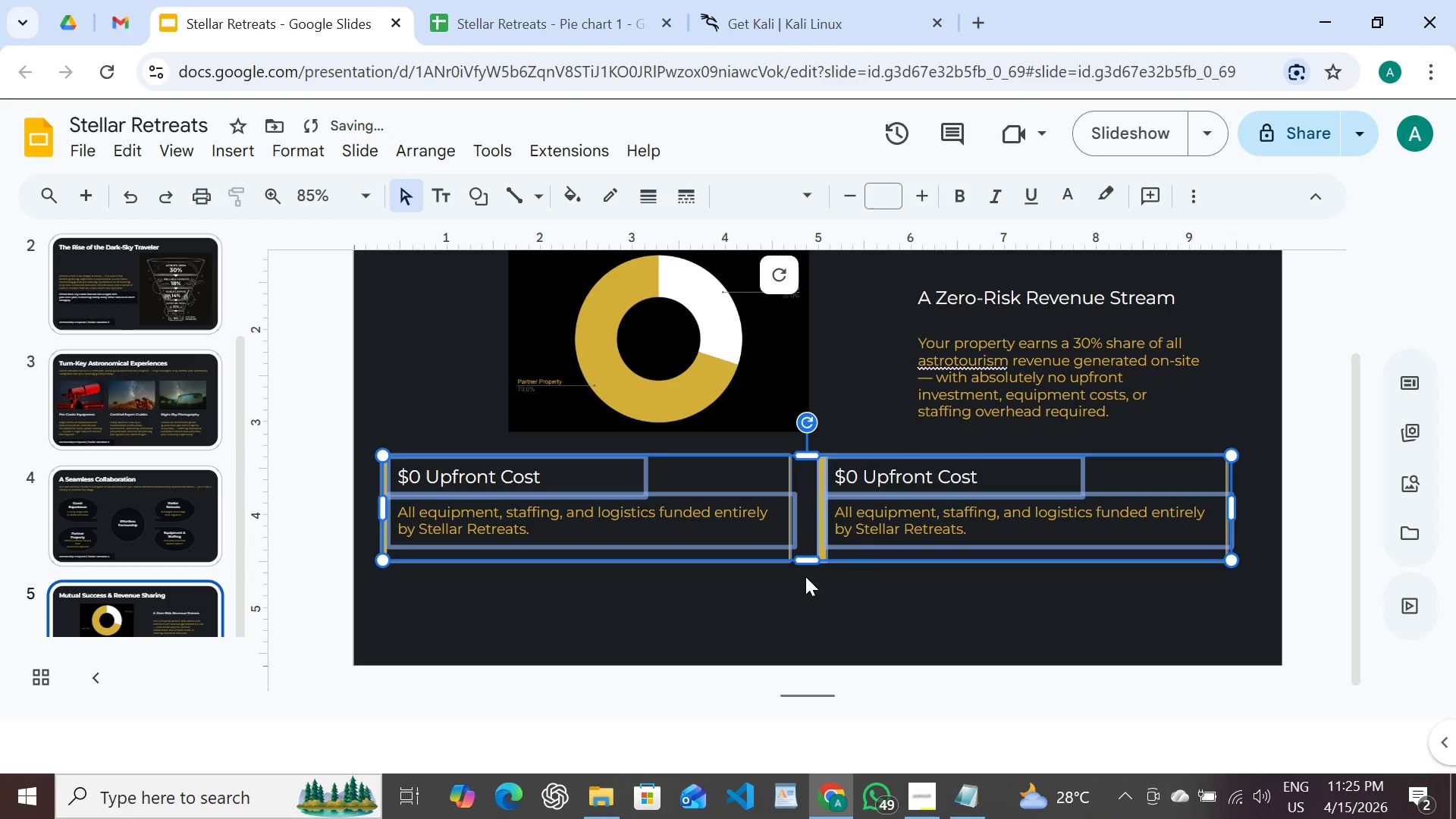 
left_click([805, 576])
 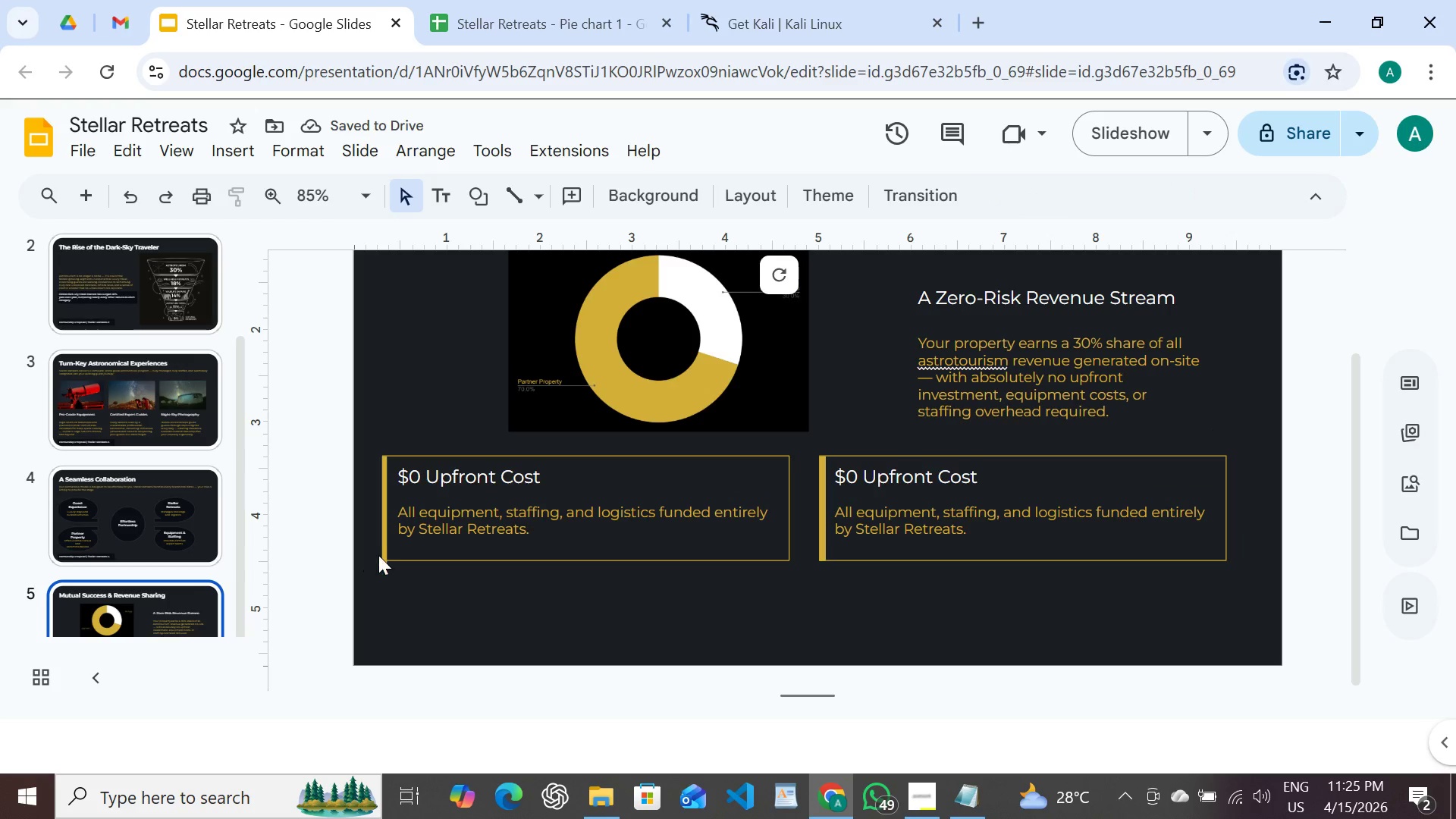 
left_click([380, 555])
 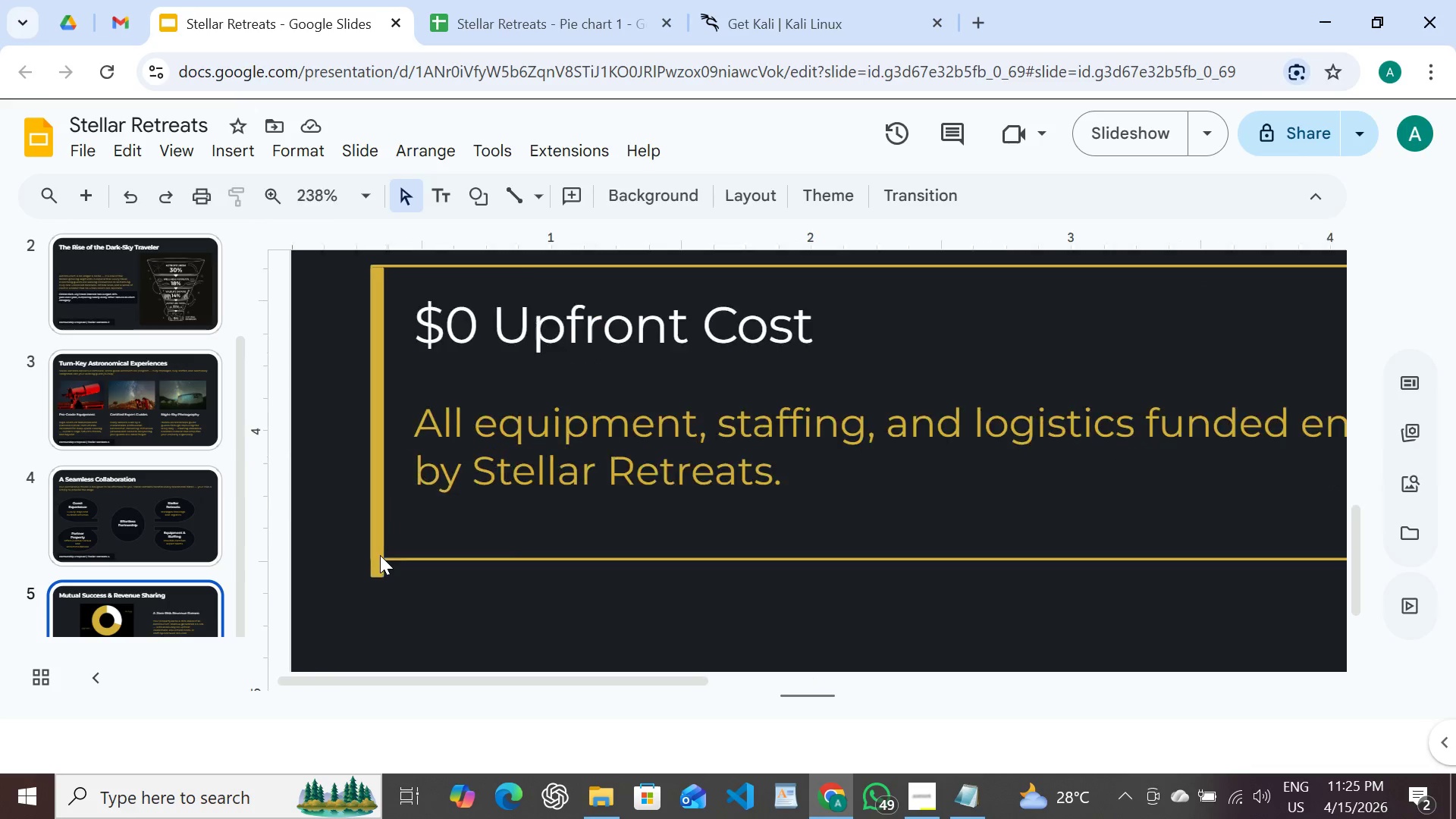 
left_click([380, 555])
 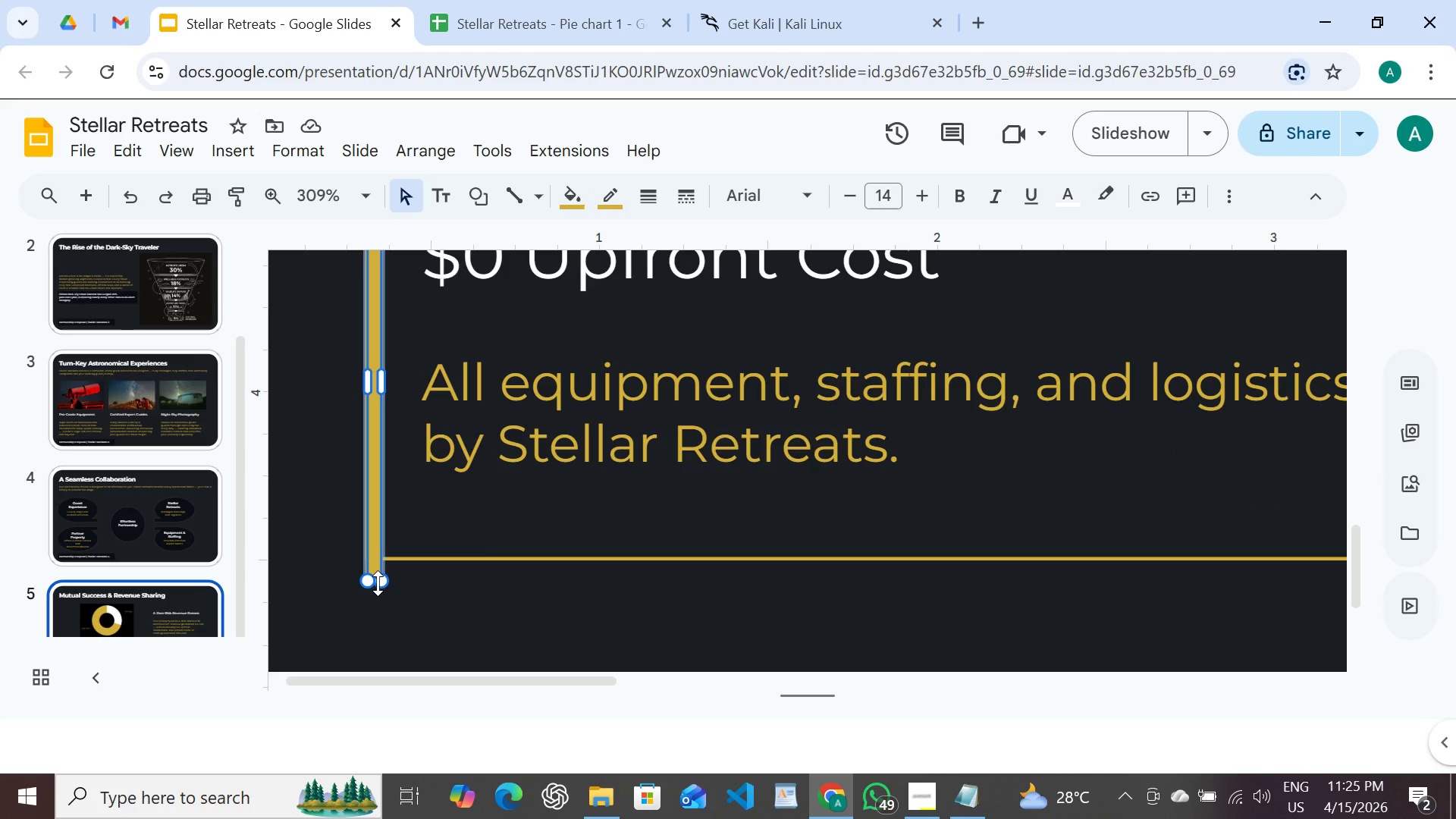 
left_click_drag(start_coordinate=[378, 583], to_coordinate=[378, 557])
 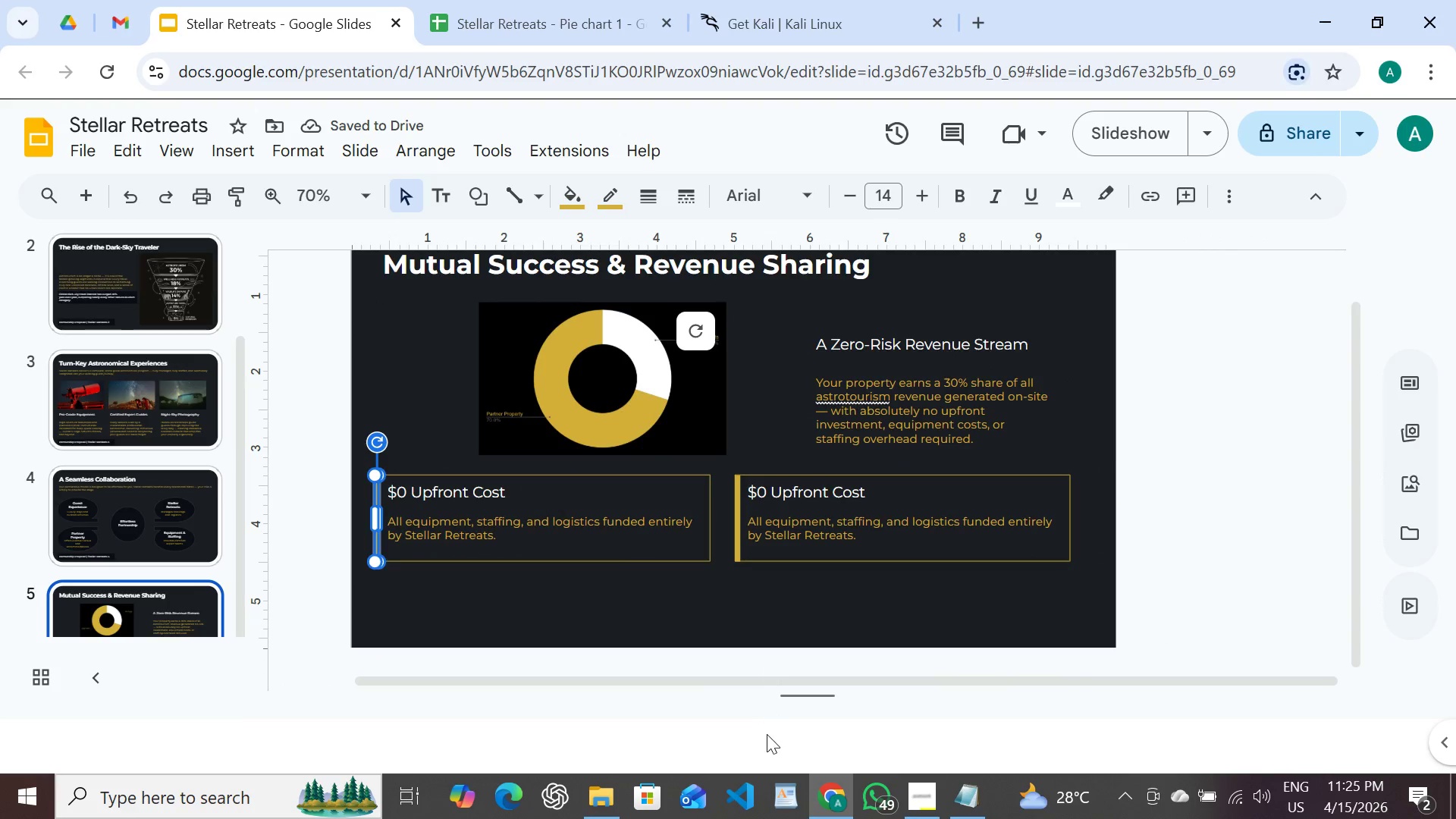 
wait(5.5)
 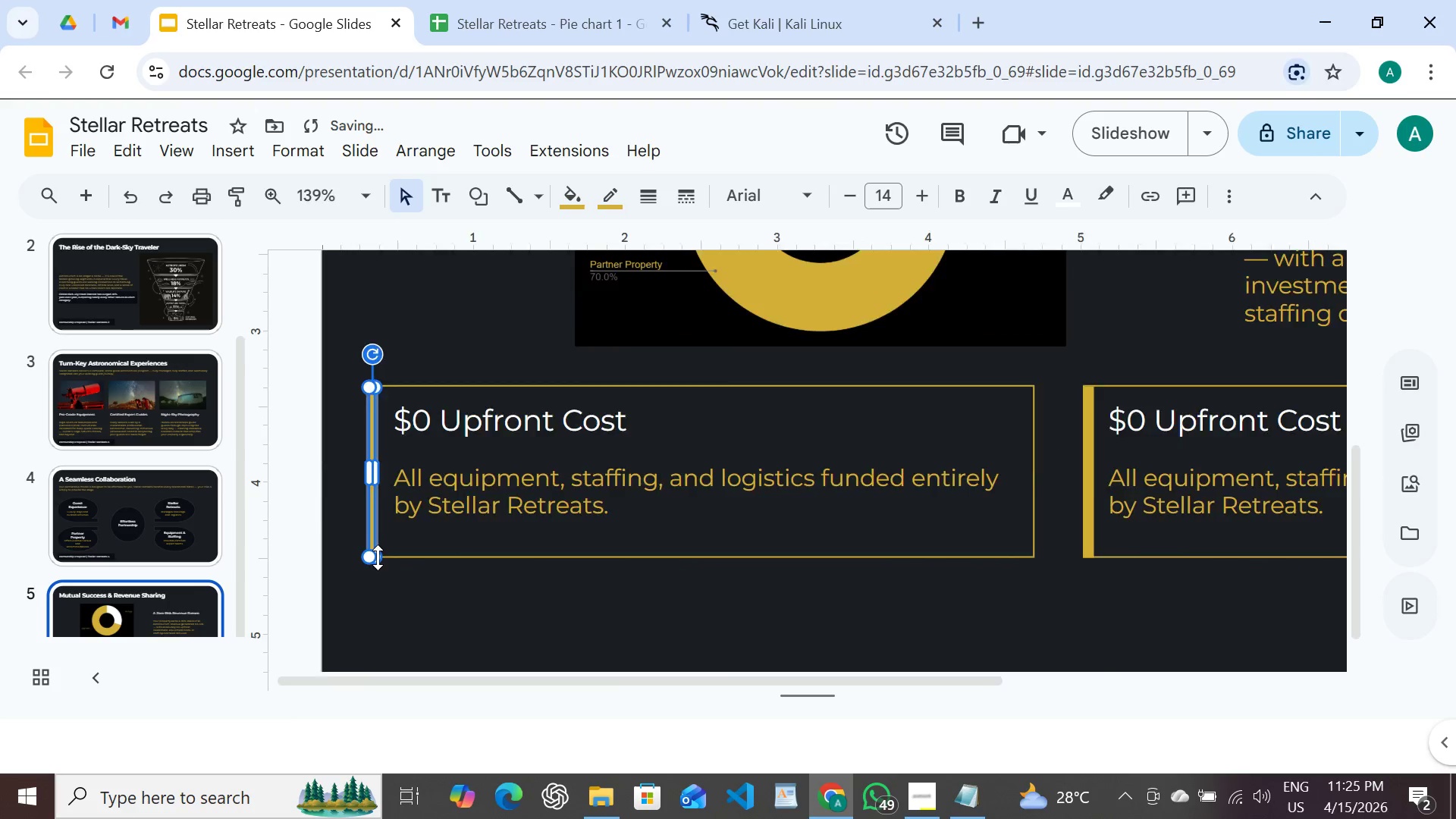 
left_click([969, 792])
 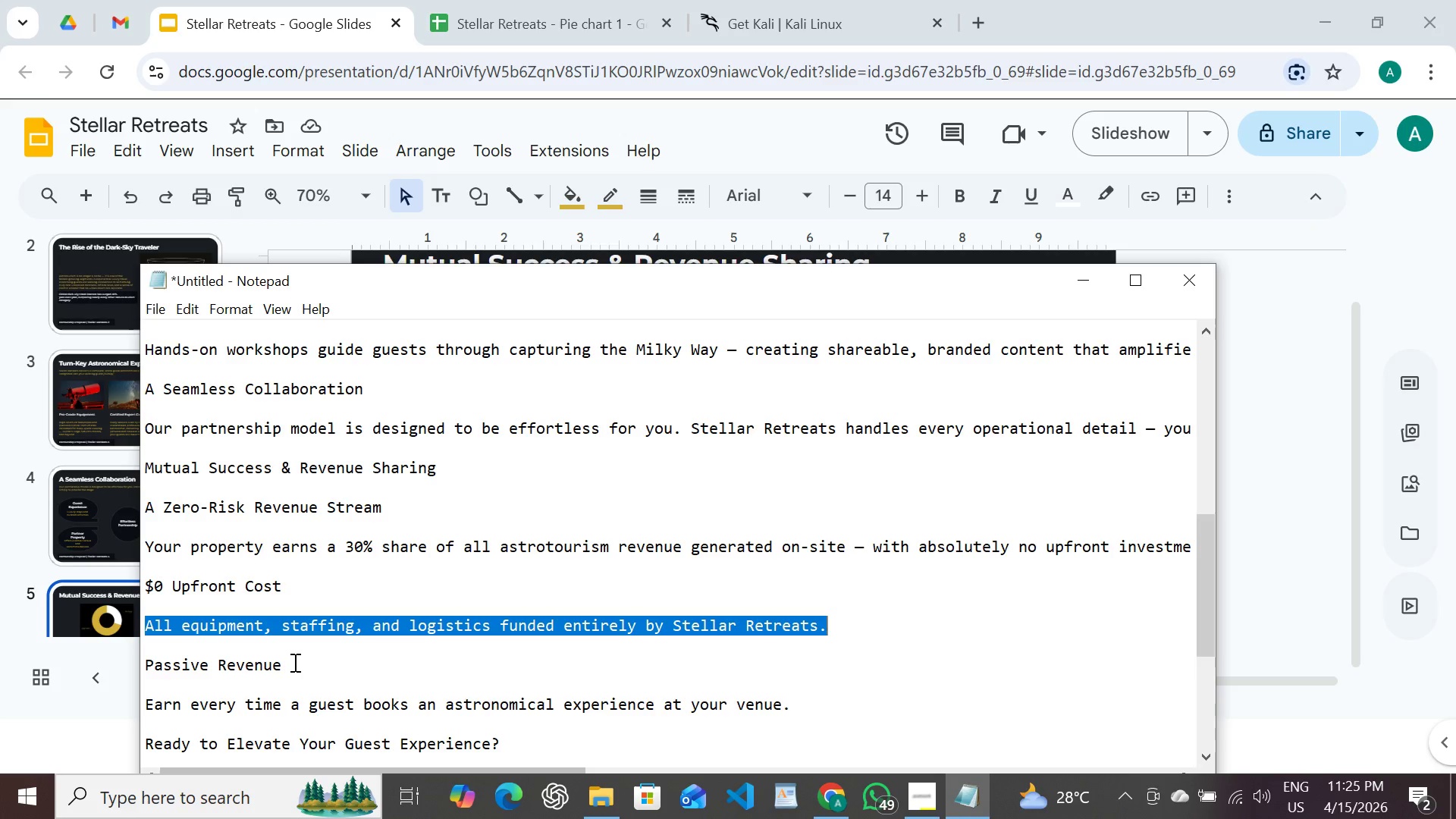 
left_click_drag(start_coordinate=[293, 662], to_coordinate=[147, 673])
 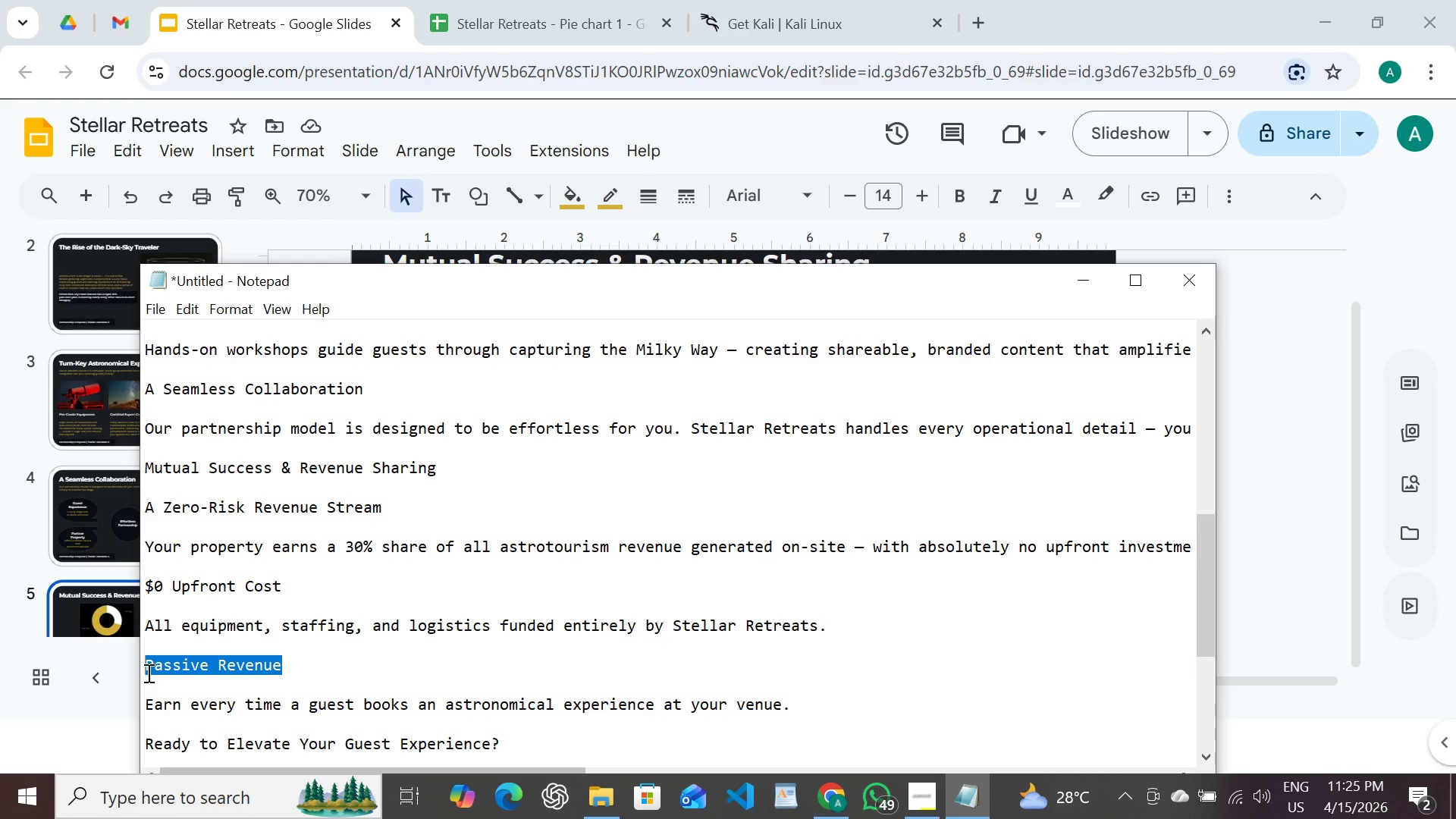 
key(Control+C)
 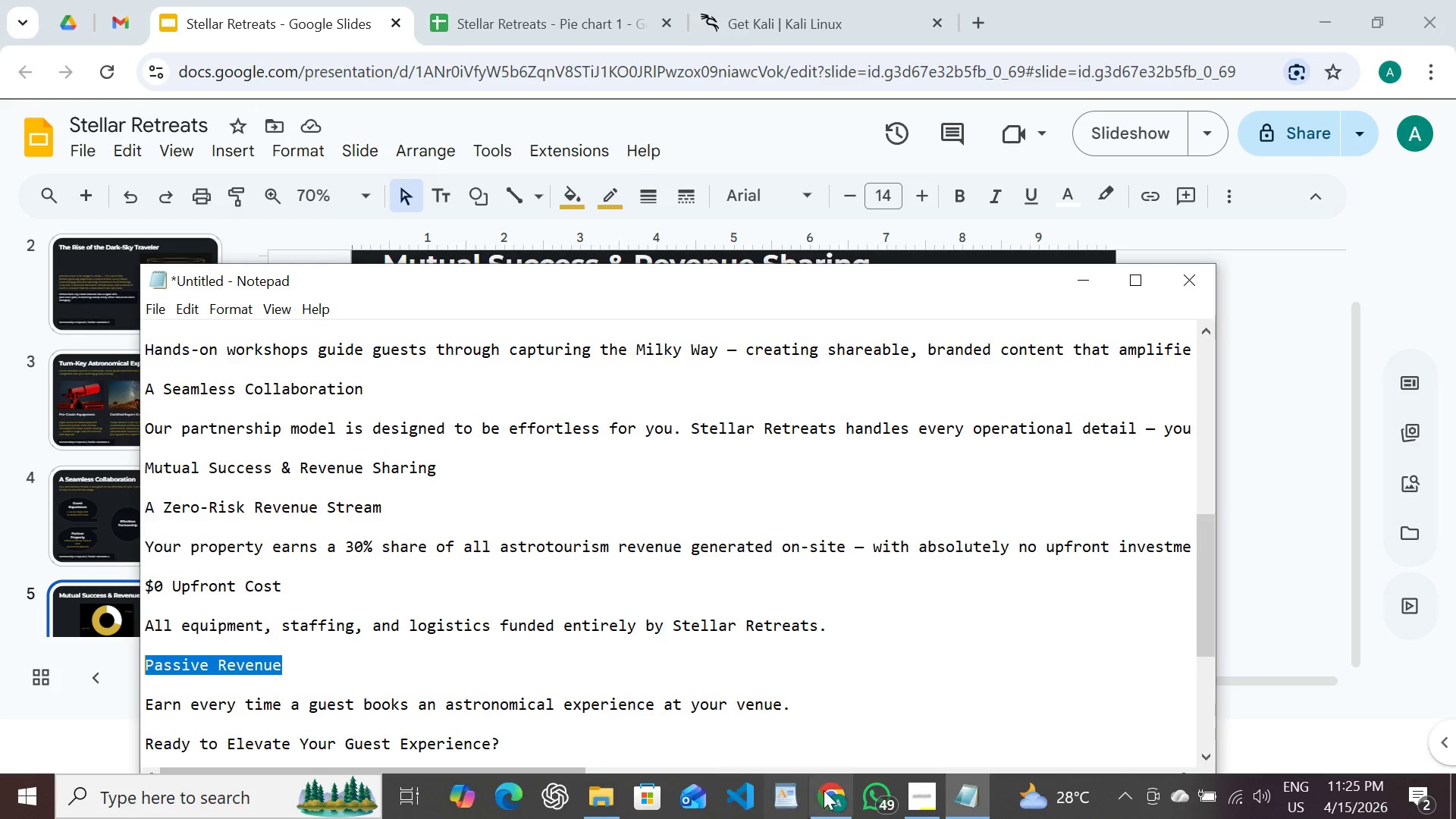 
left_click([827, 790])
 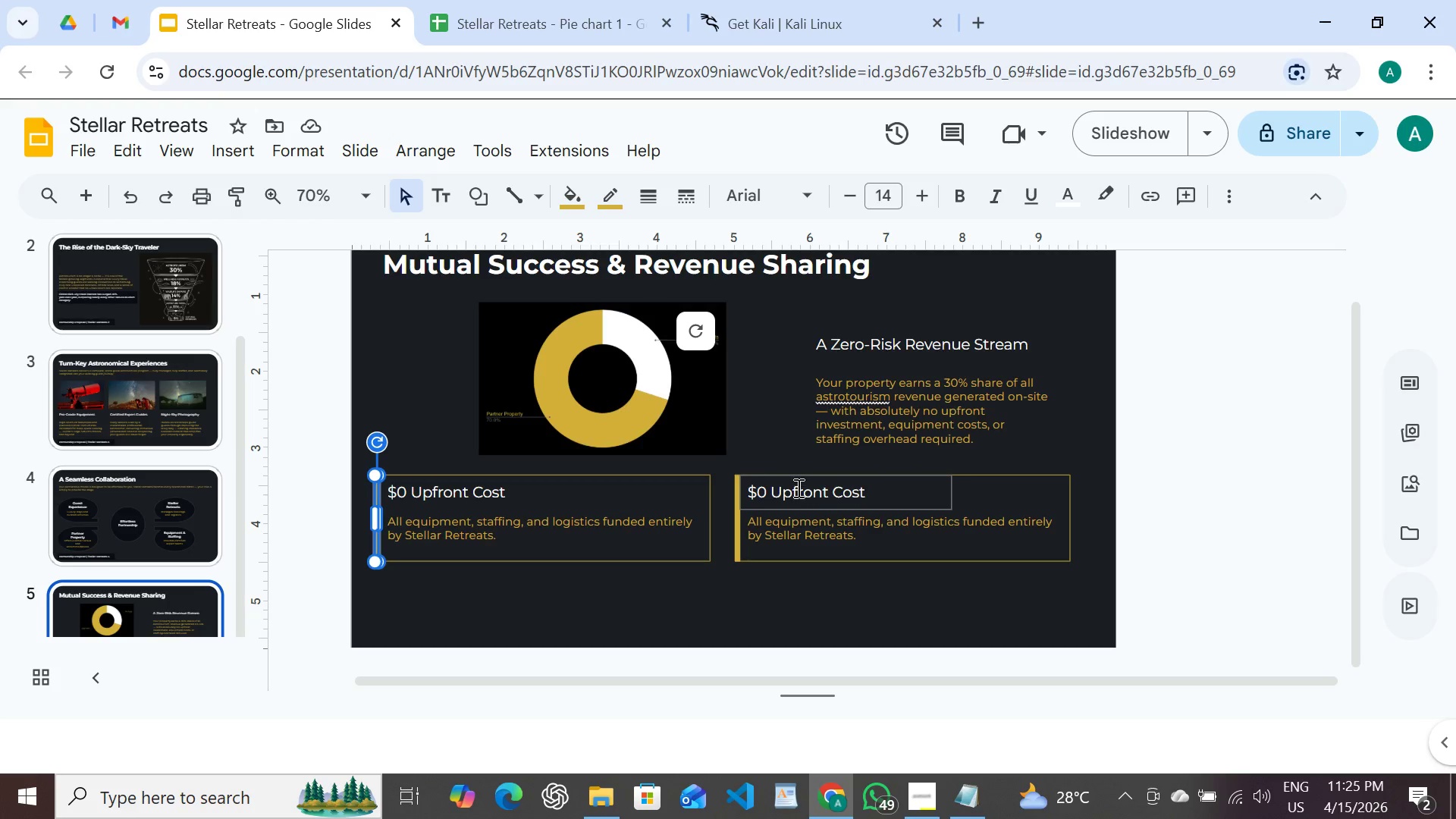 
double_click([797, 488])
 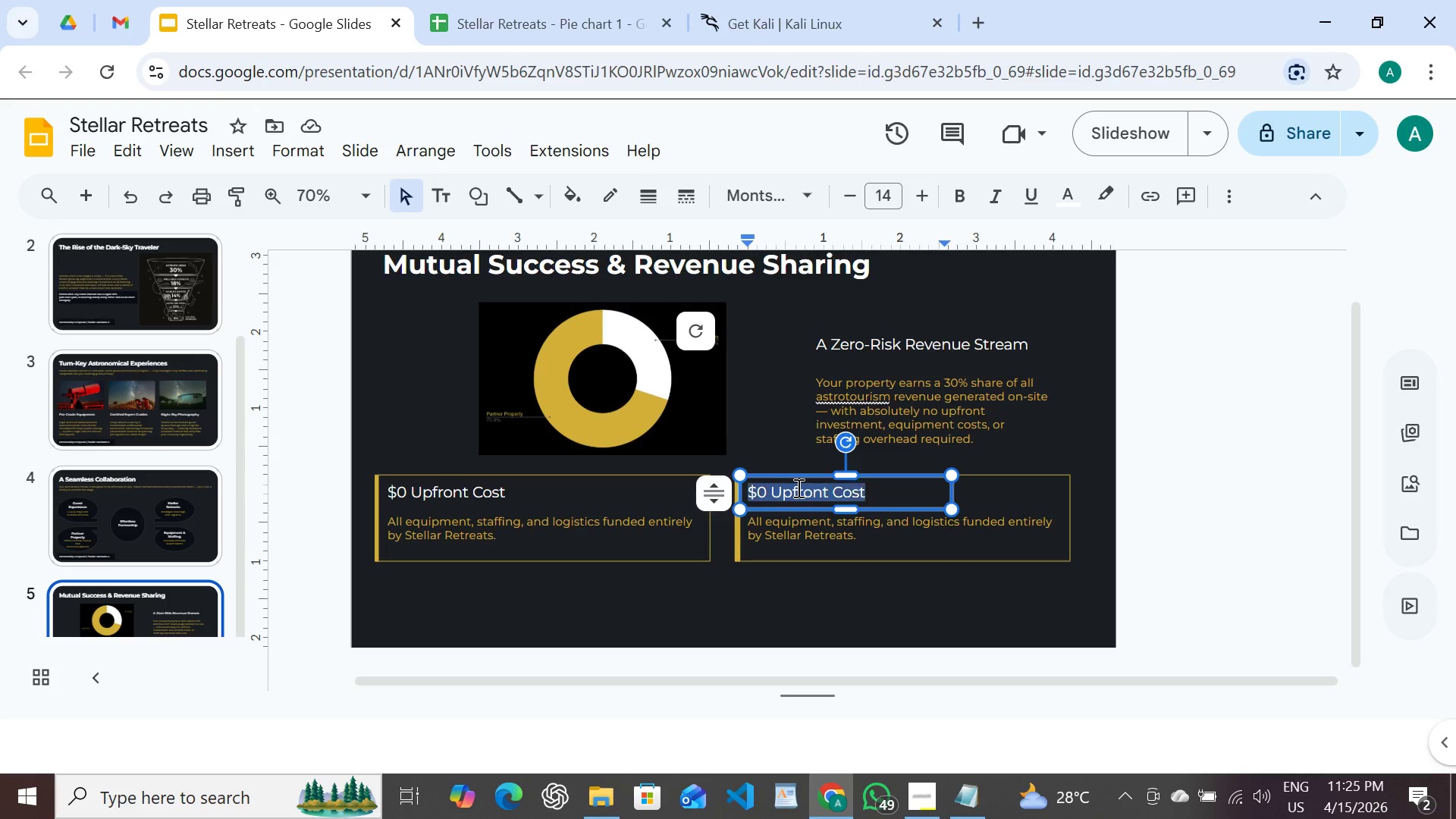 
triple_click([797, 488])
 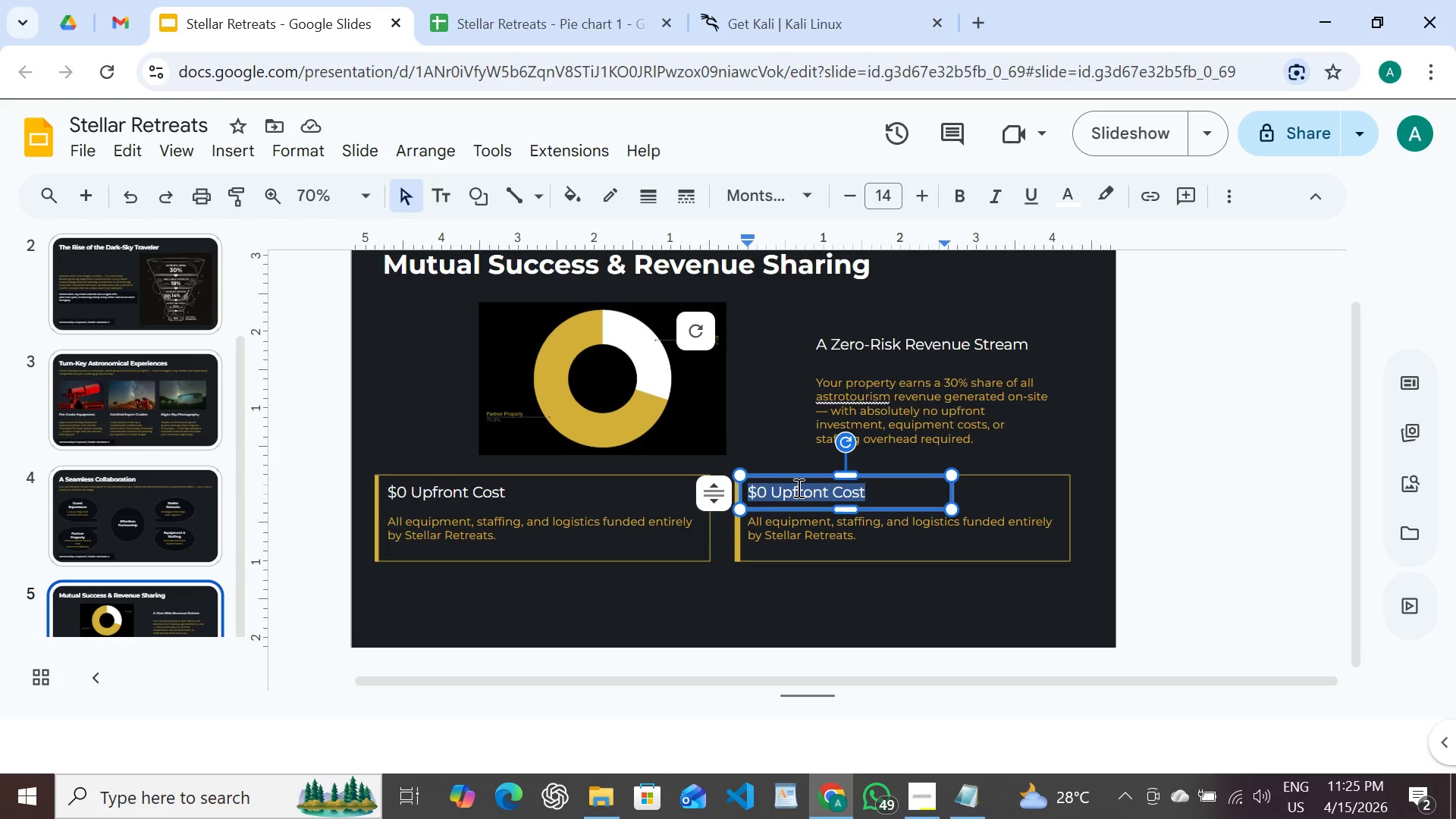 
key(Control+V)
 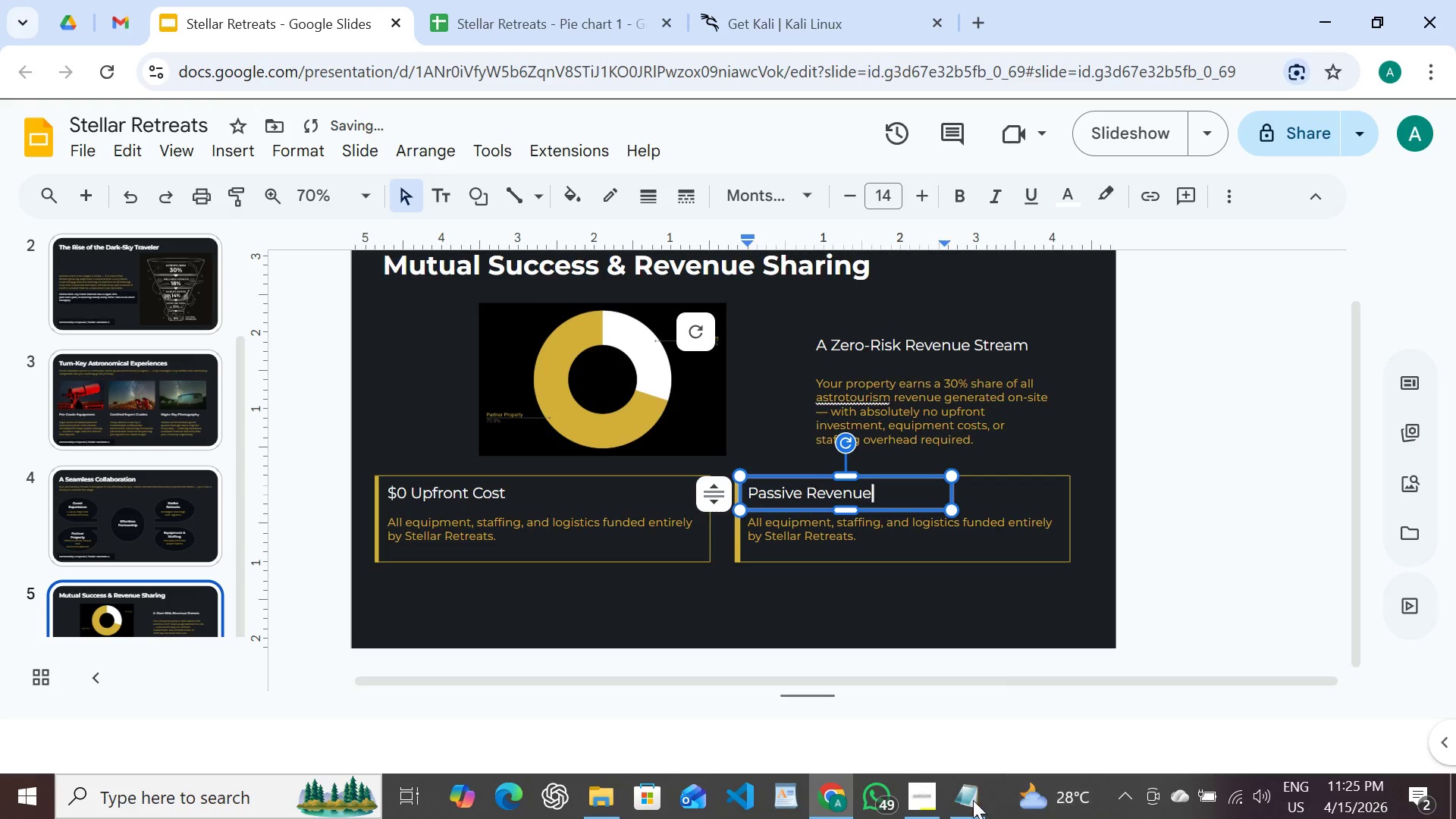 
left_click([964, 795])
 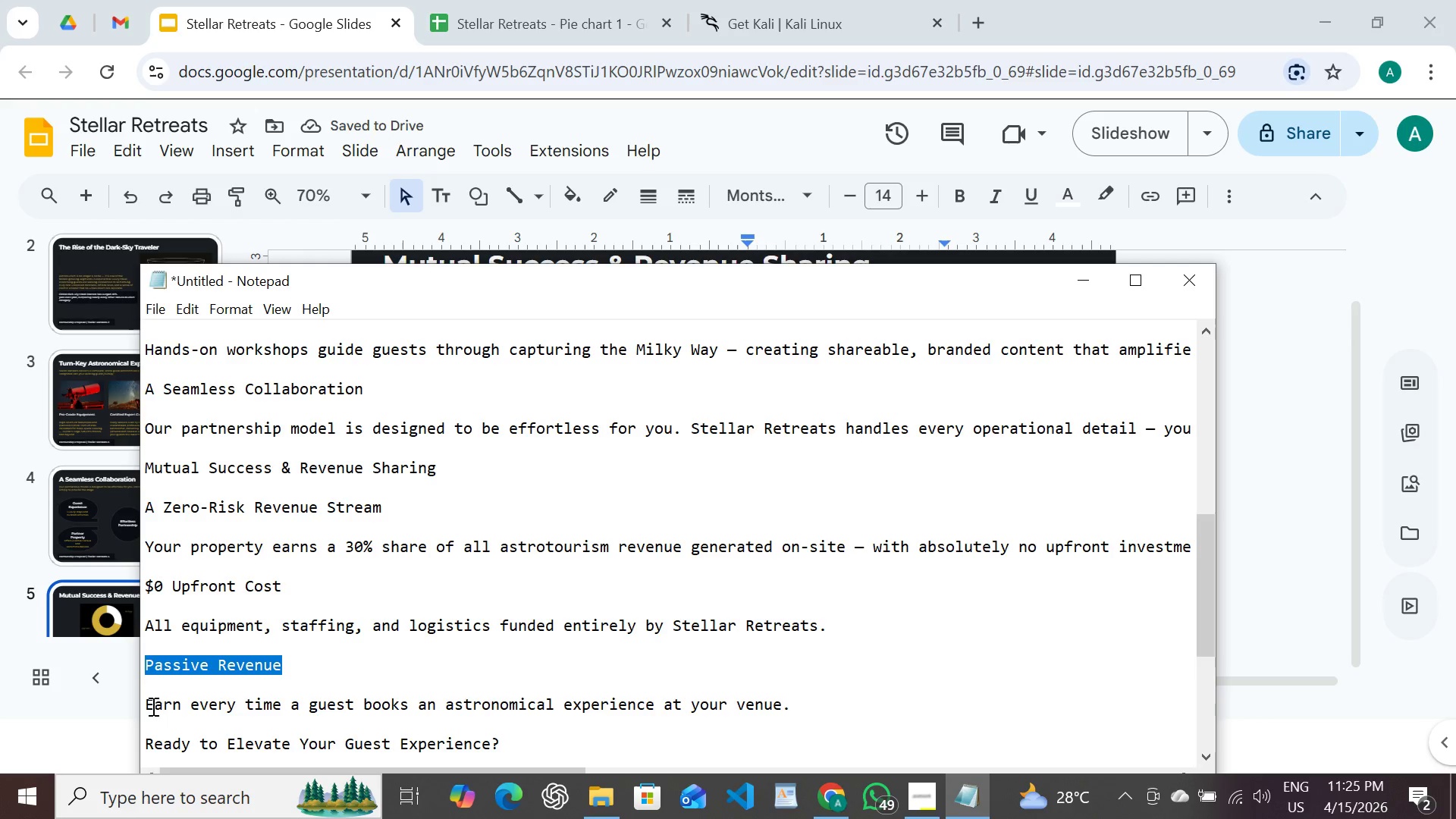 
left_click_drag(start_coordinate=[145, 703], to_coordinate=[787, 705])
 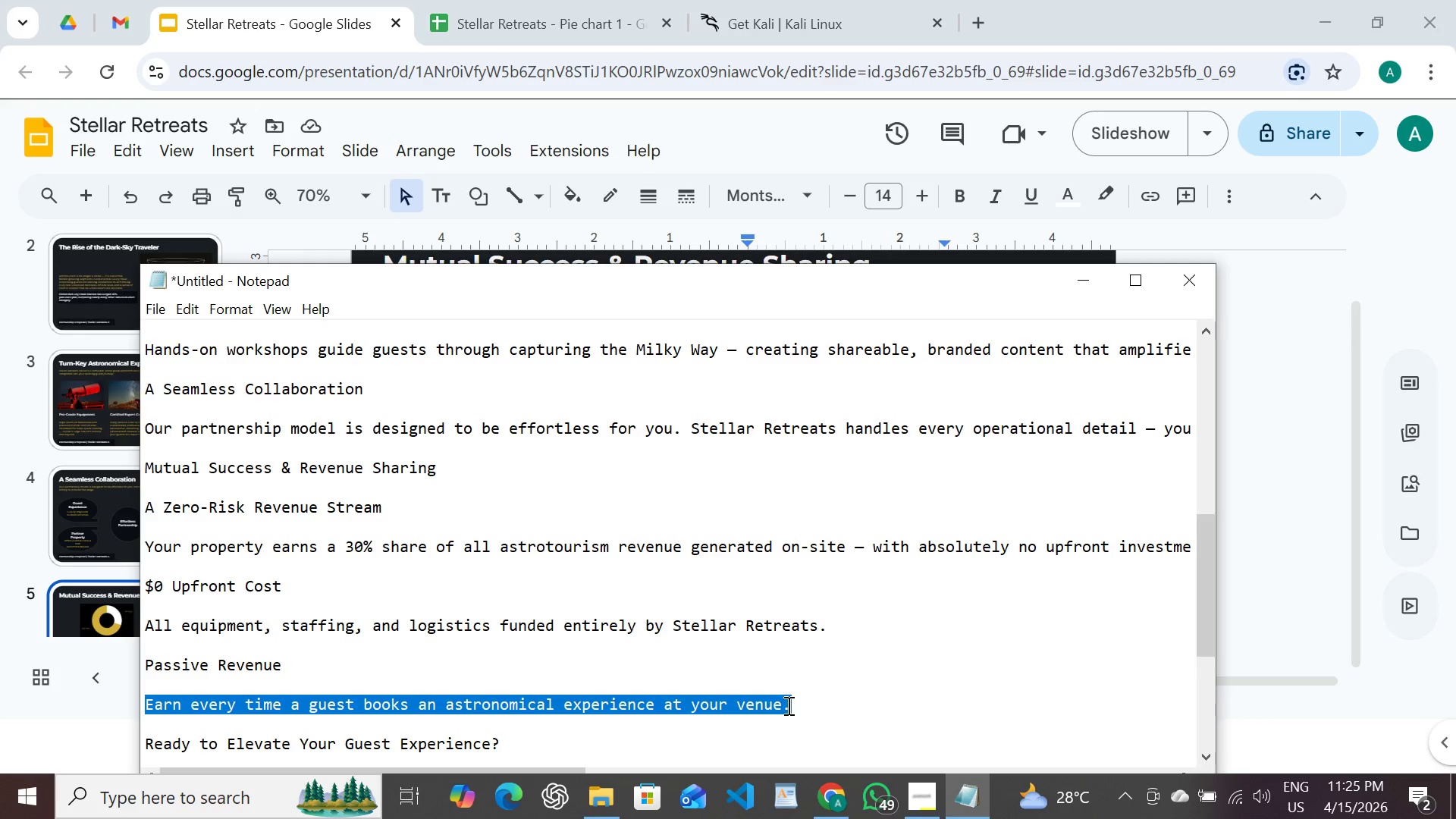 
key(Control+C)
 